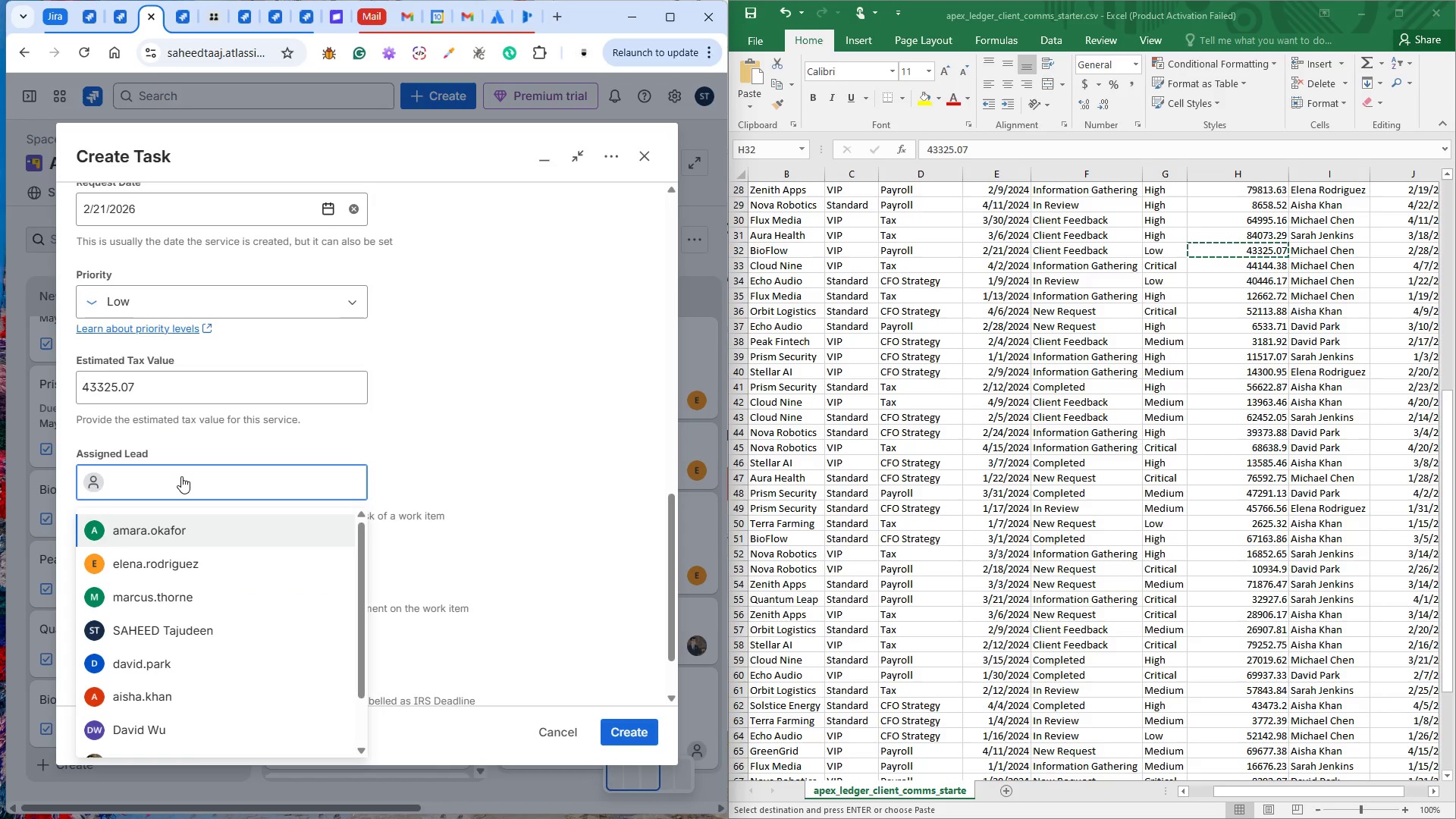 
type(mic)
 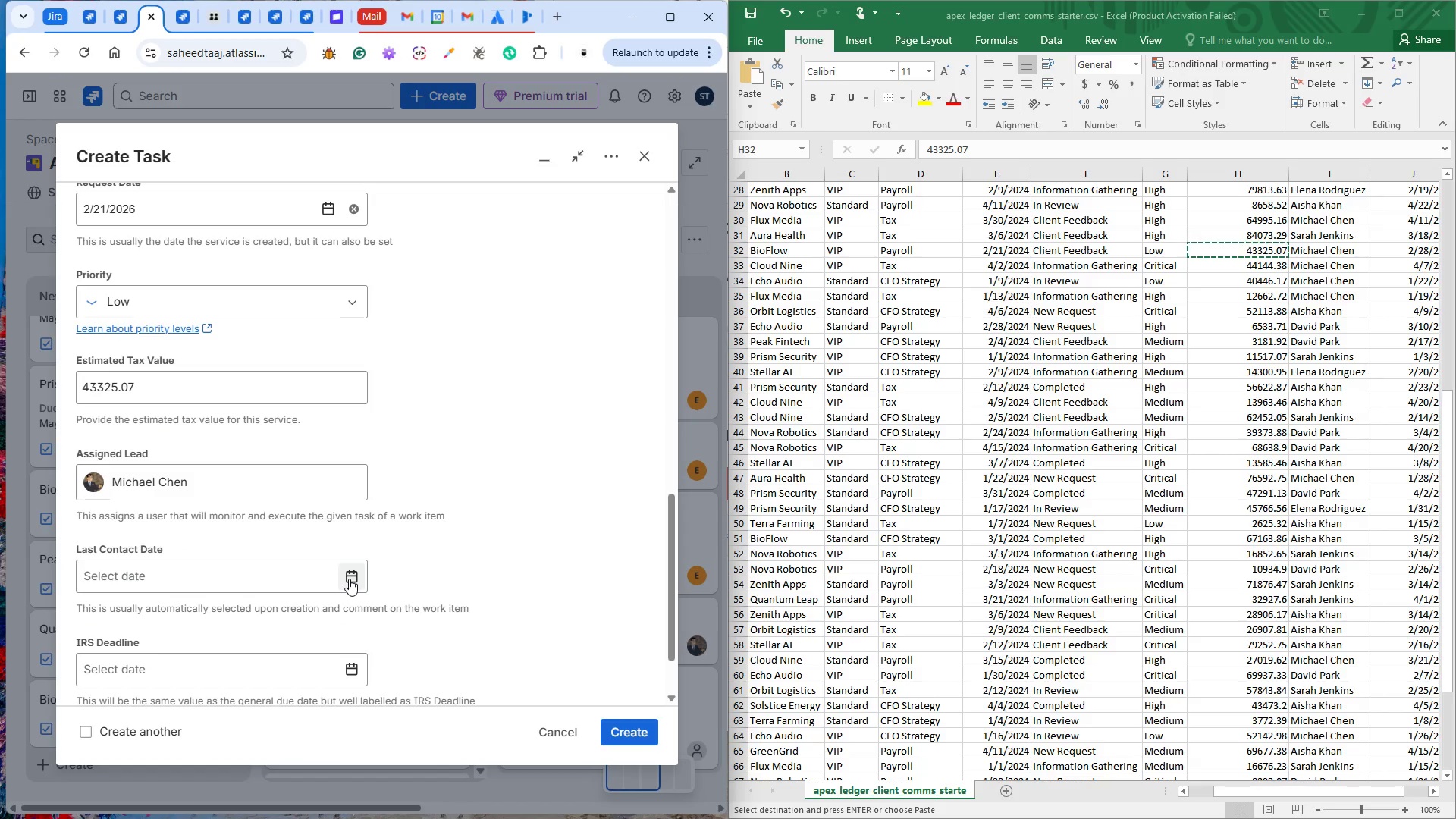 
left_click([348, 579])
 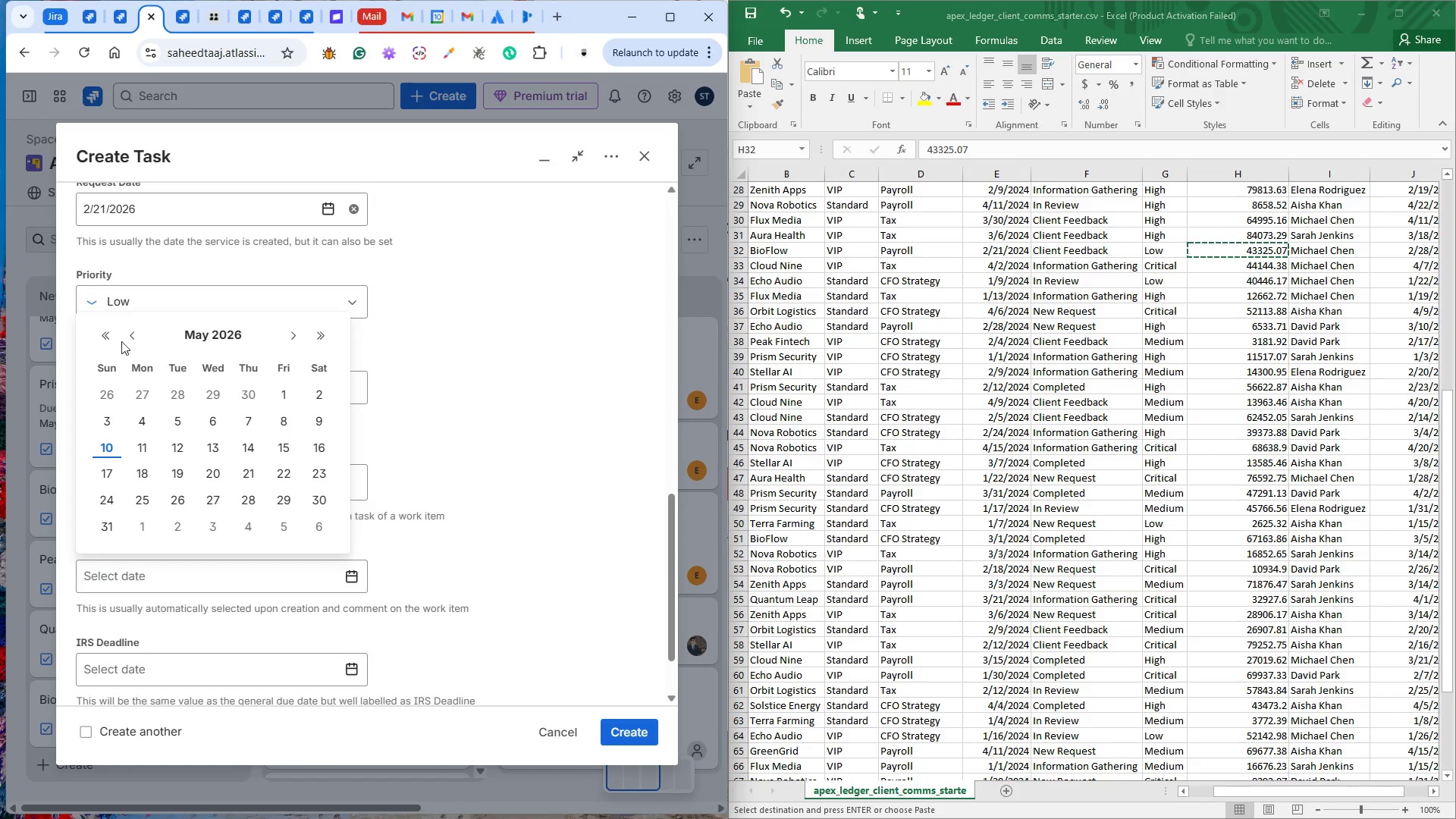 
double_click([130, 328])
 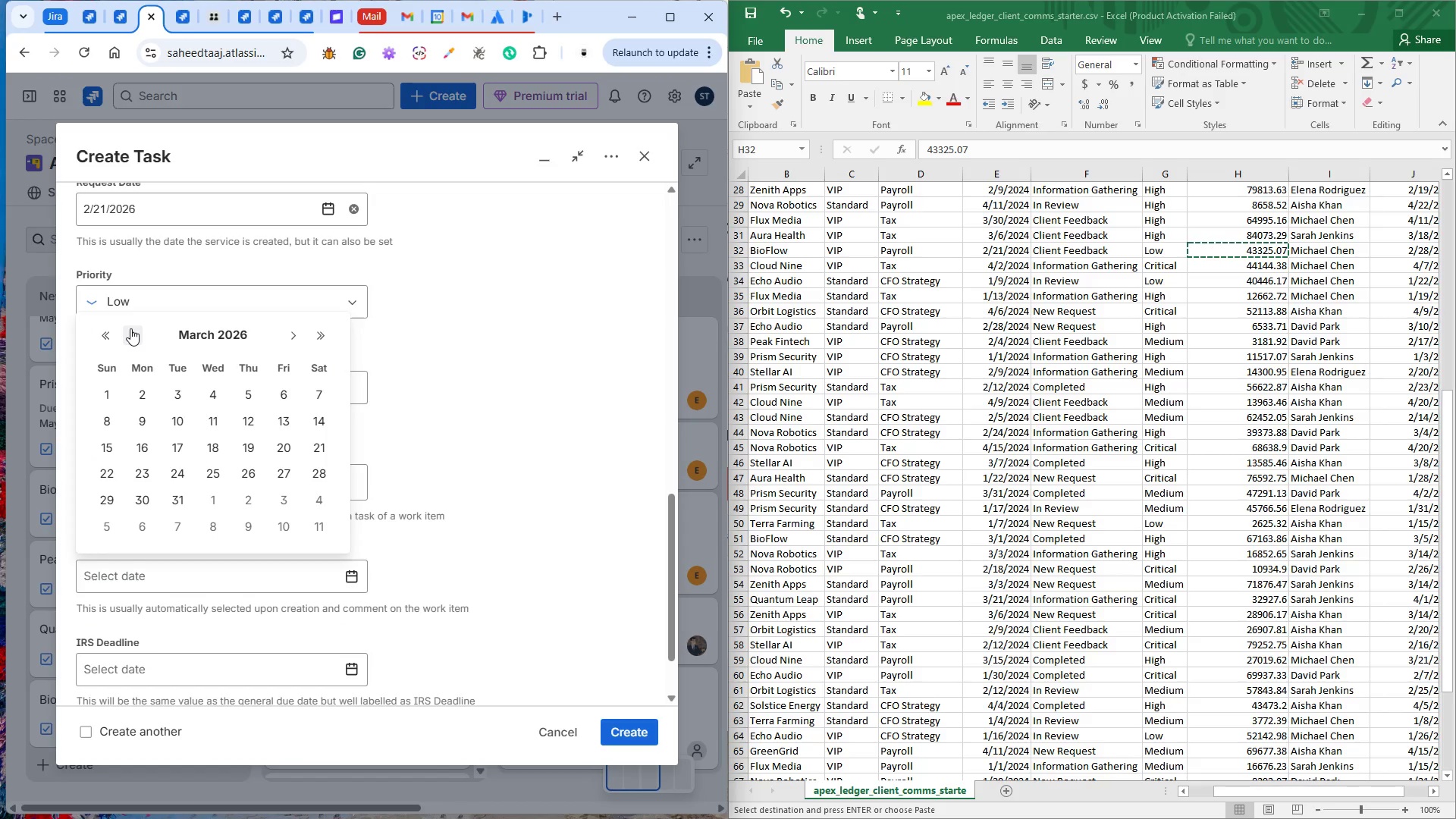 
left_click([130, 328])
 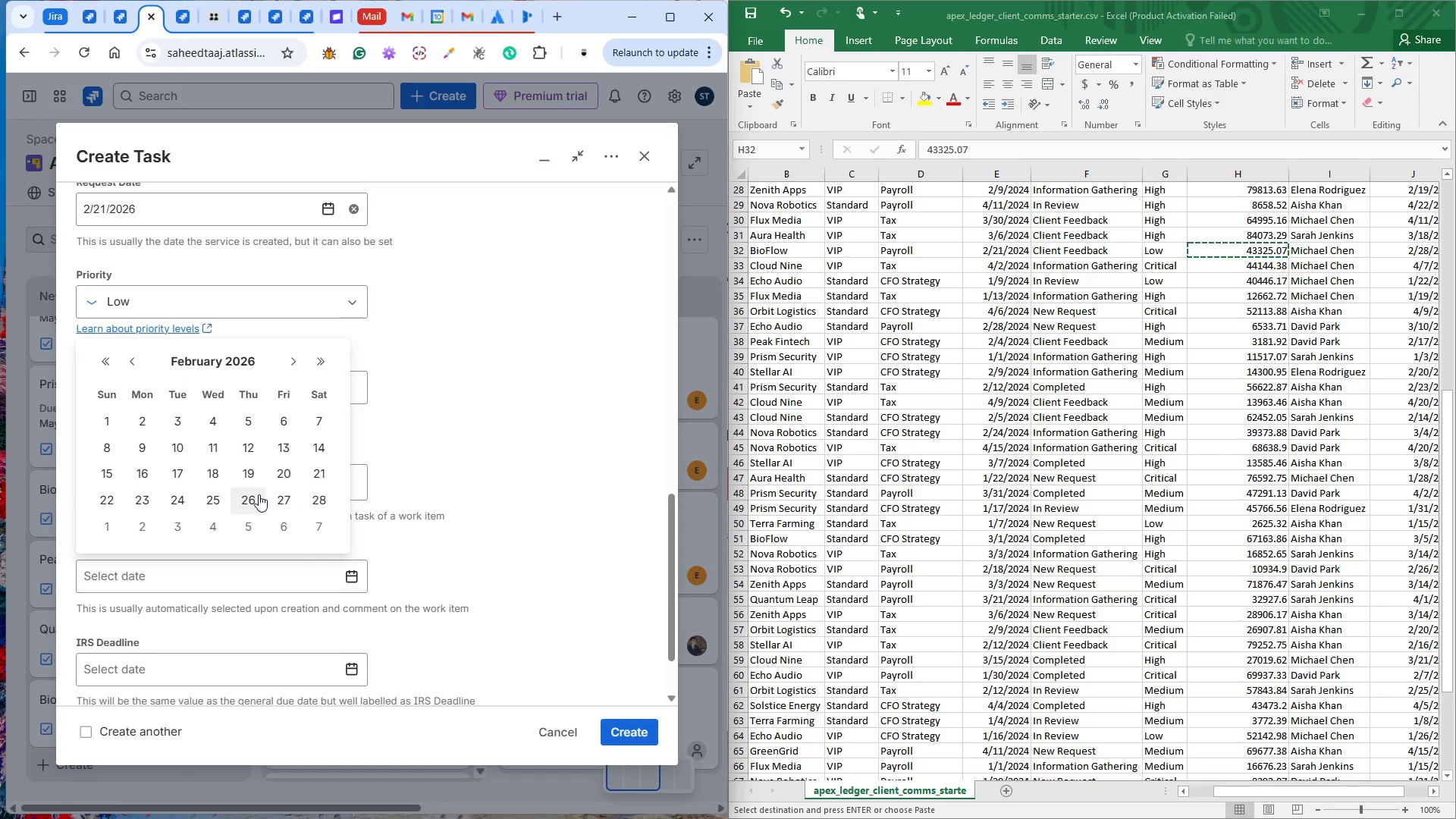 
left_click([314, 501])
 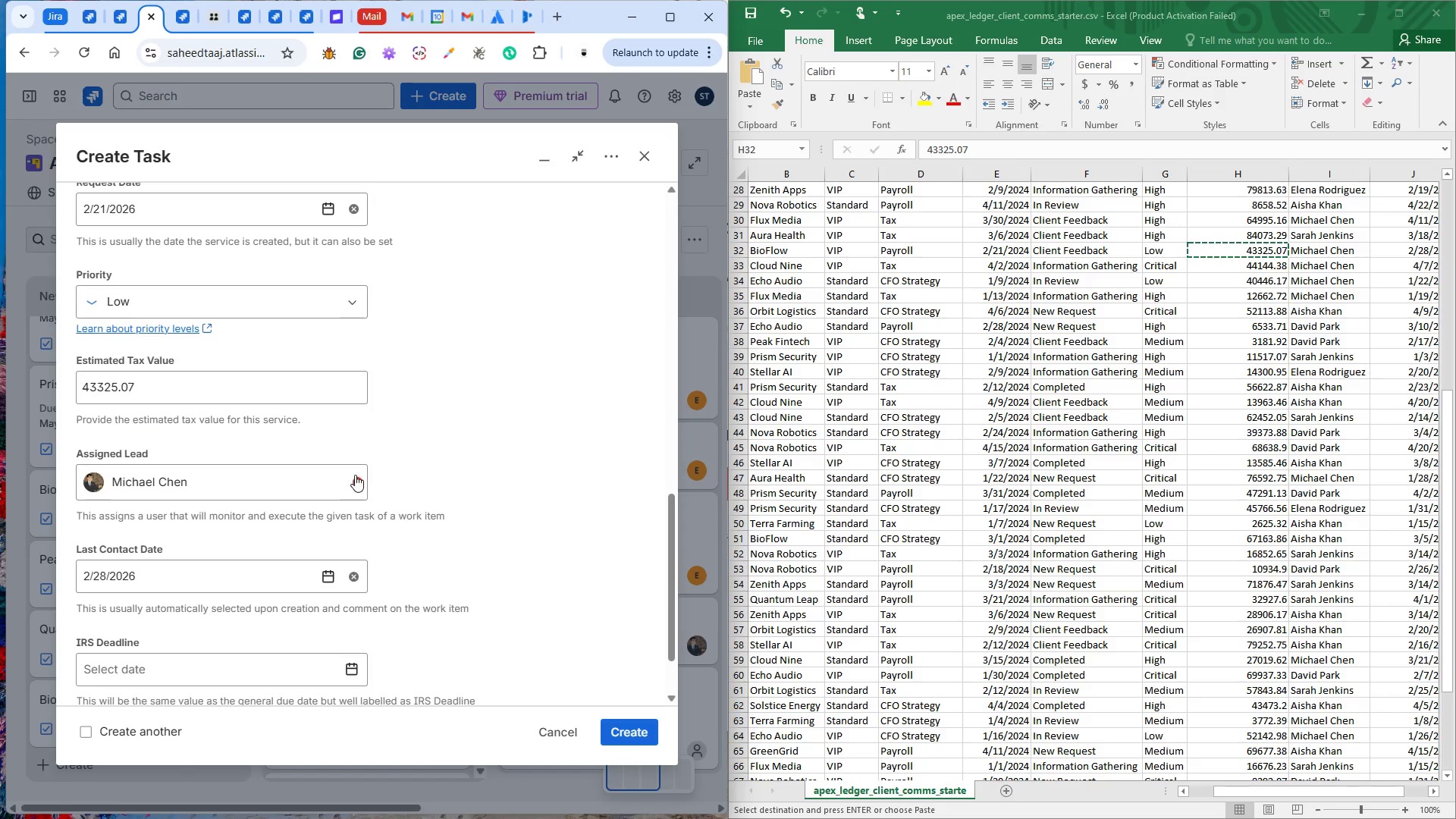 
scroll: coordinate [468, 538], scroll_direction: down, amount: 4.0
 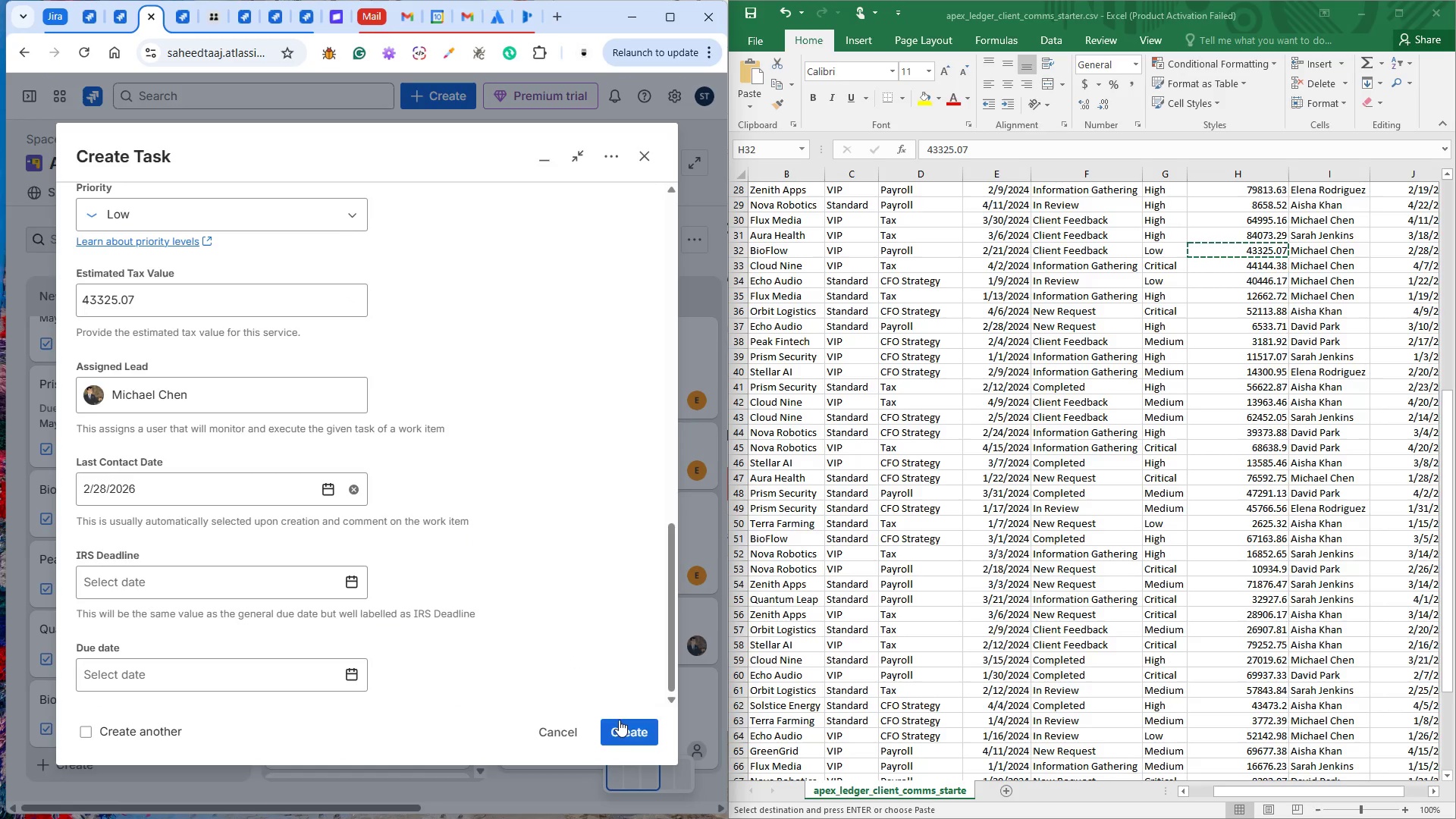 
left_click([620, 720])
 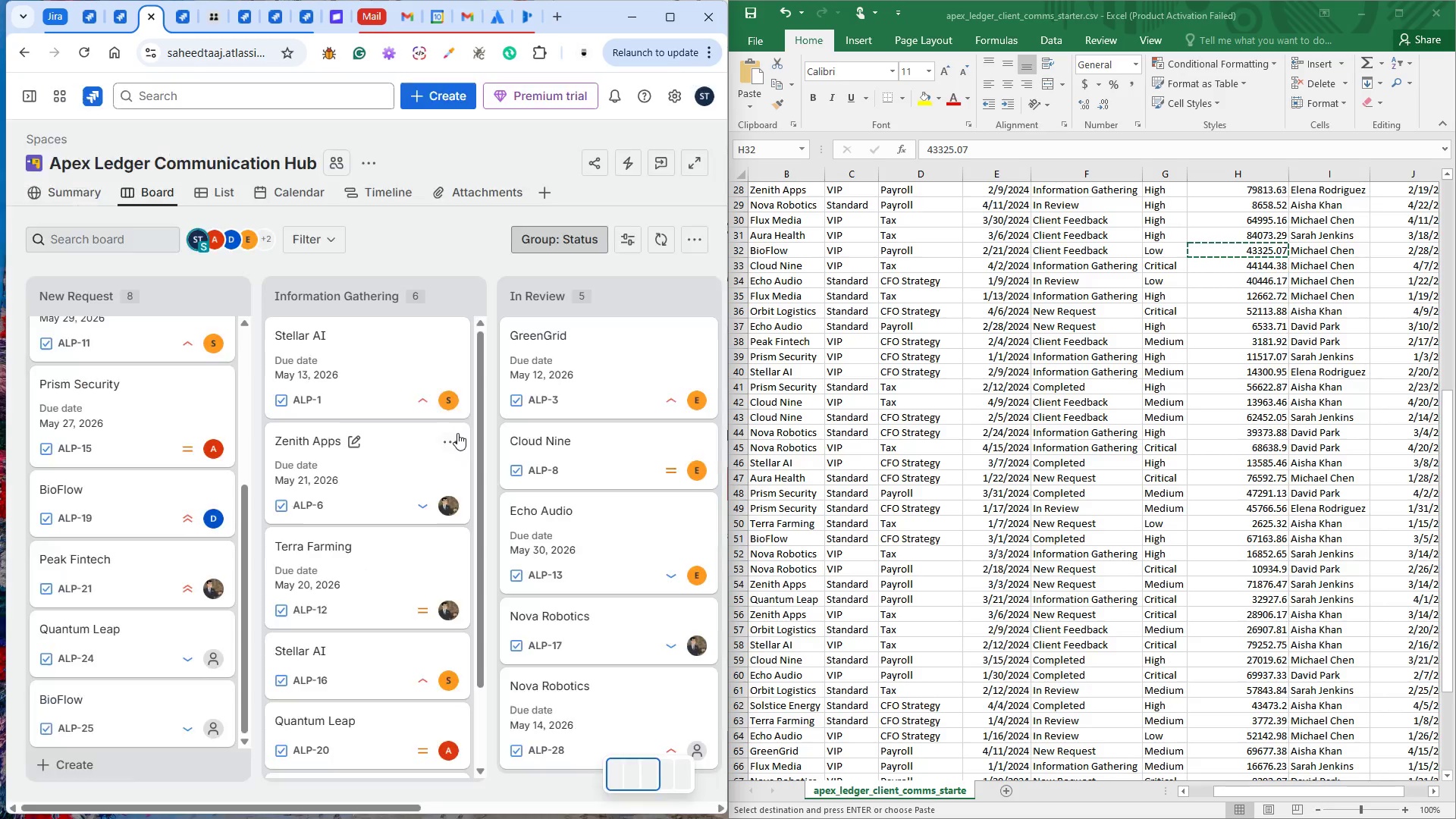 
scroll: coordinate [129, 577], scroll_direction: down, amount: 10.0
 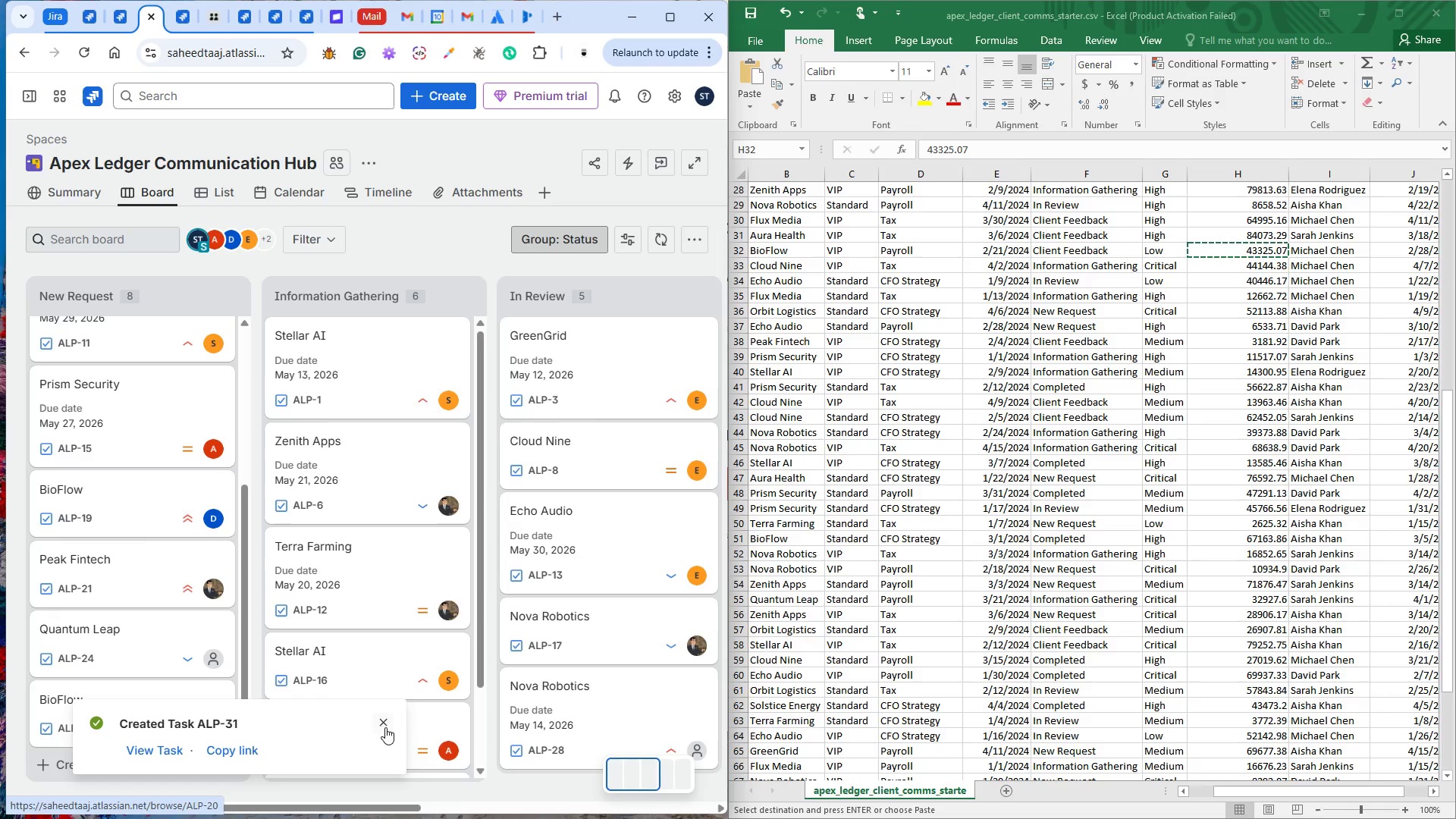 
left_click([380, 723])
 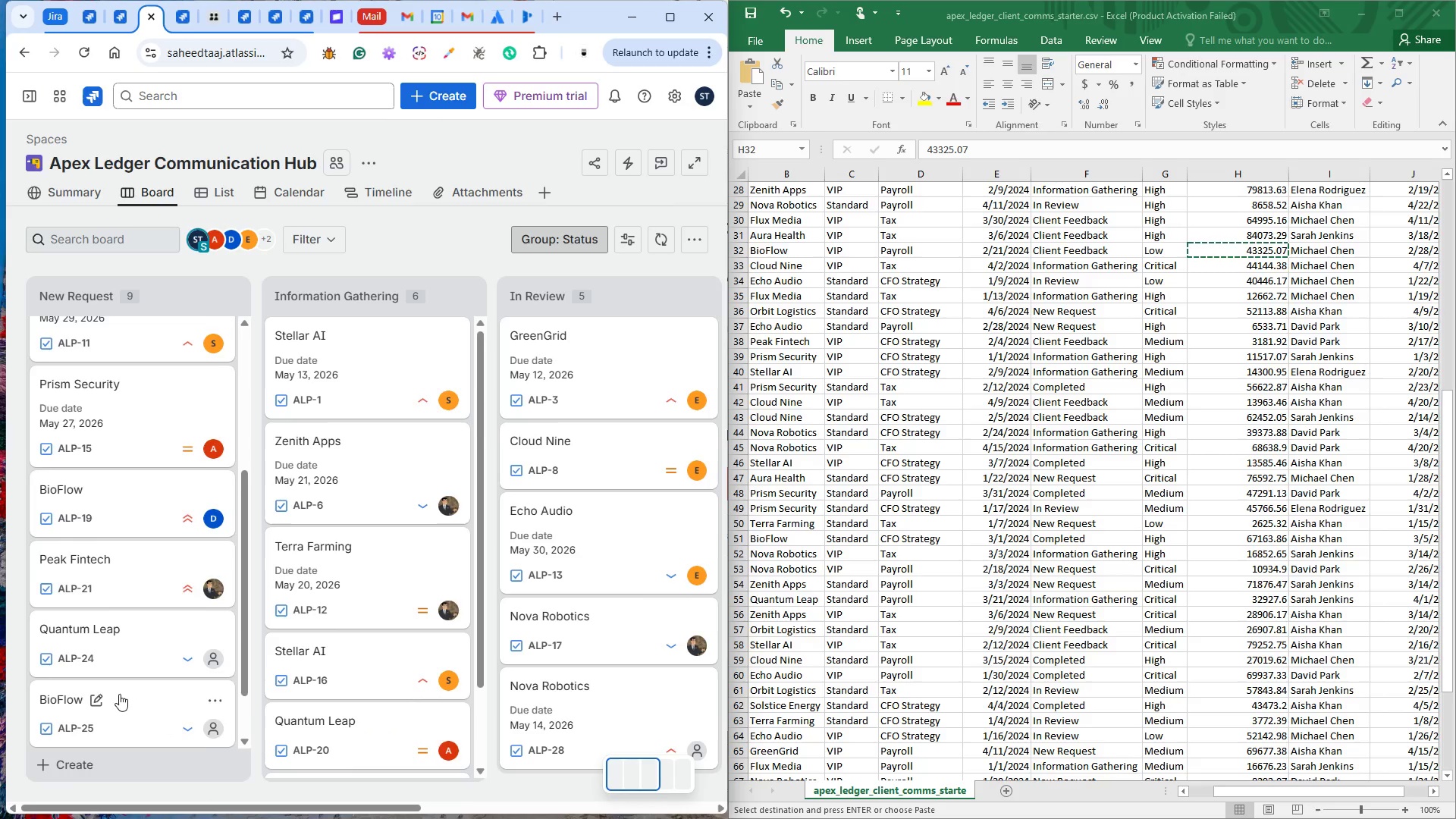 
scroll: coordinate [112, 677], scroll_direction: down, amount: 10.0
 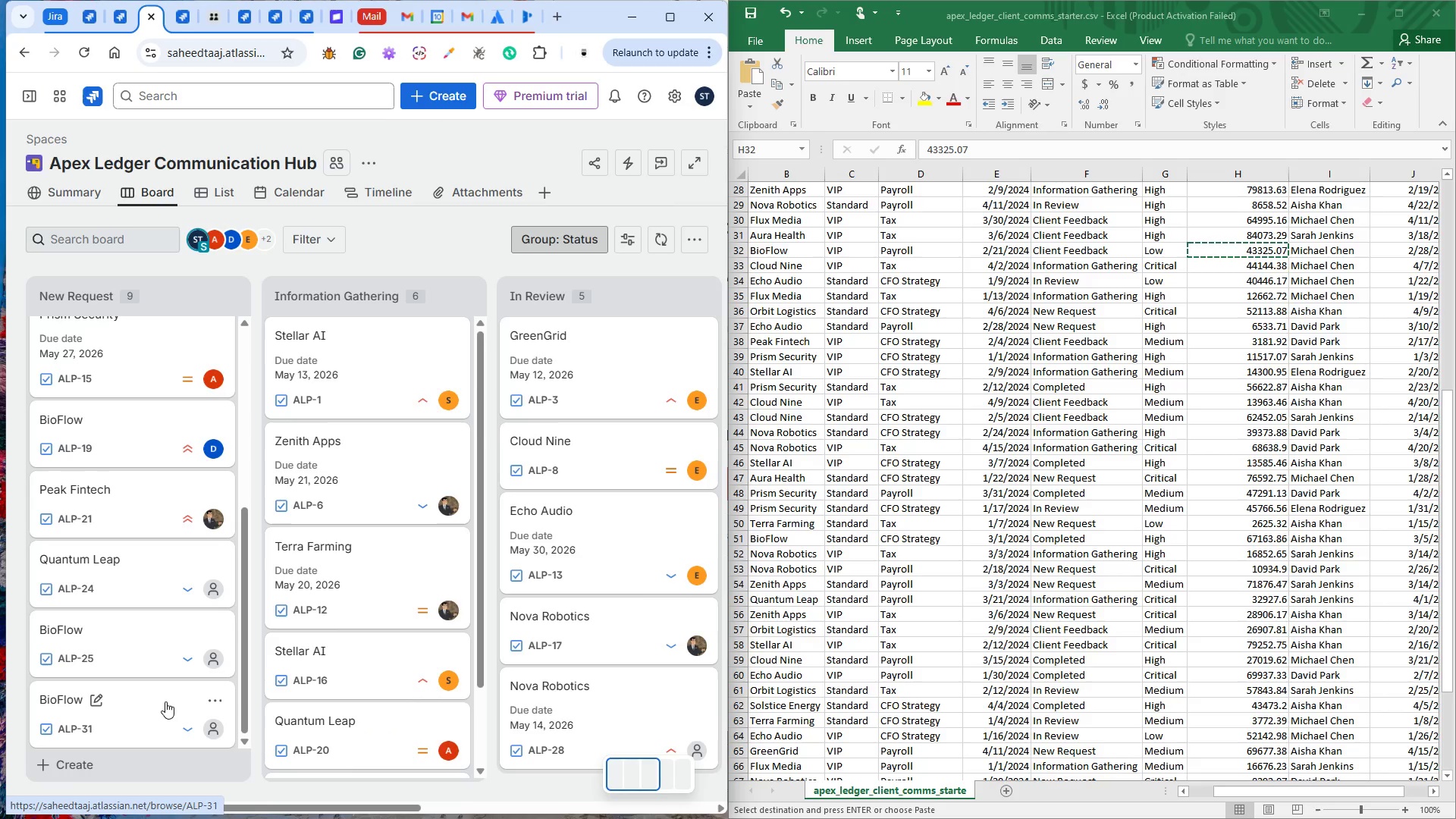 
left_click([165, 701])
 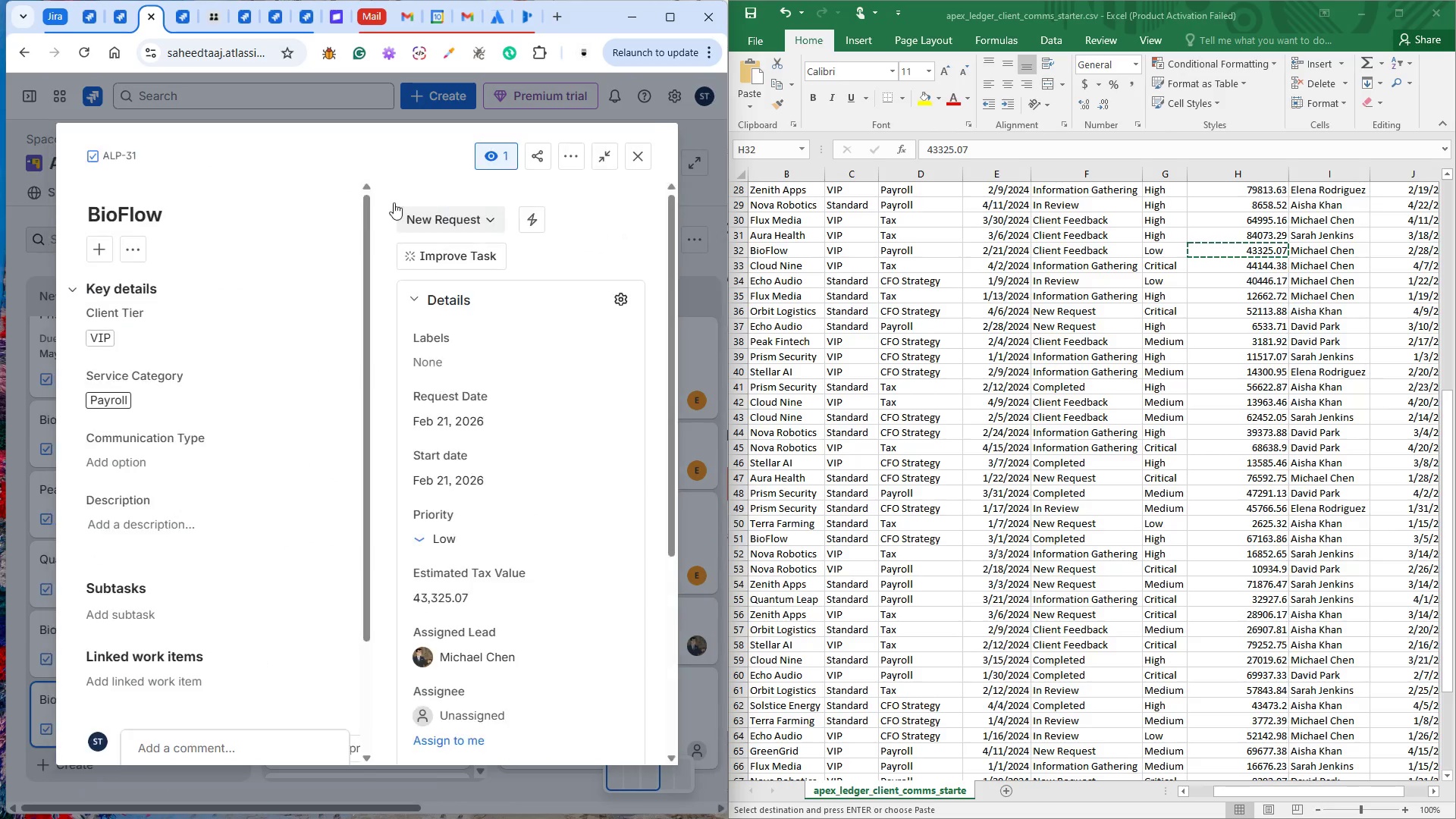 
left_click([461, 225])
 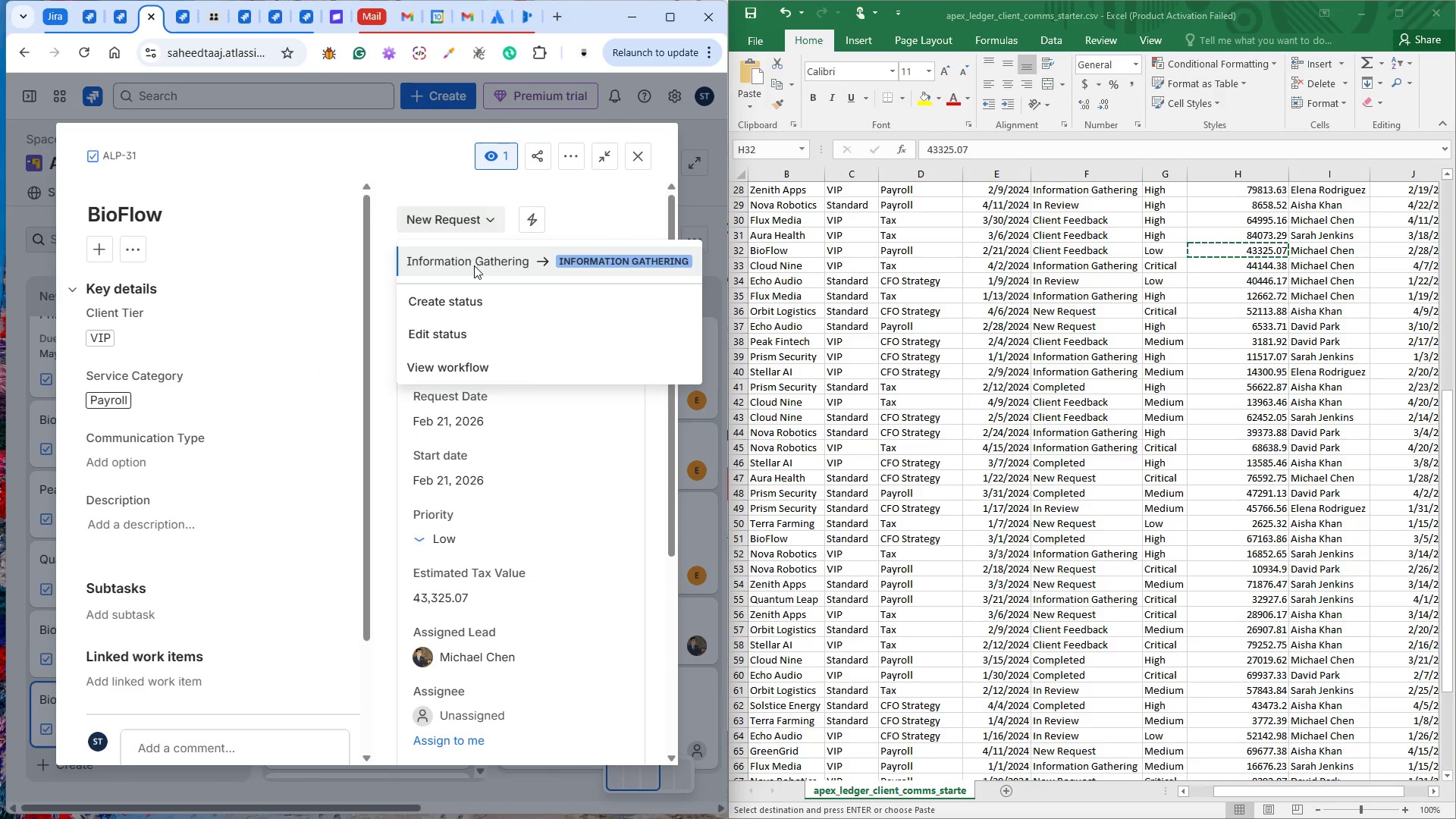 
left_click([474, 265])
 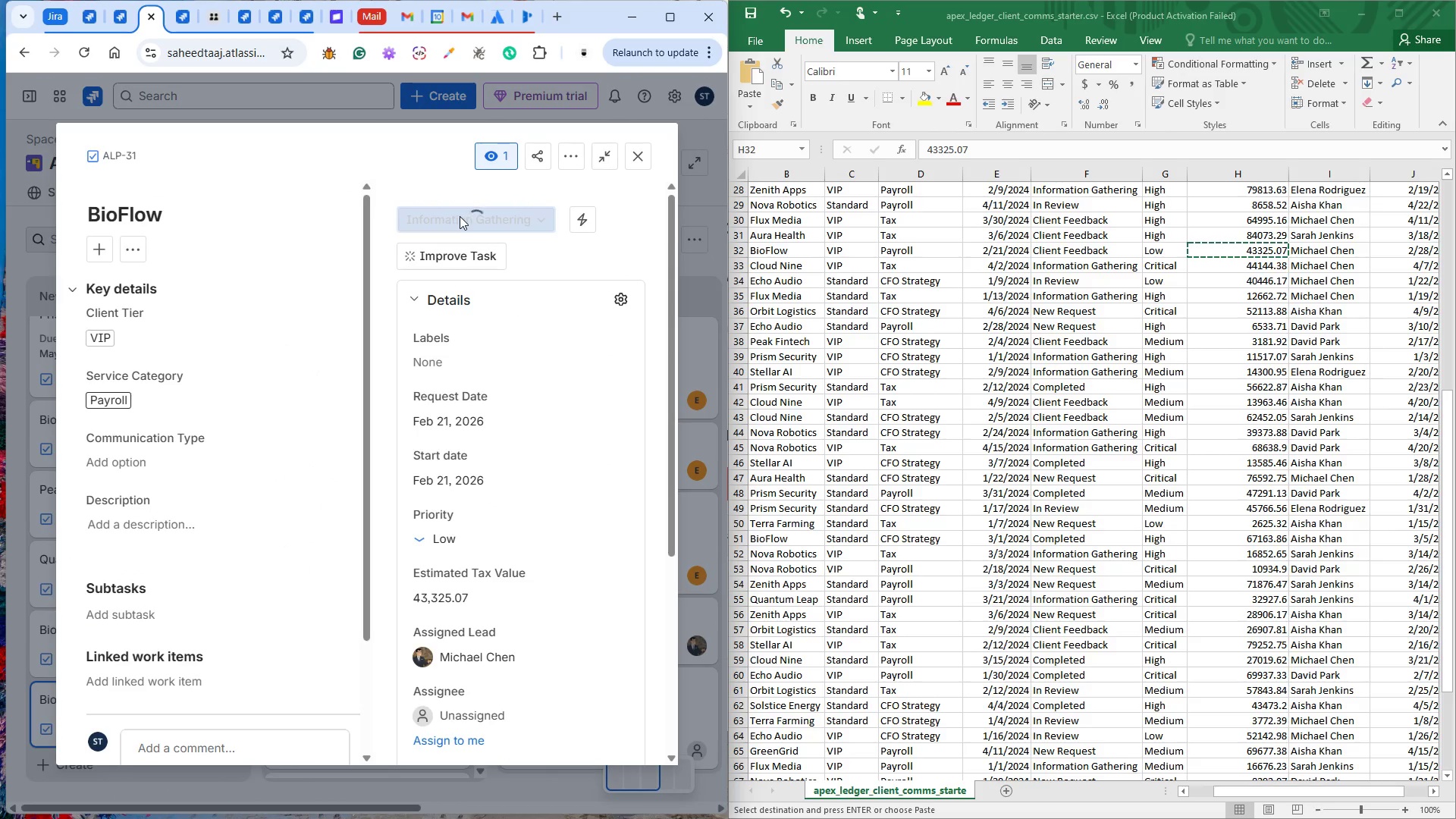 
left_click([460, 216])
 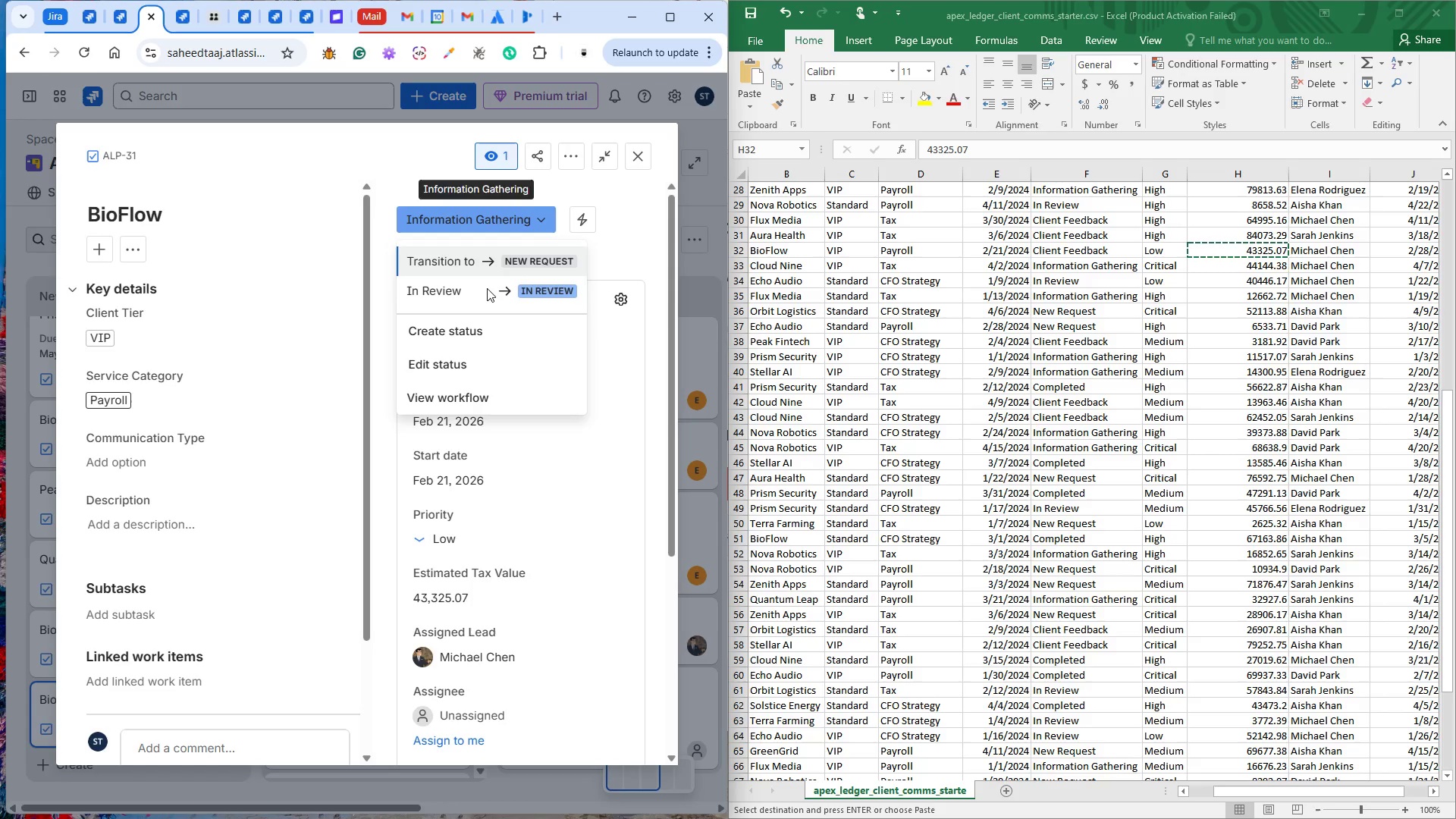 
left_click([486, 291])
 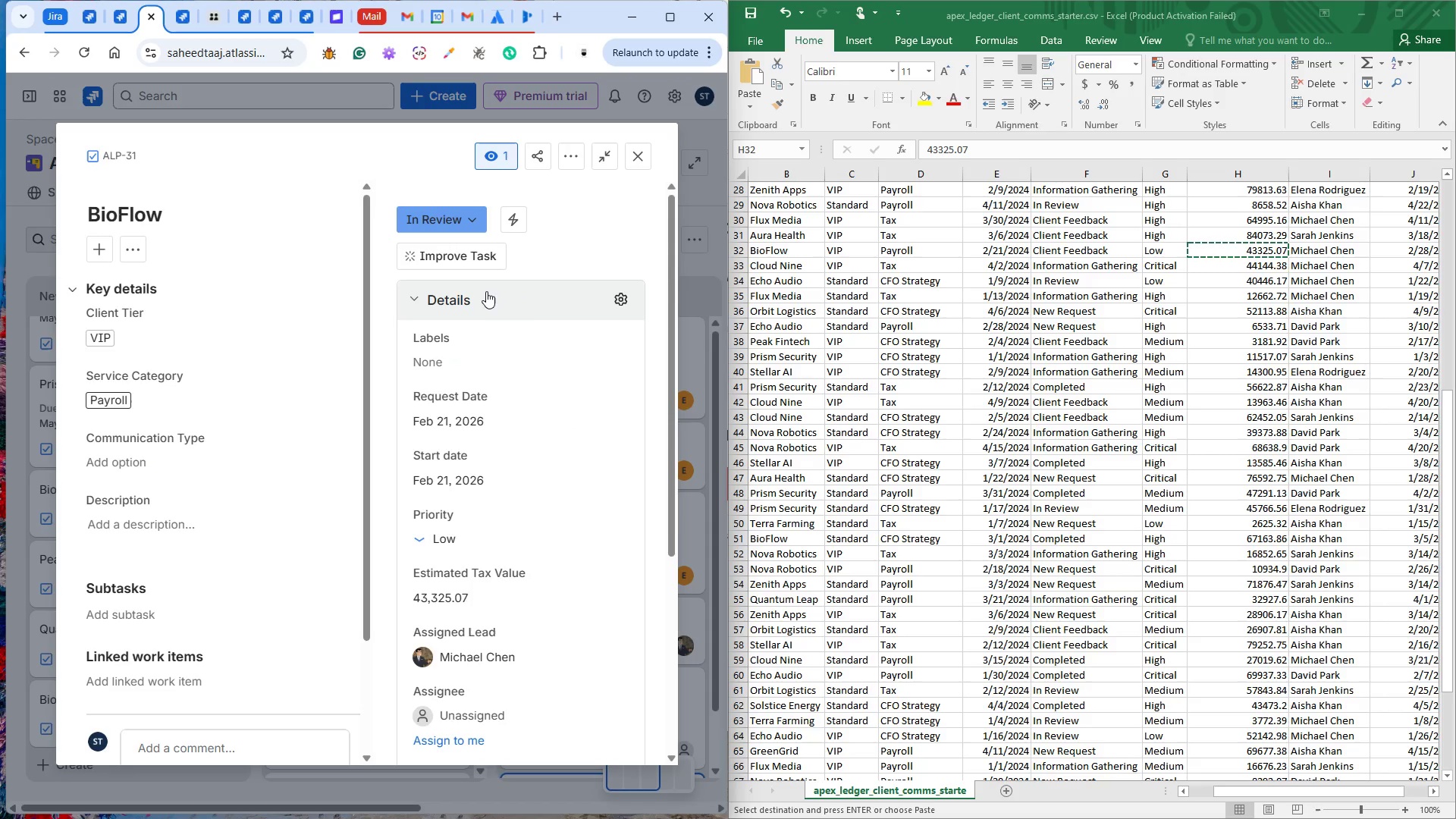 
left_click([461, 221])
 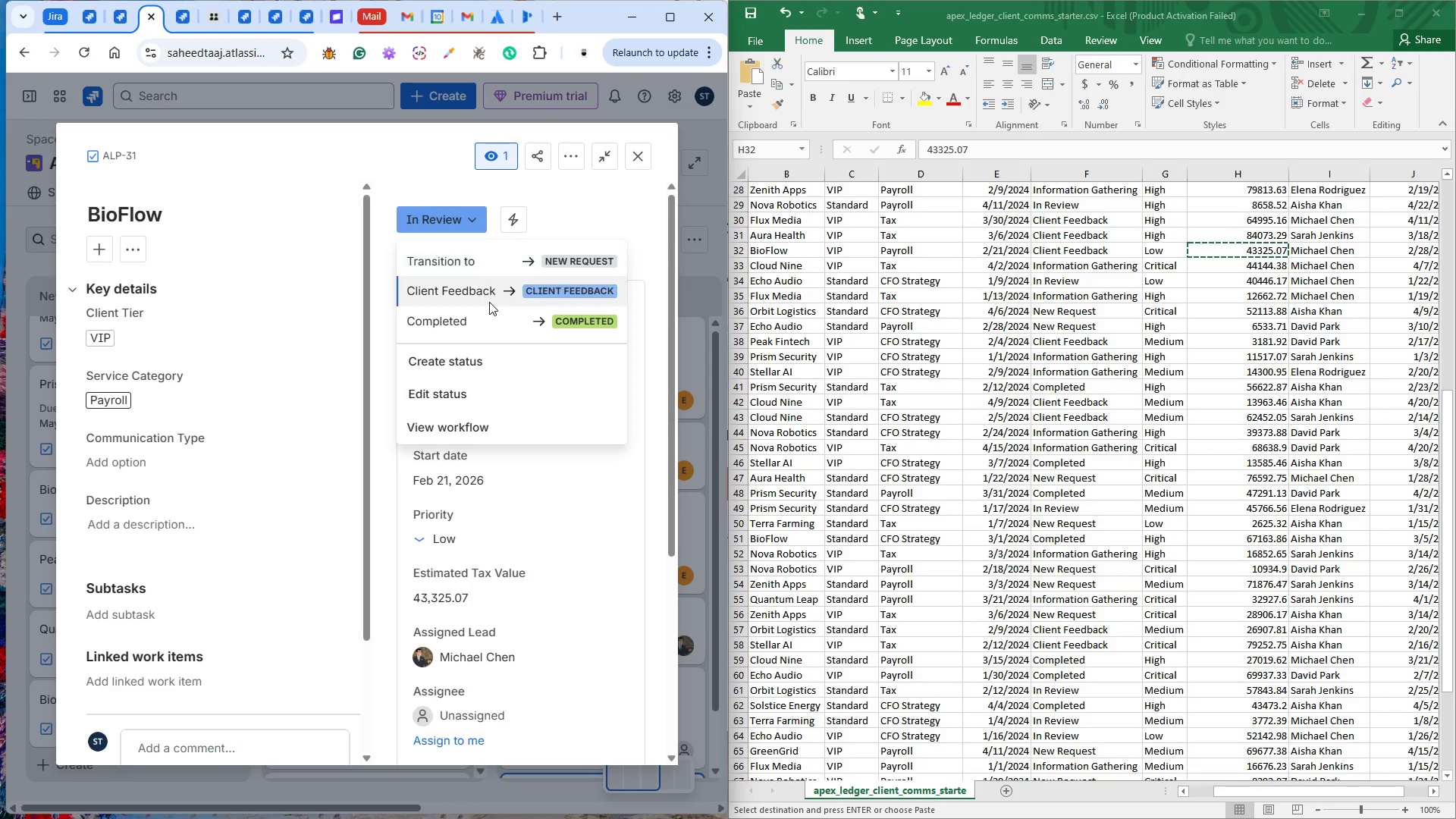 
left_click([489, 302])
 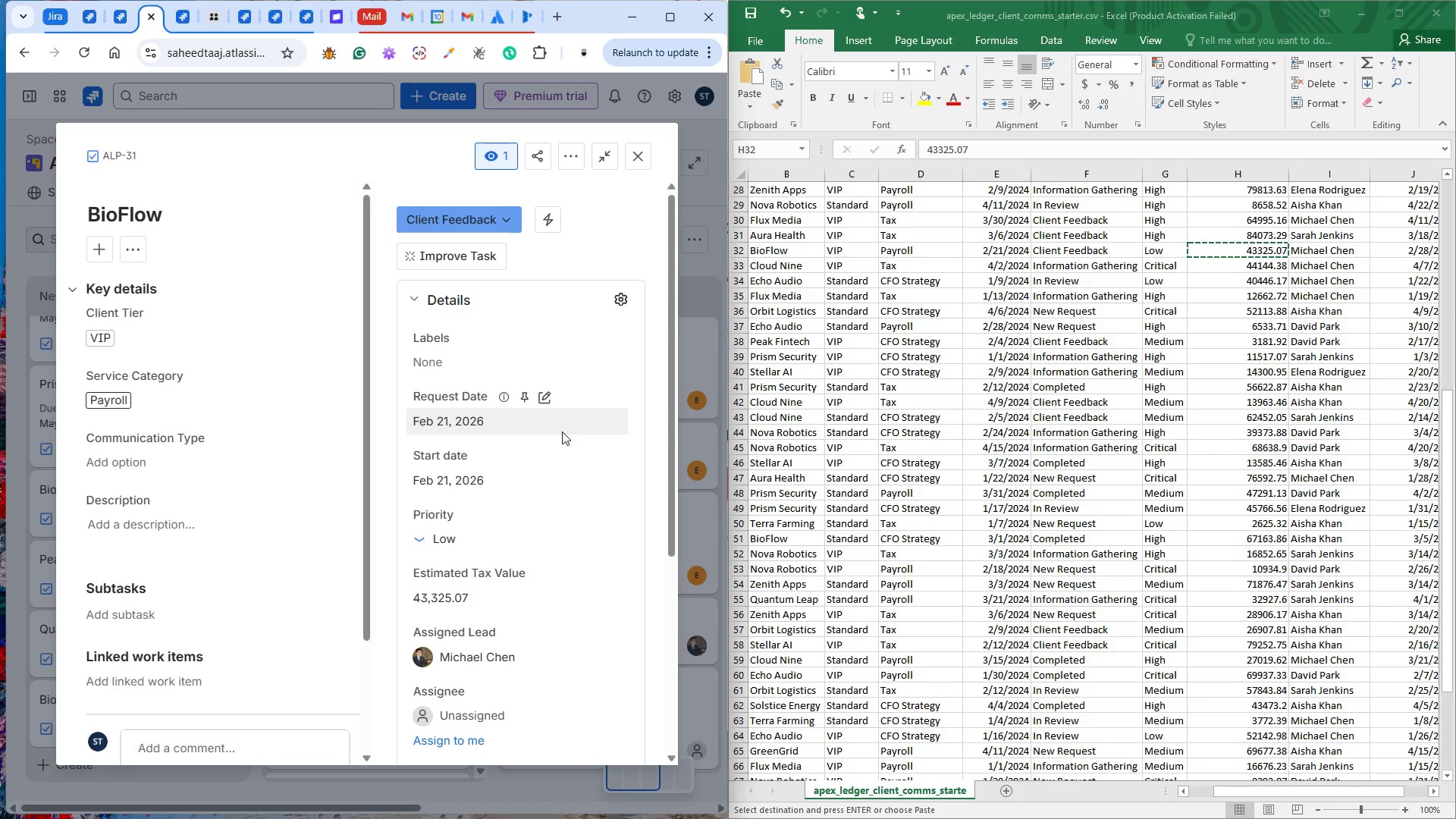 
wait(26.8)
 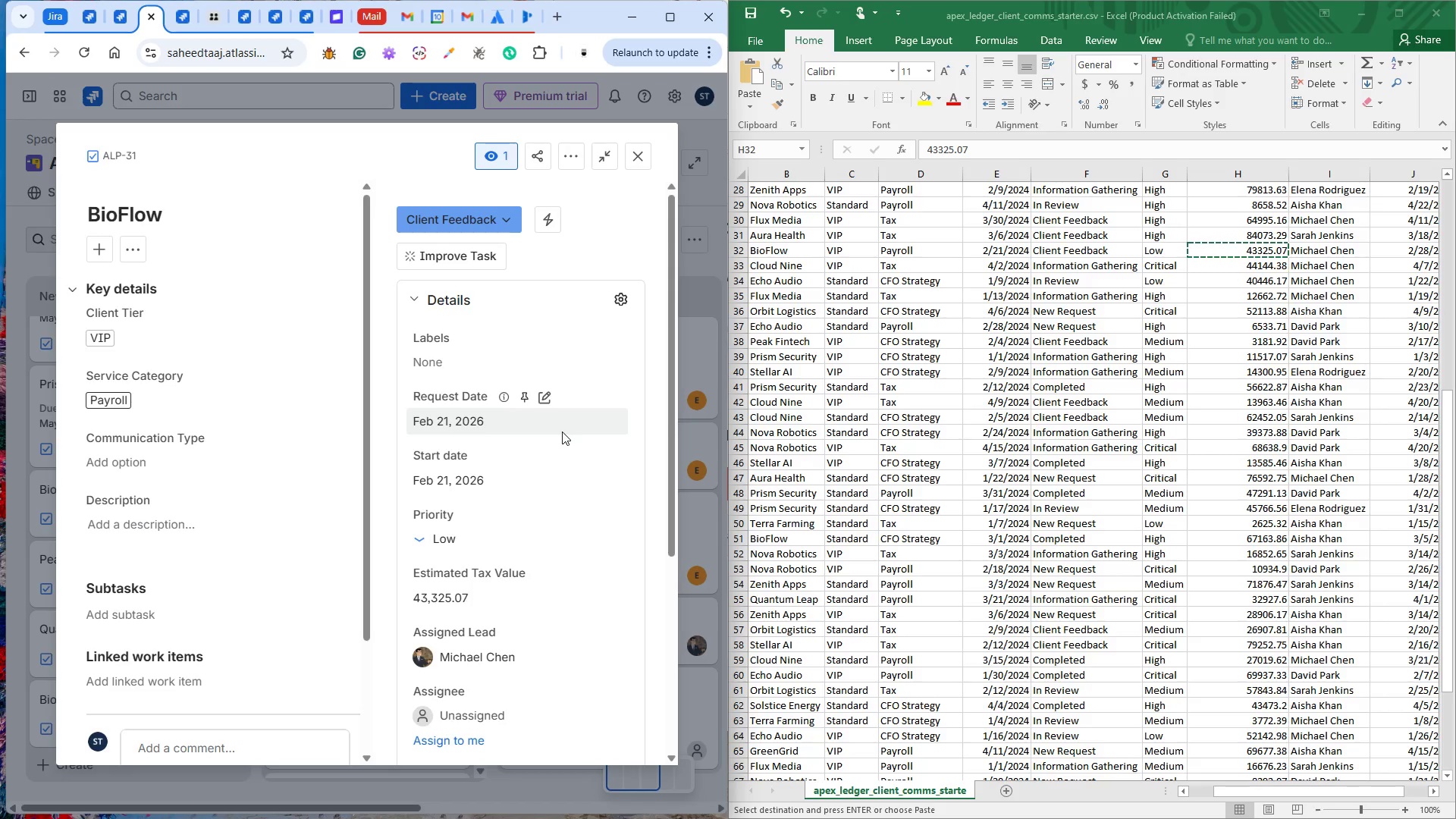 
scroll: coordinate [577, 364], scroll_direction: down, amount: 4.0
 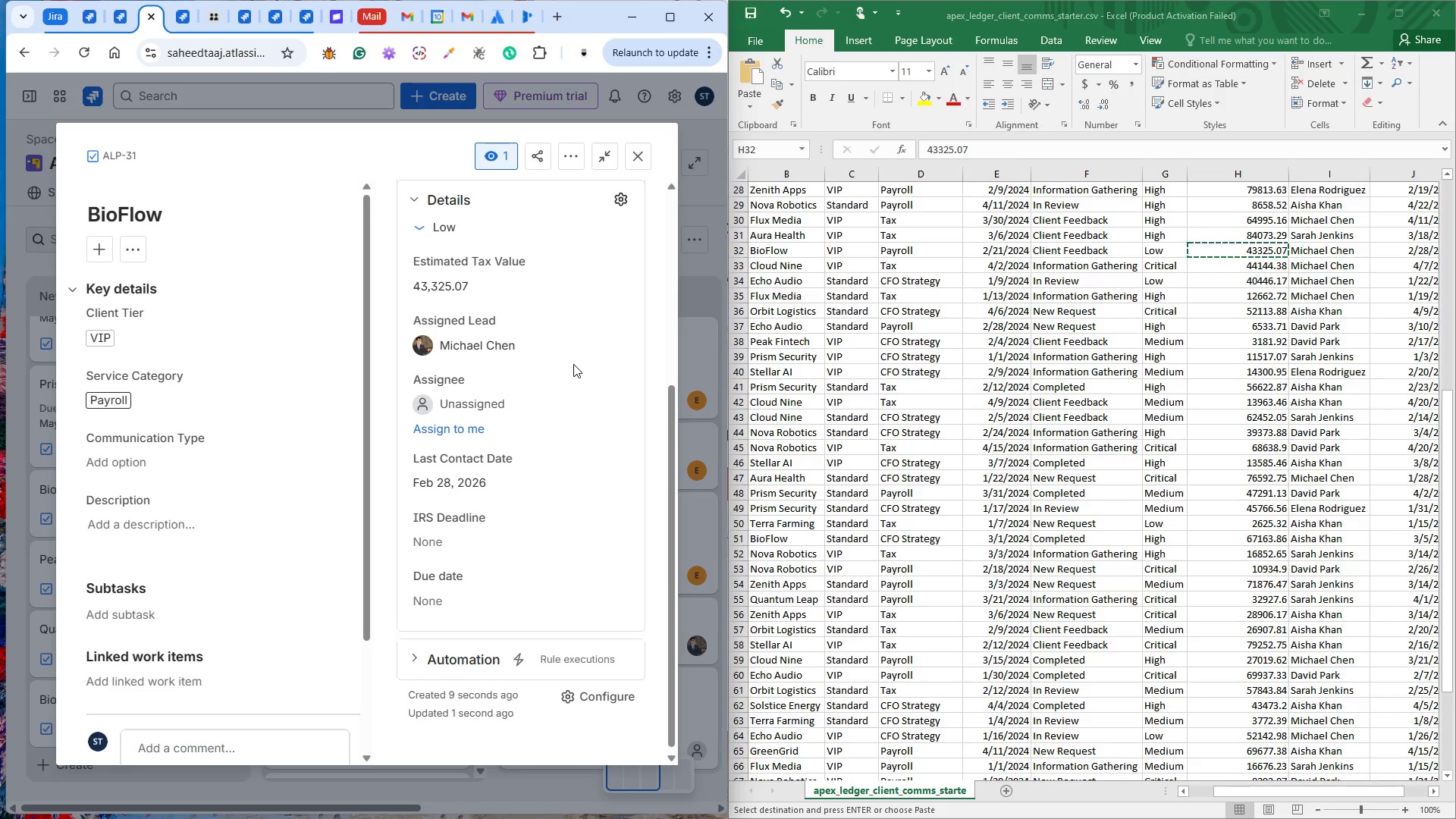 
scroll: coordinate [573, 356], scroll_direction: up, amount: 7.0
 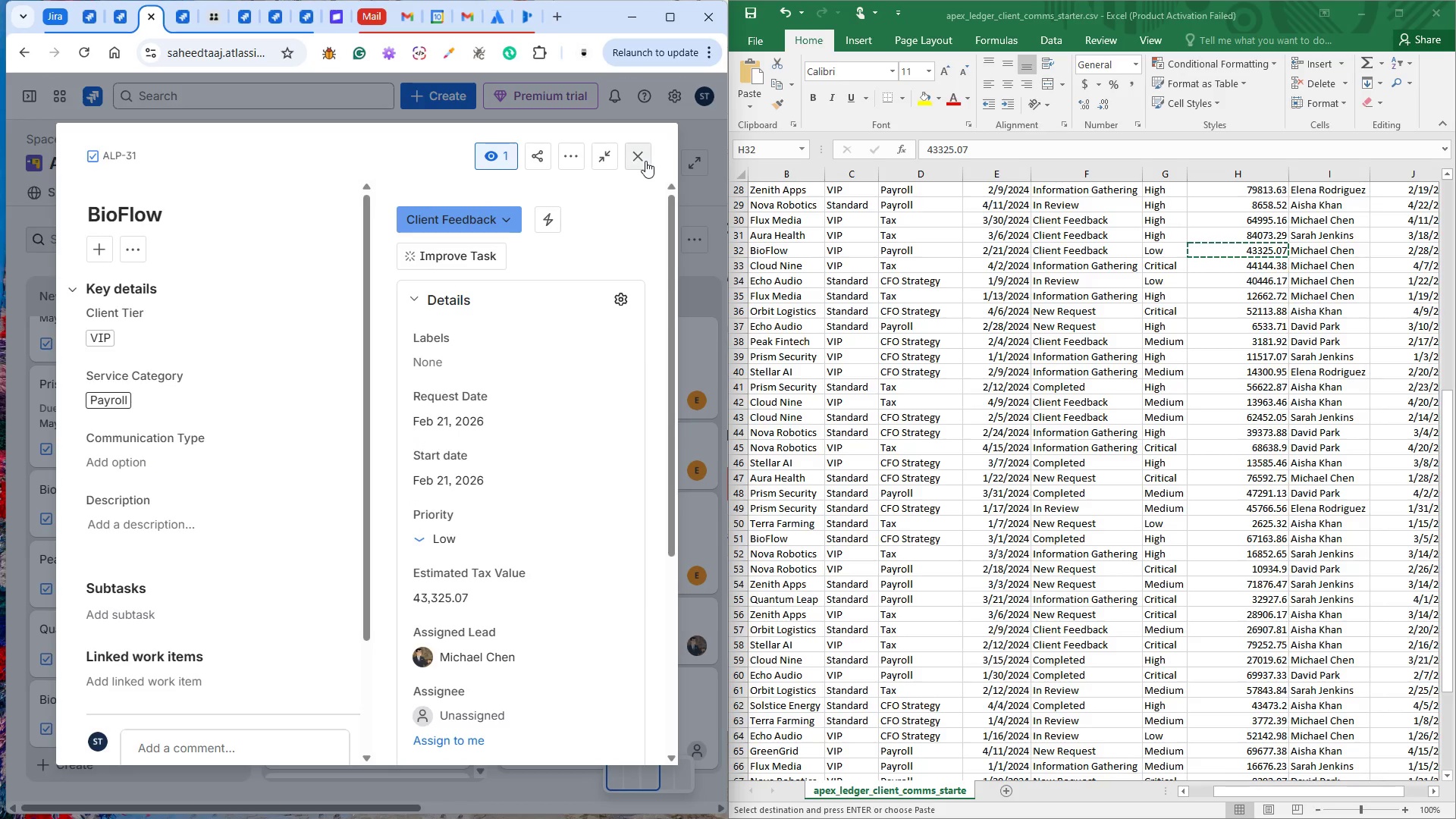 
left_click([642, 158])
 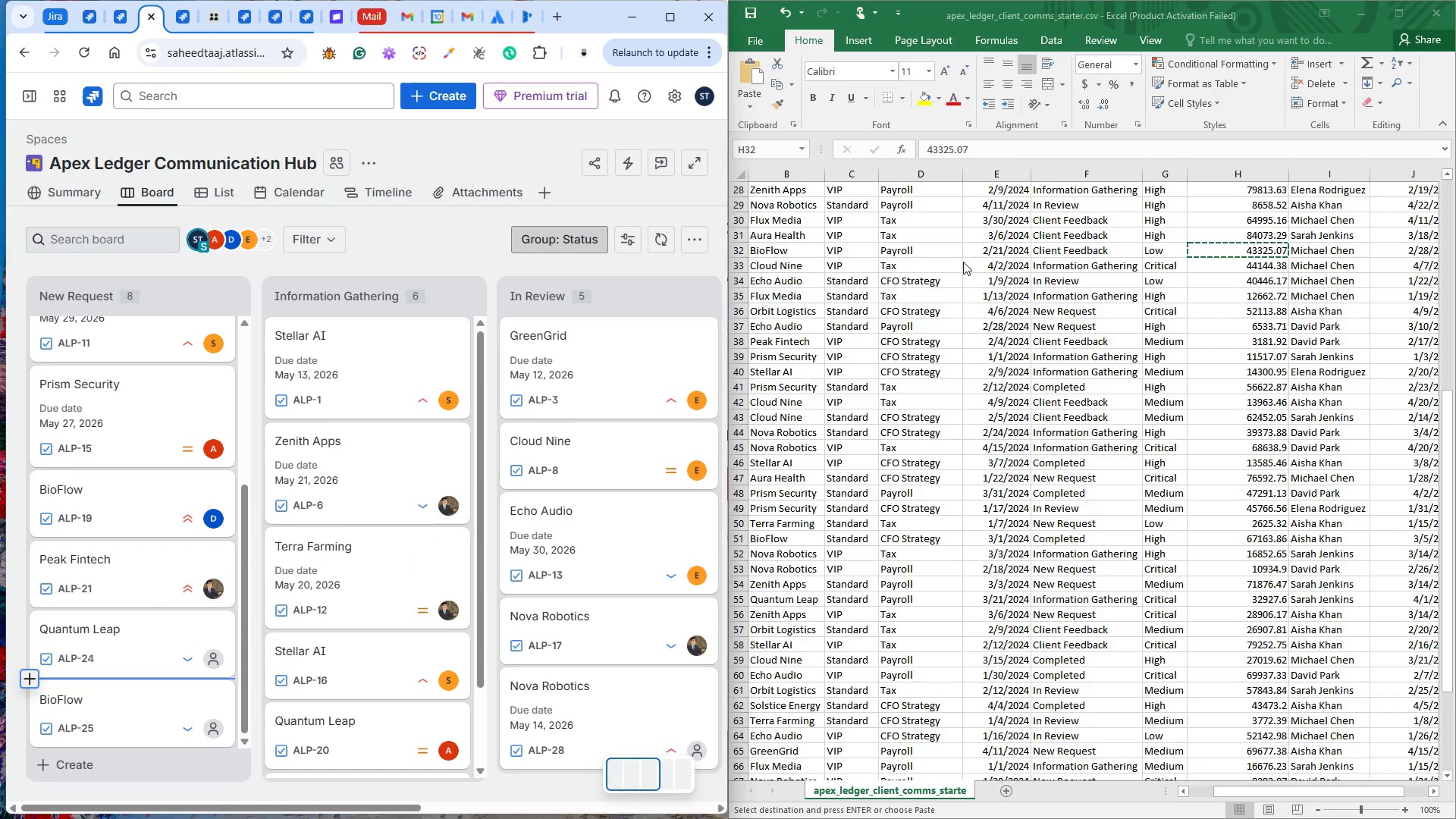 
left_click([763, 259])
 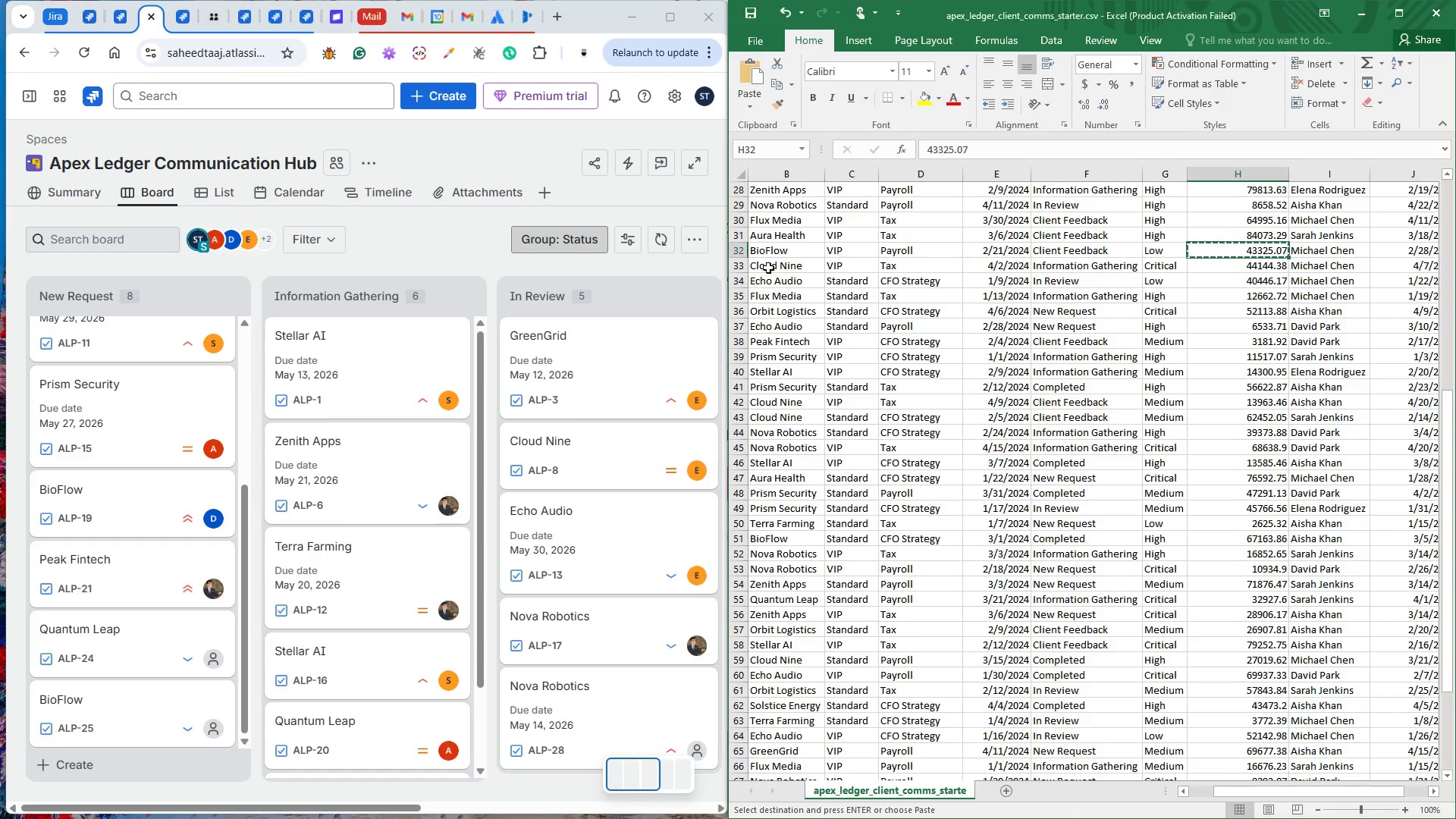 
left_click([768, 268])
 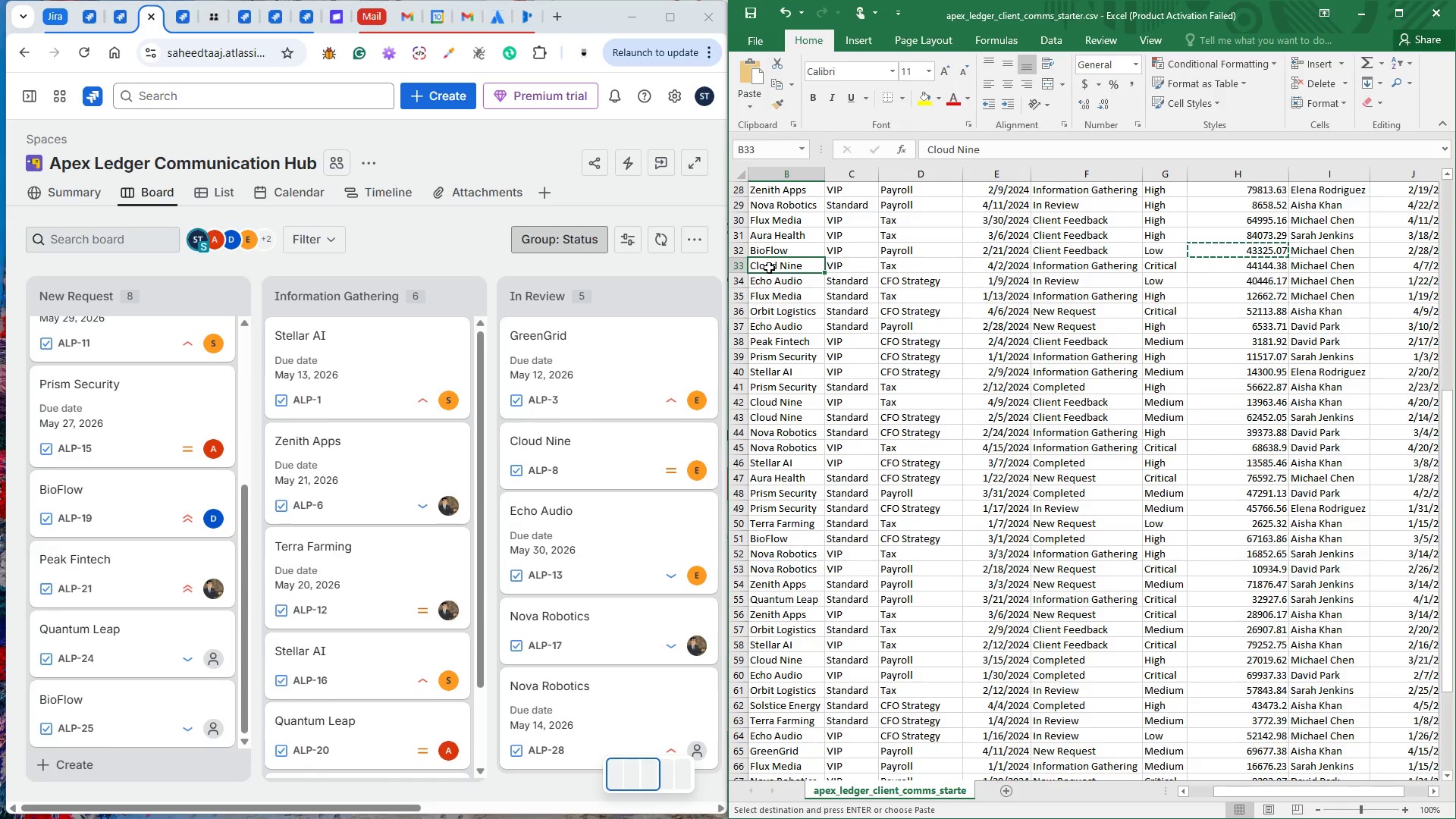 
key(Control+C)
 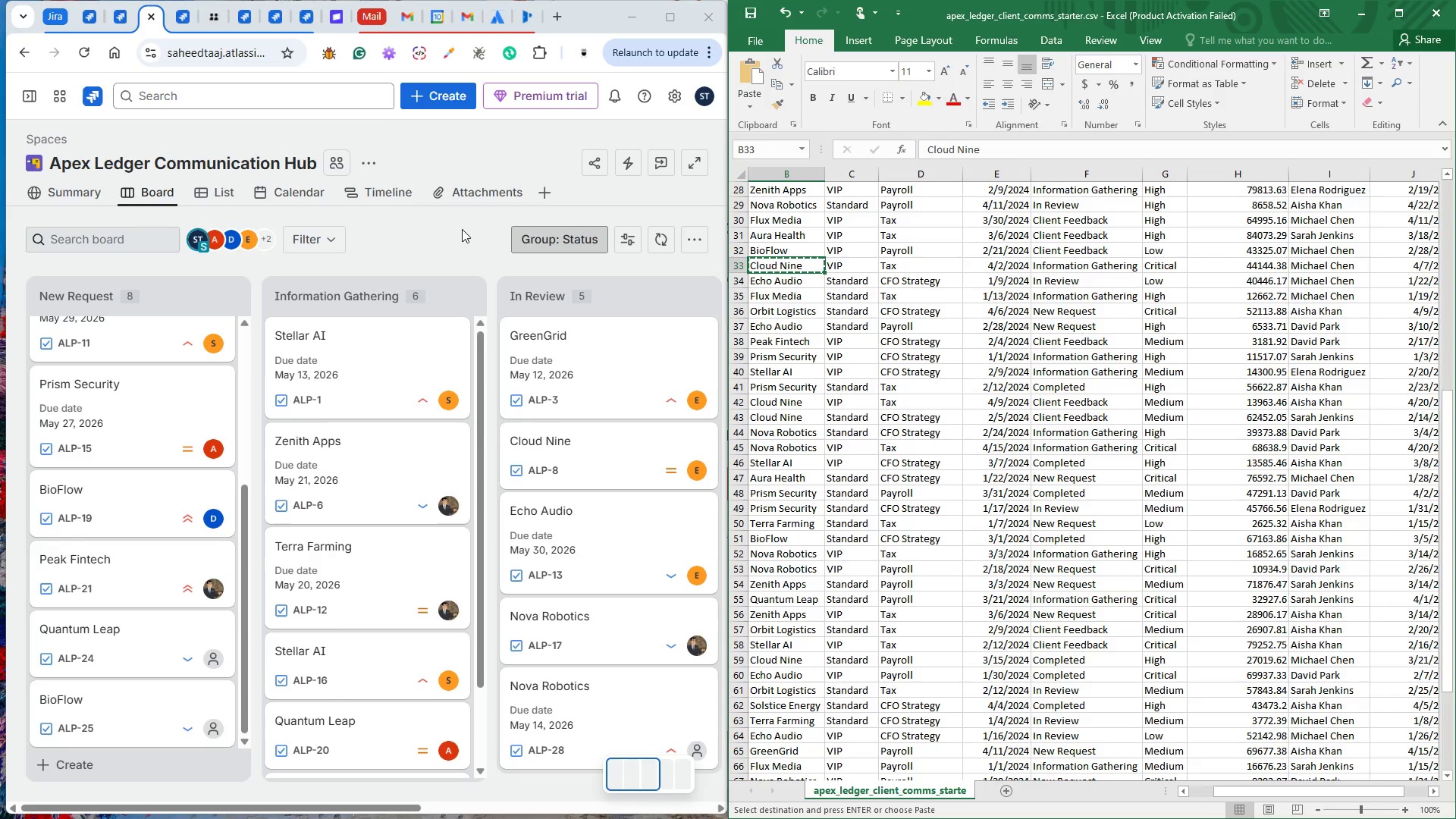 
wait(5.62)
 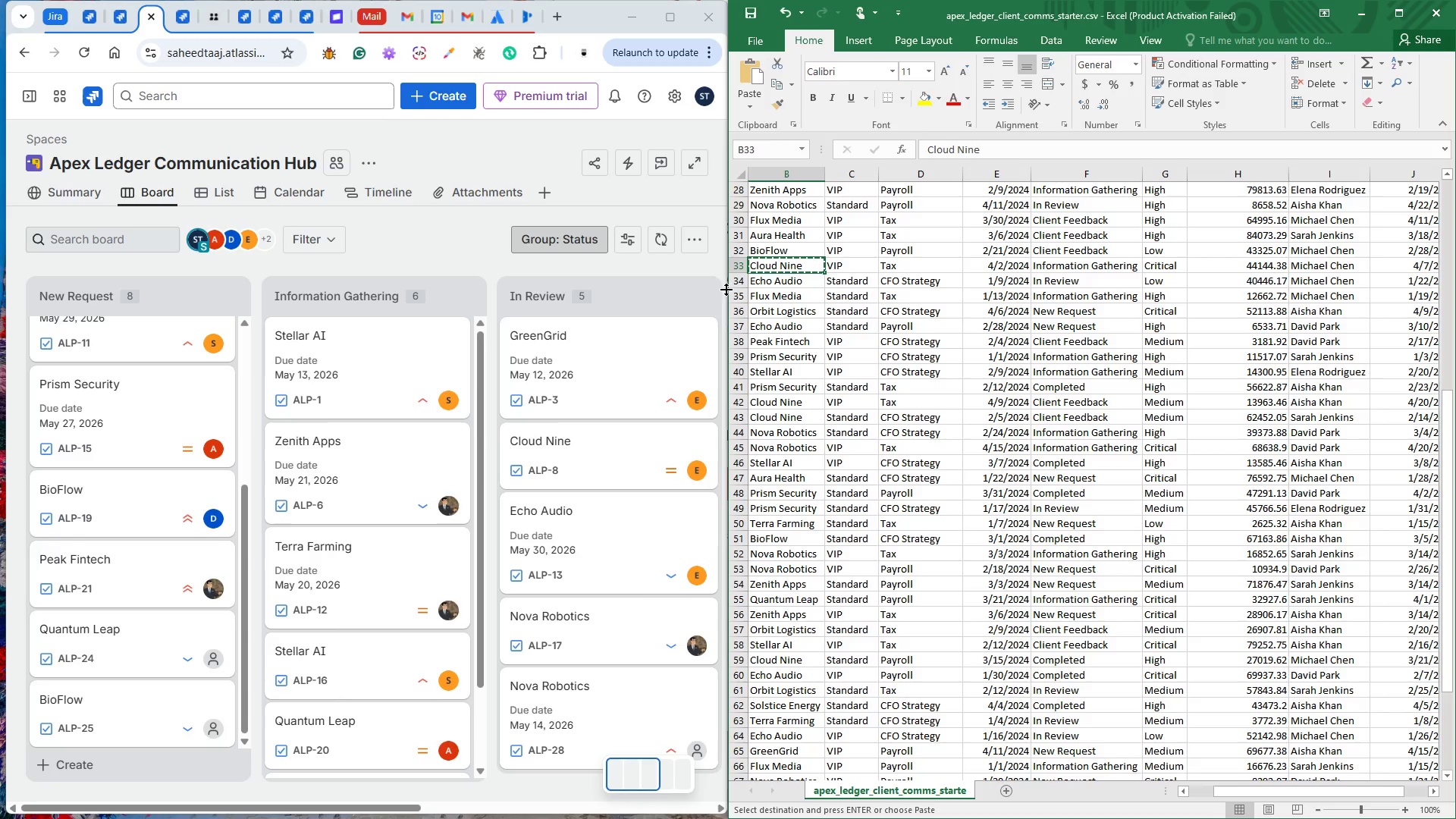 
left_click([433, 103])
 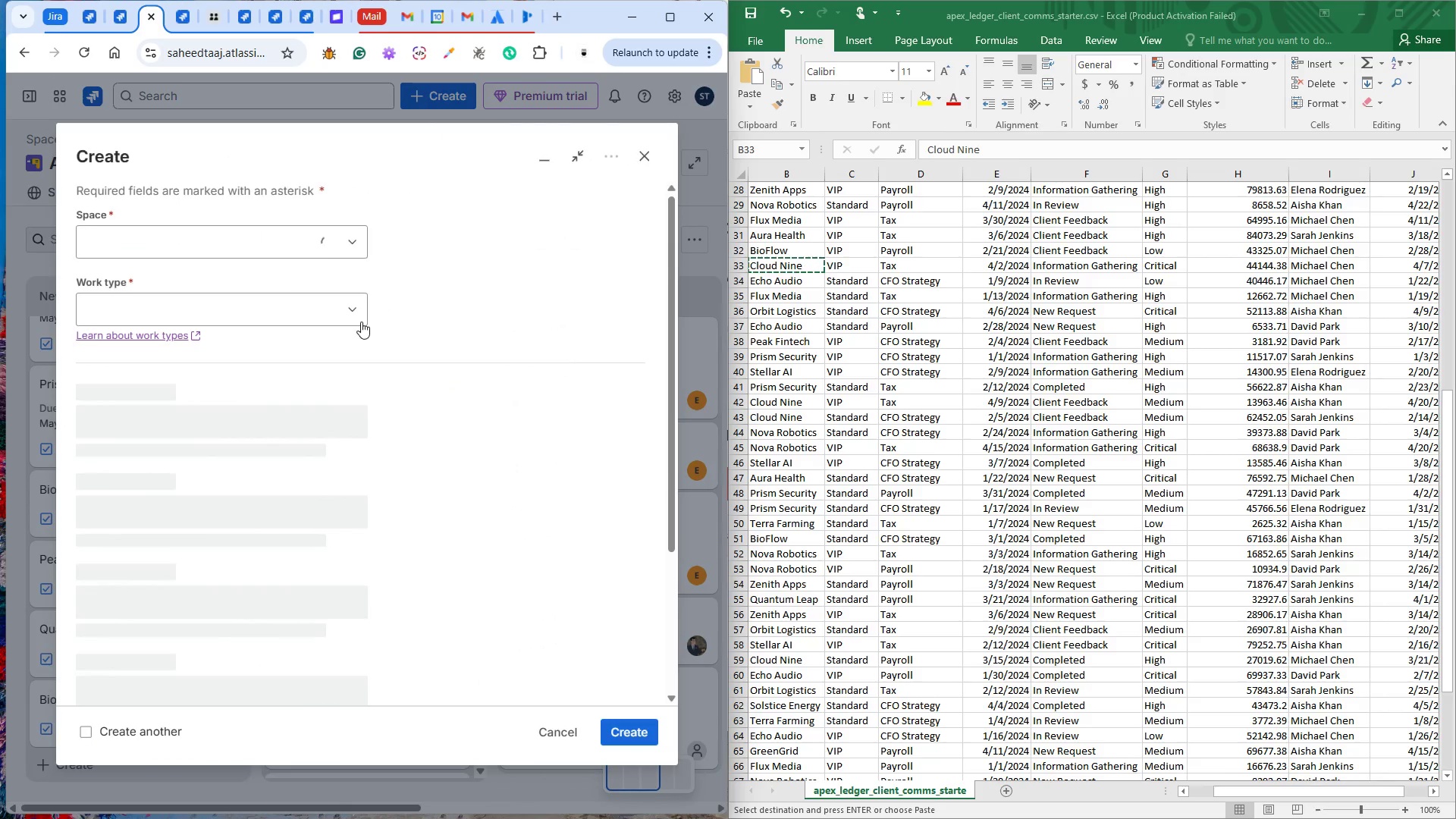 
key(Control+V)
 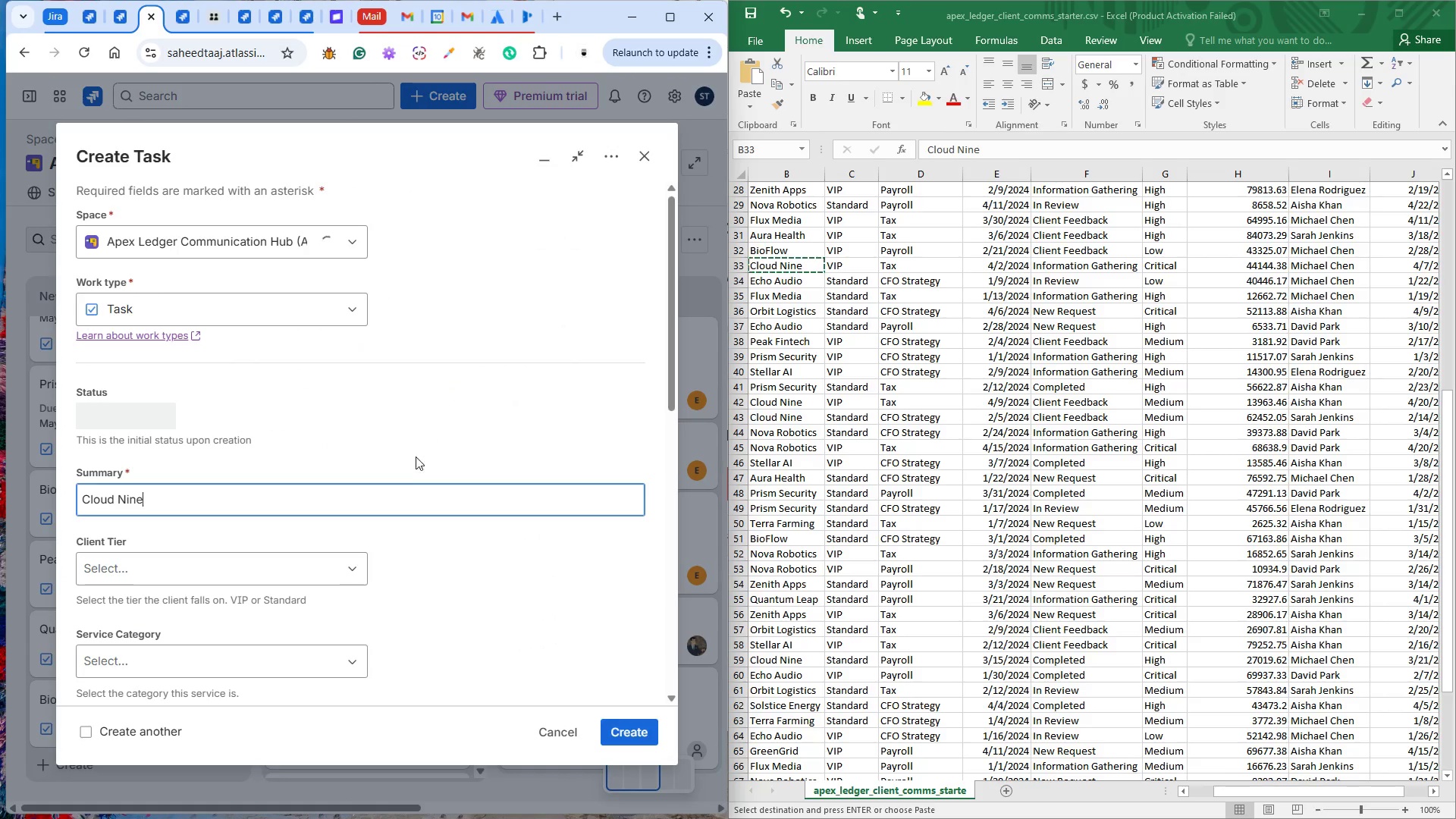 
scroll: coordinate [372, 477], scroll_direction: down, amount: 1.0
 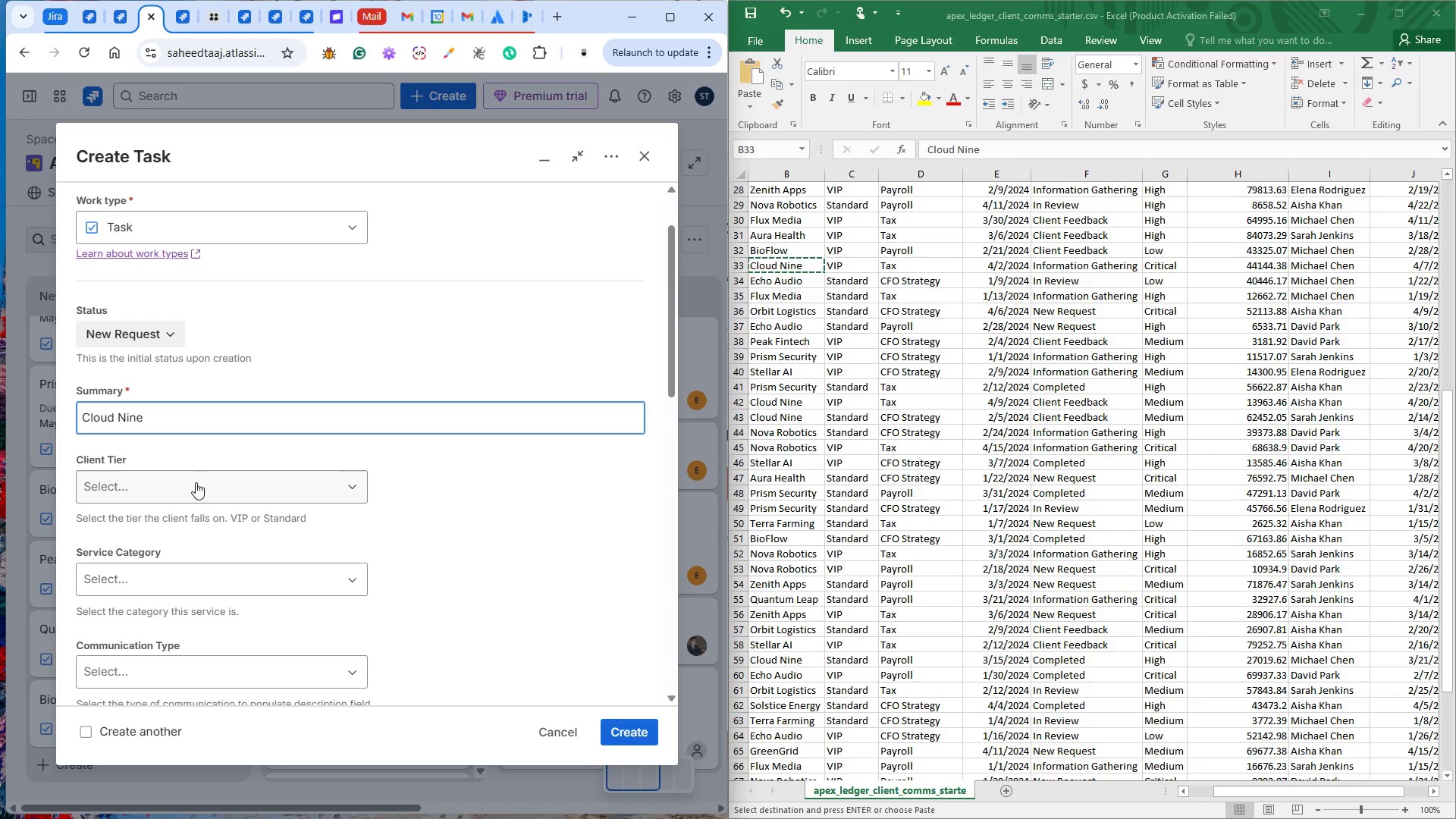 
left_click([196, 482])
 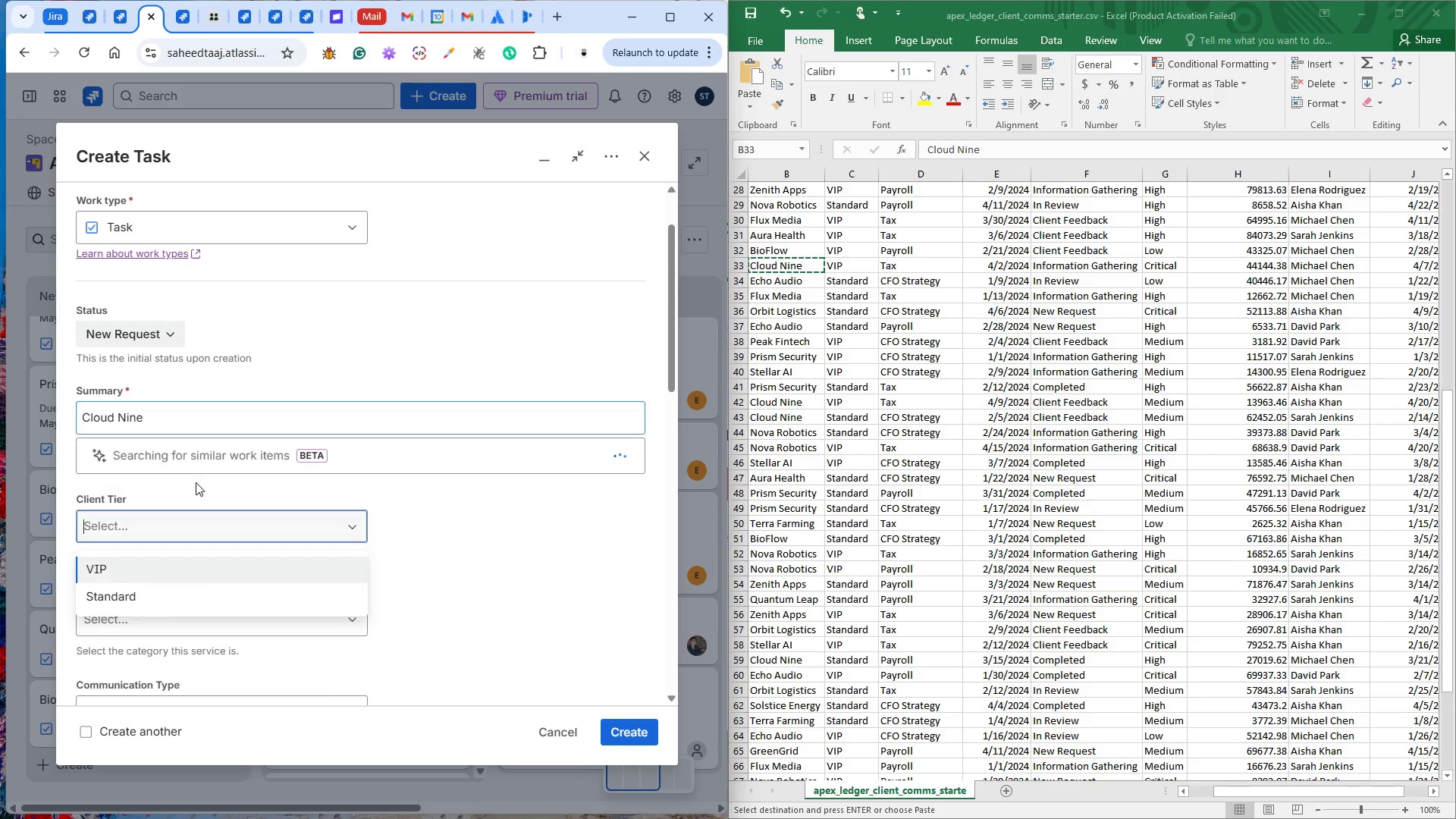 
key(Control+ControlLeft)
 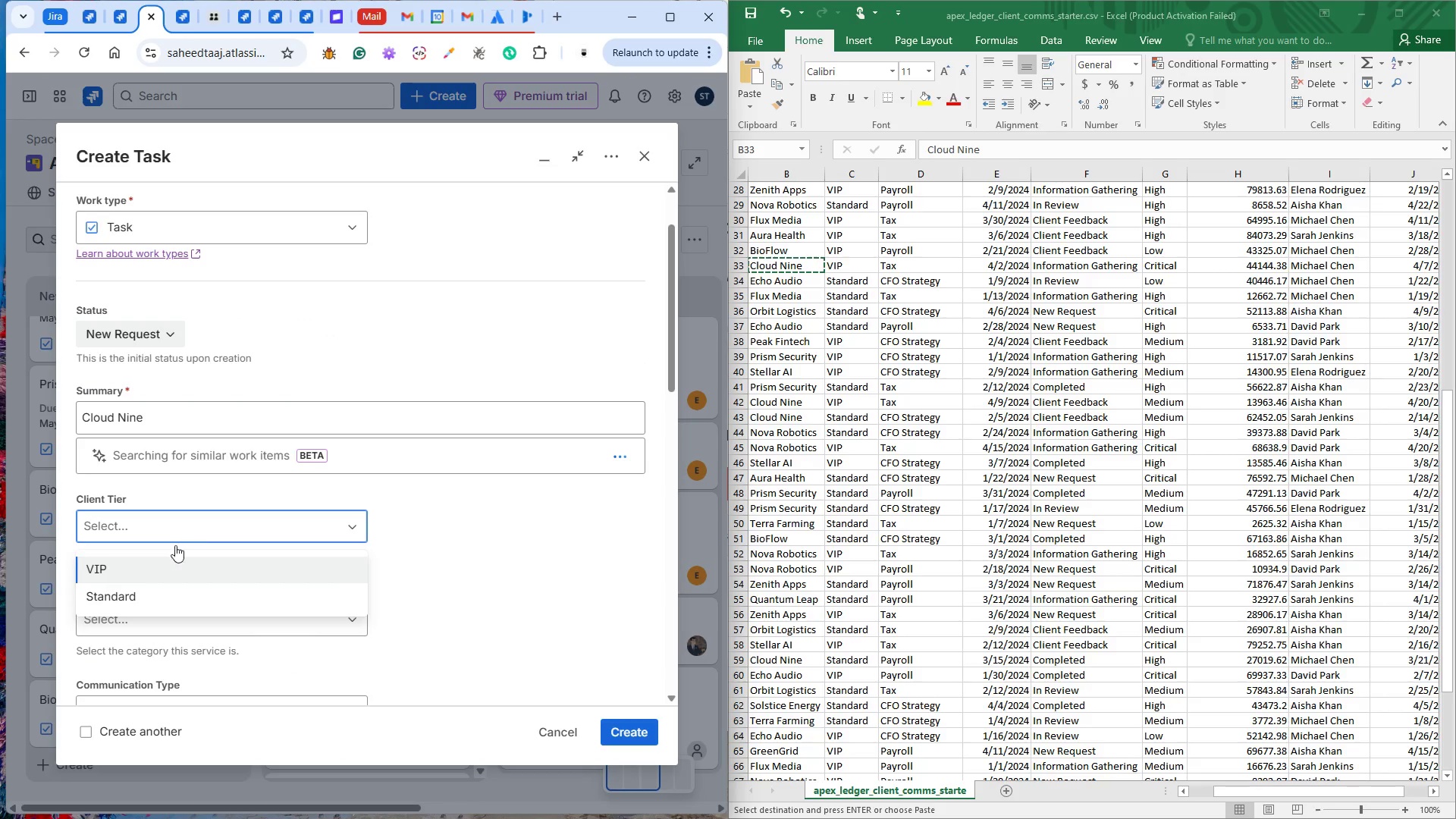 
left_click([147, 566])
 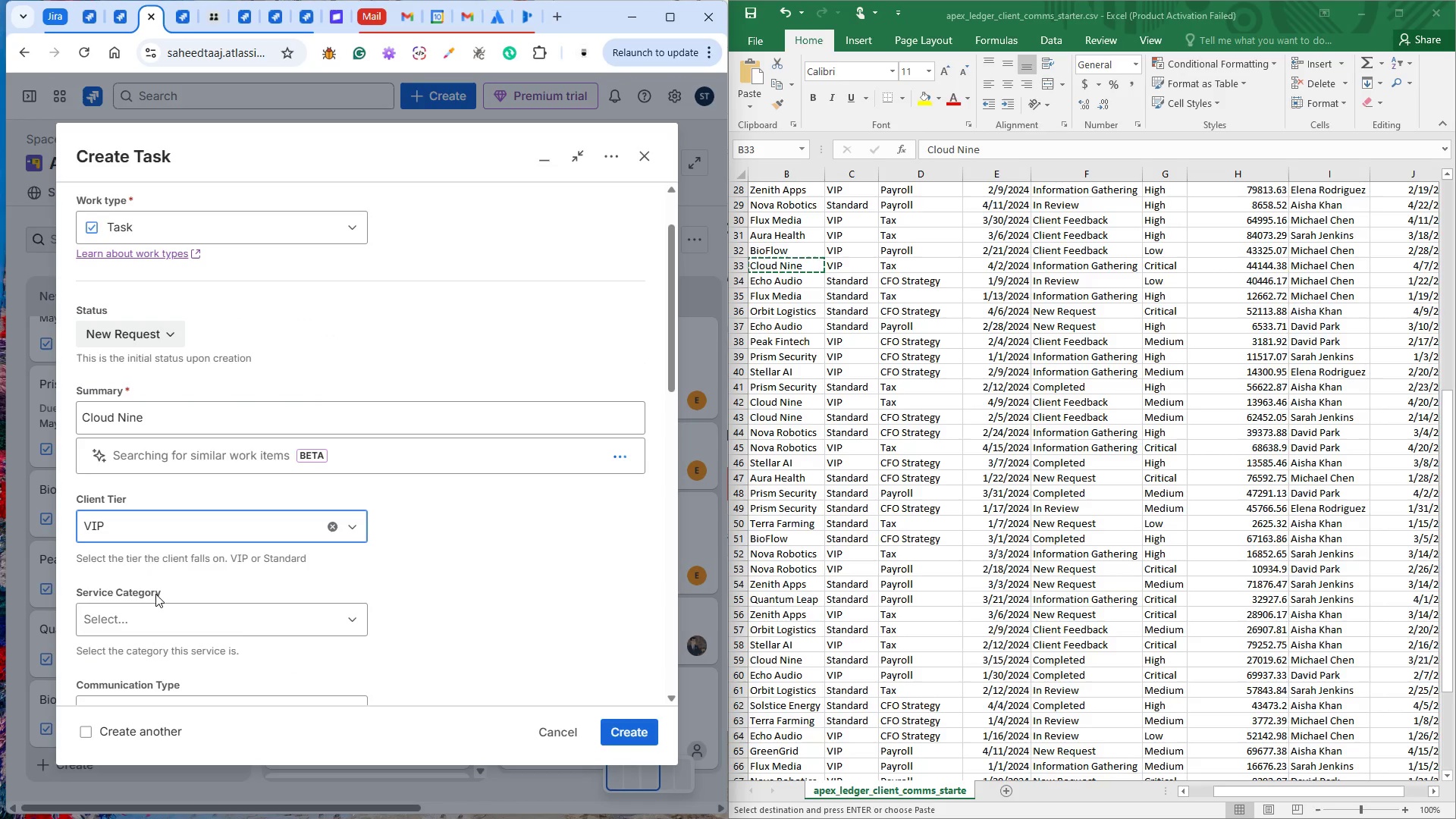 
left_click([155, 612])
 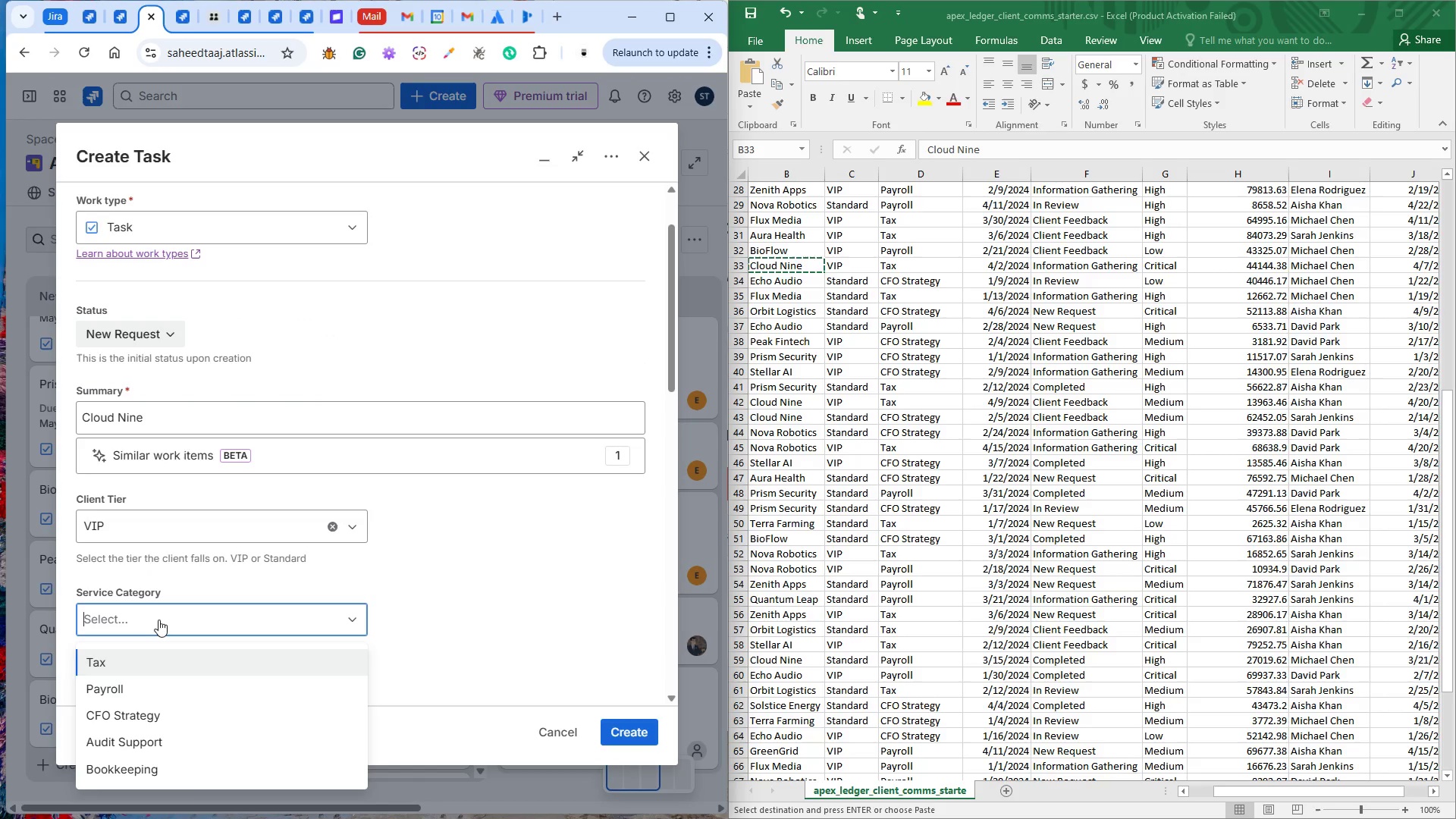 
left_click([155, 666])
 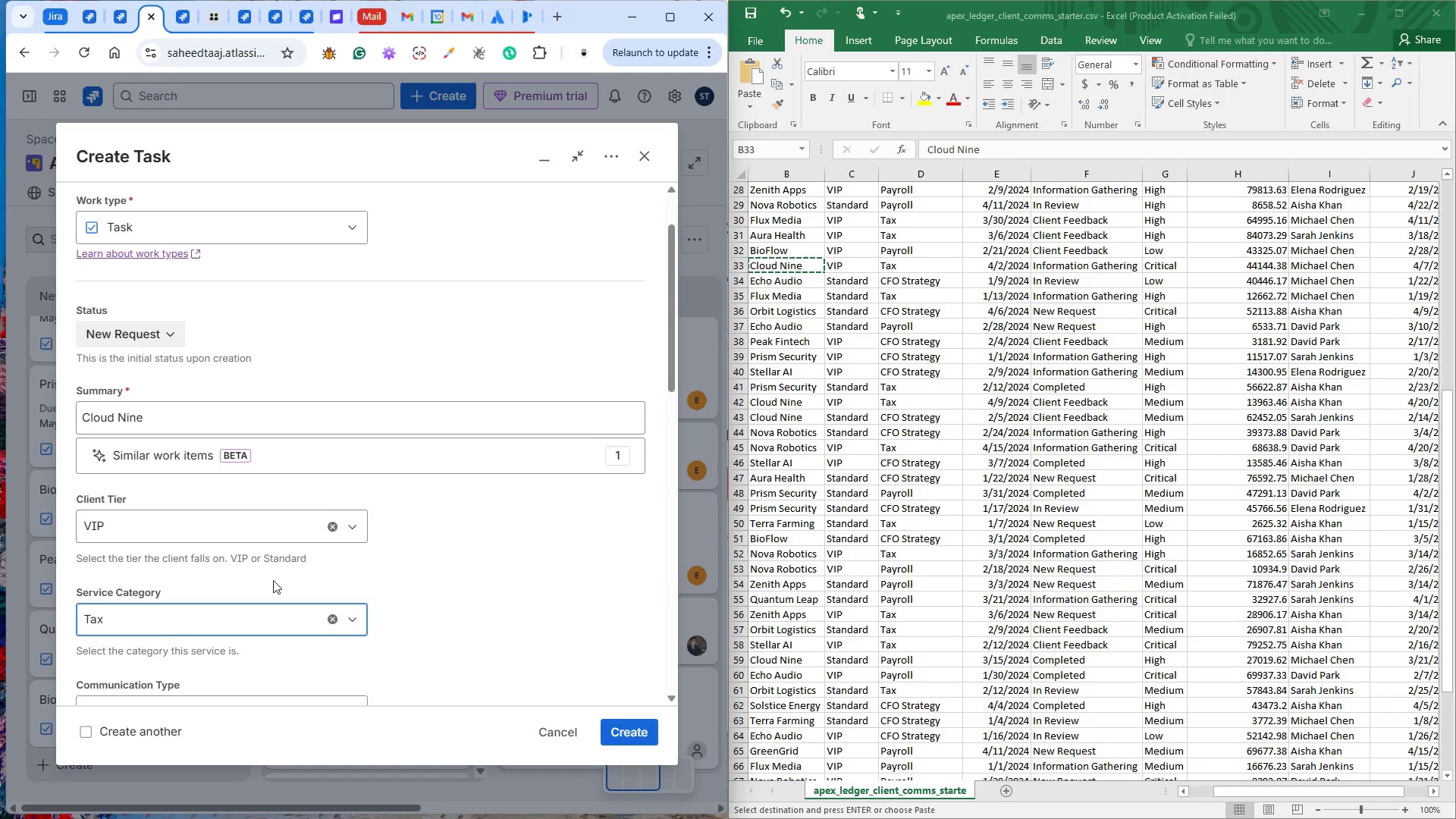 
scroll: coordinate [212, 485], scroll_direction: down, amount: 7.0
 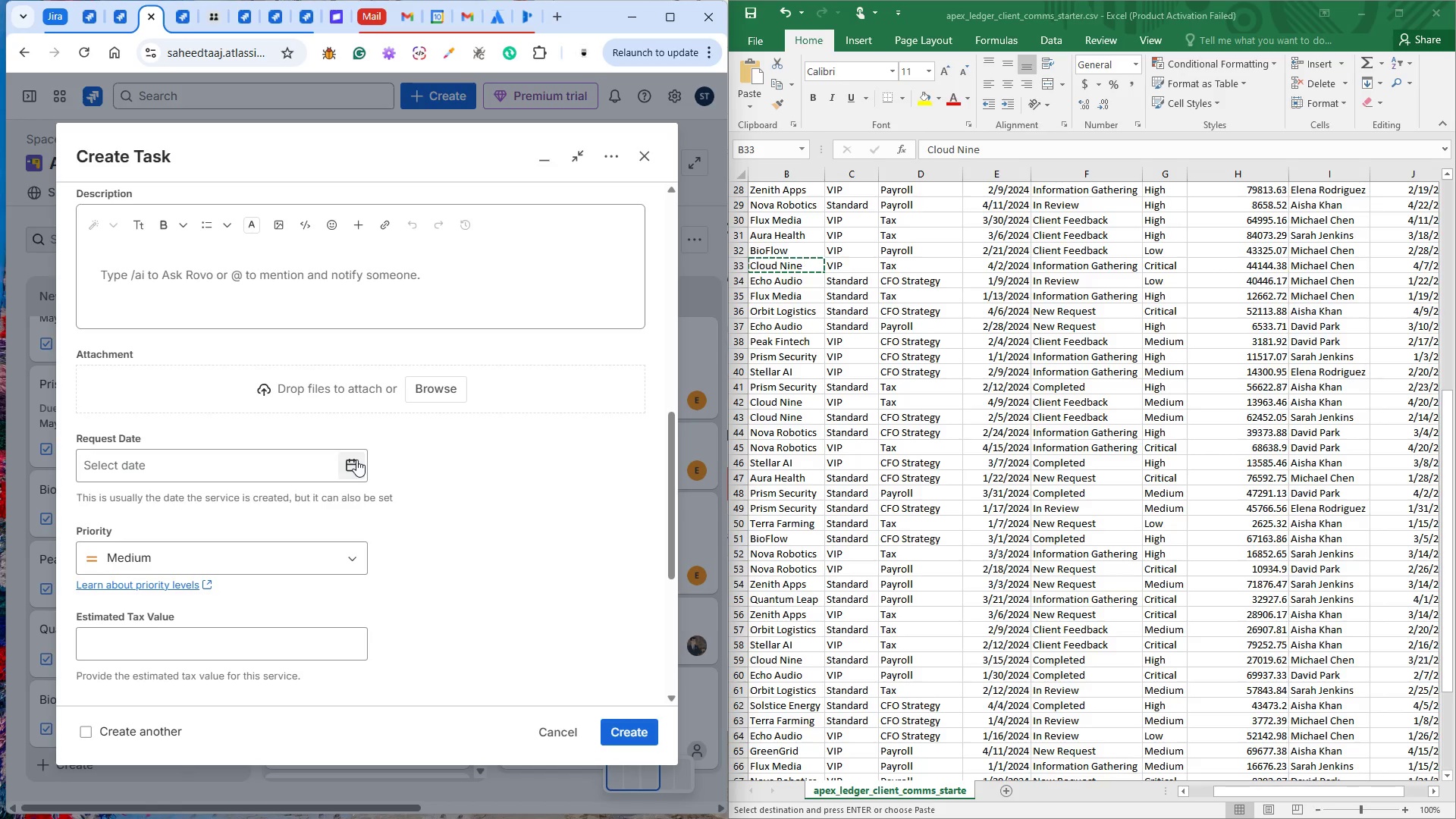 
wait(32.75)
 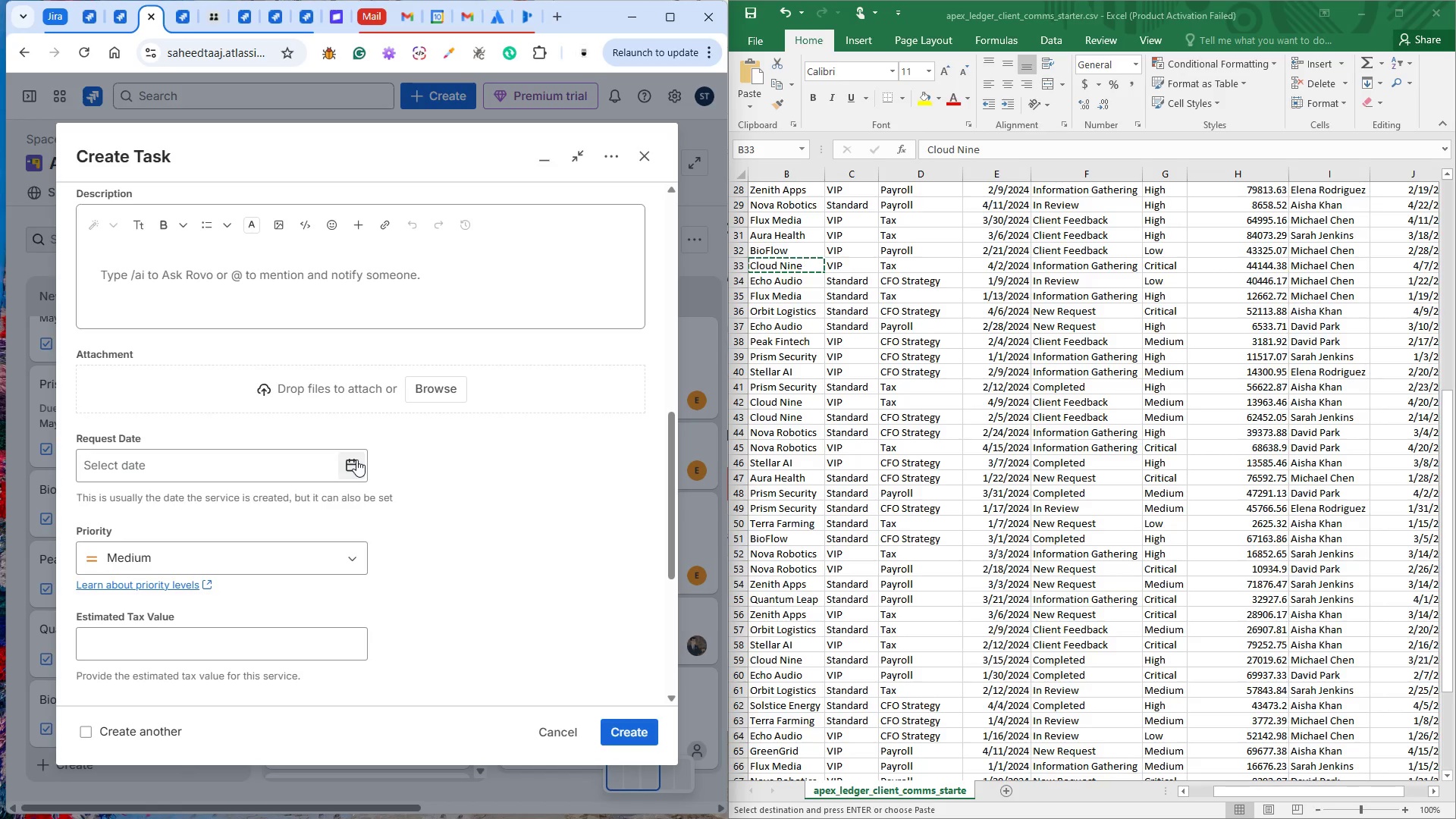 
left_click([355, 460])
 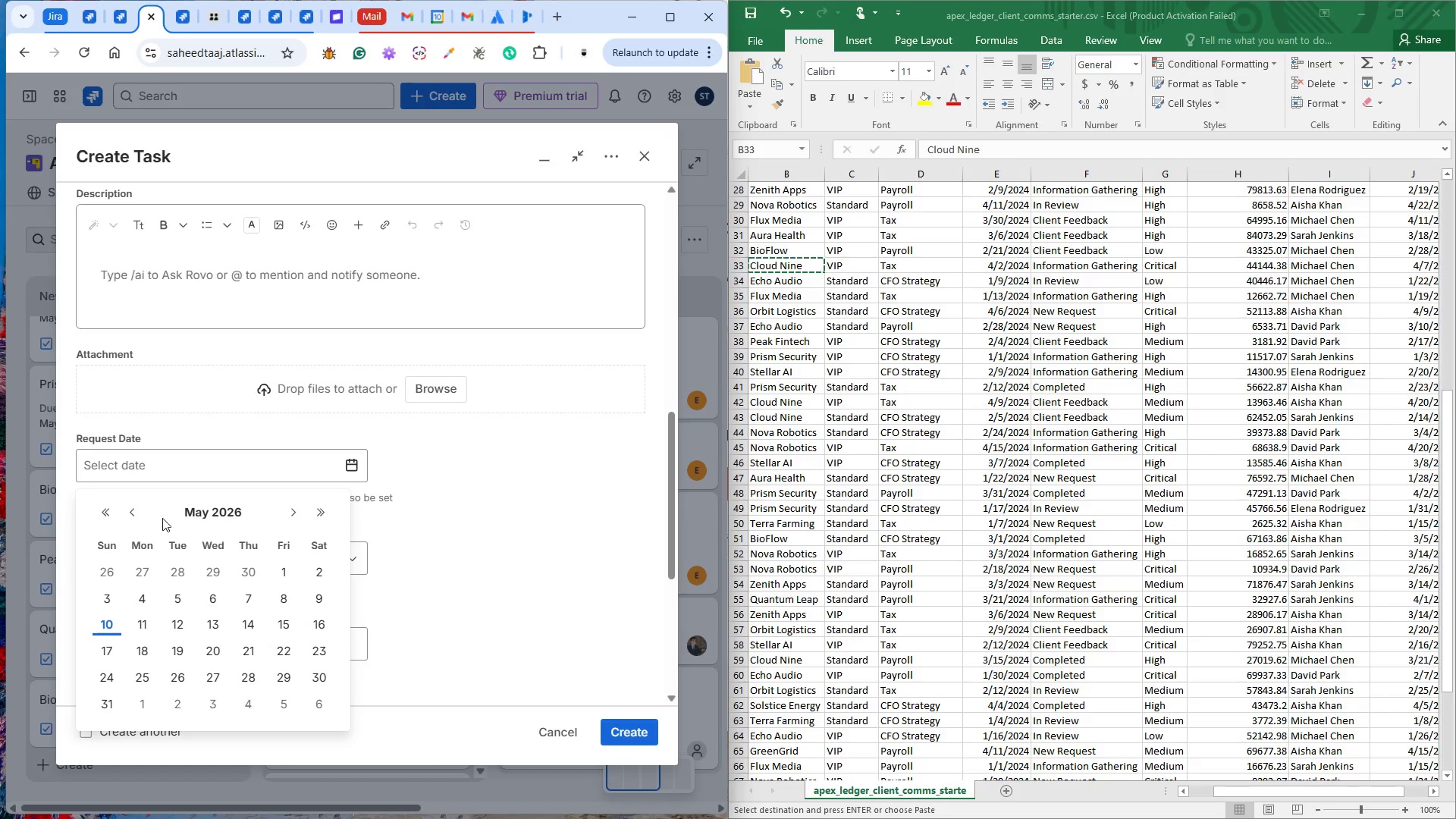 
left_click([130, 513])
 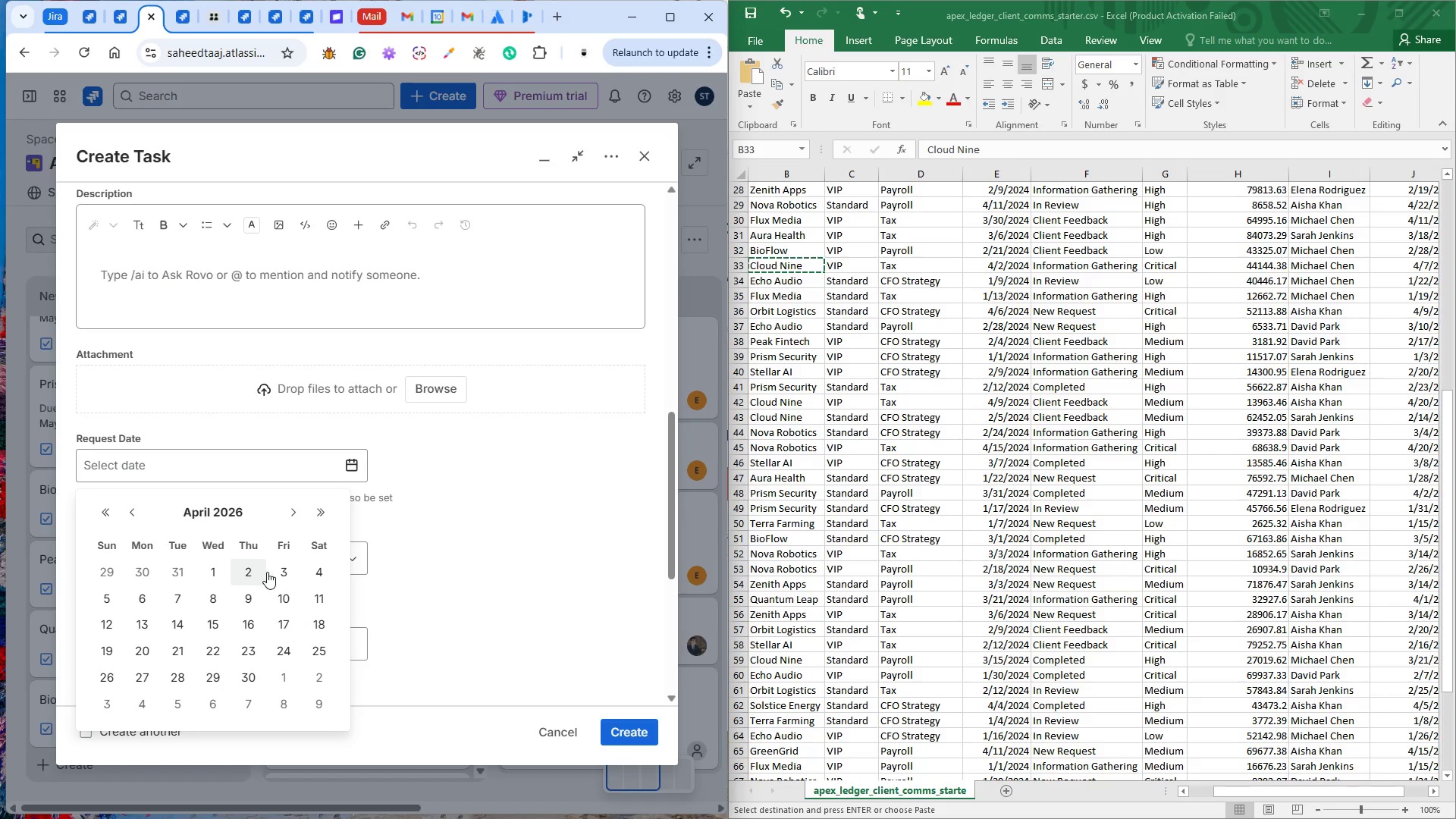 
left_click([249, 573])
 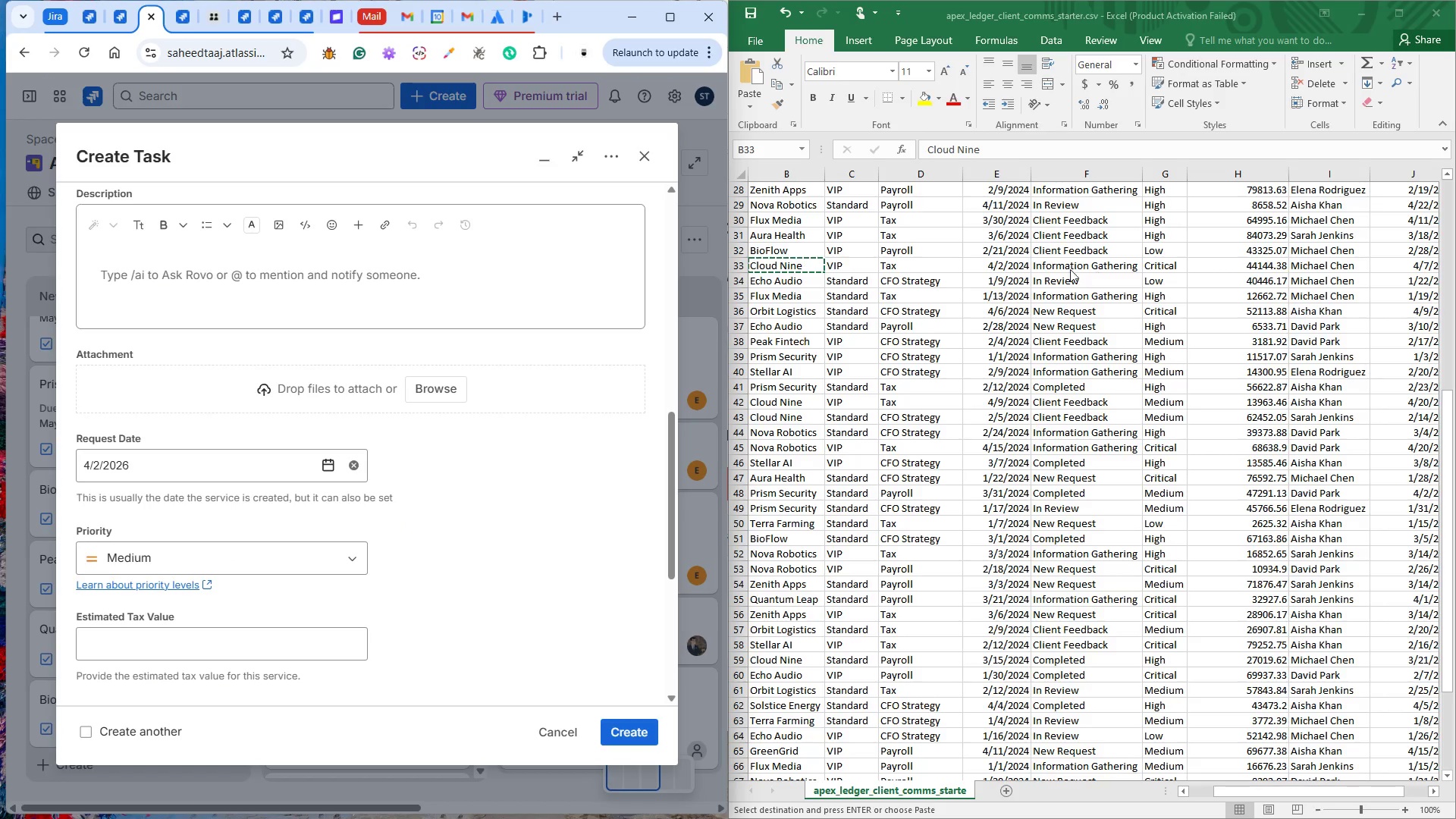 
left_click([1244, 262])
 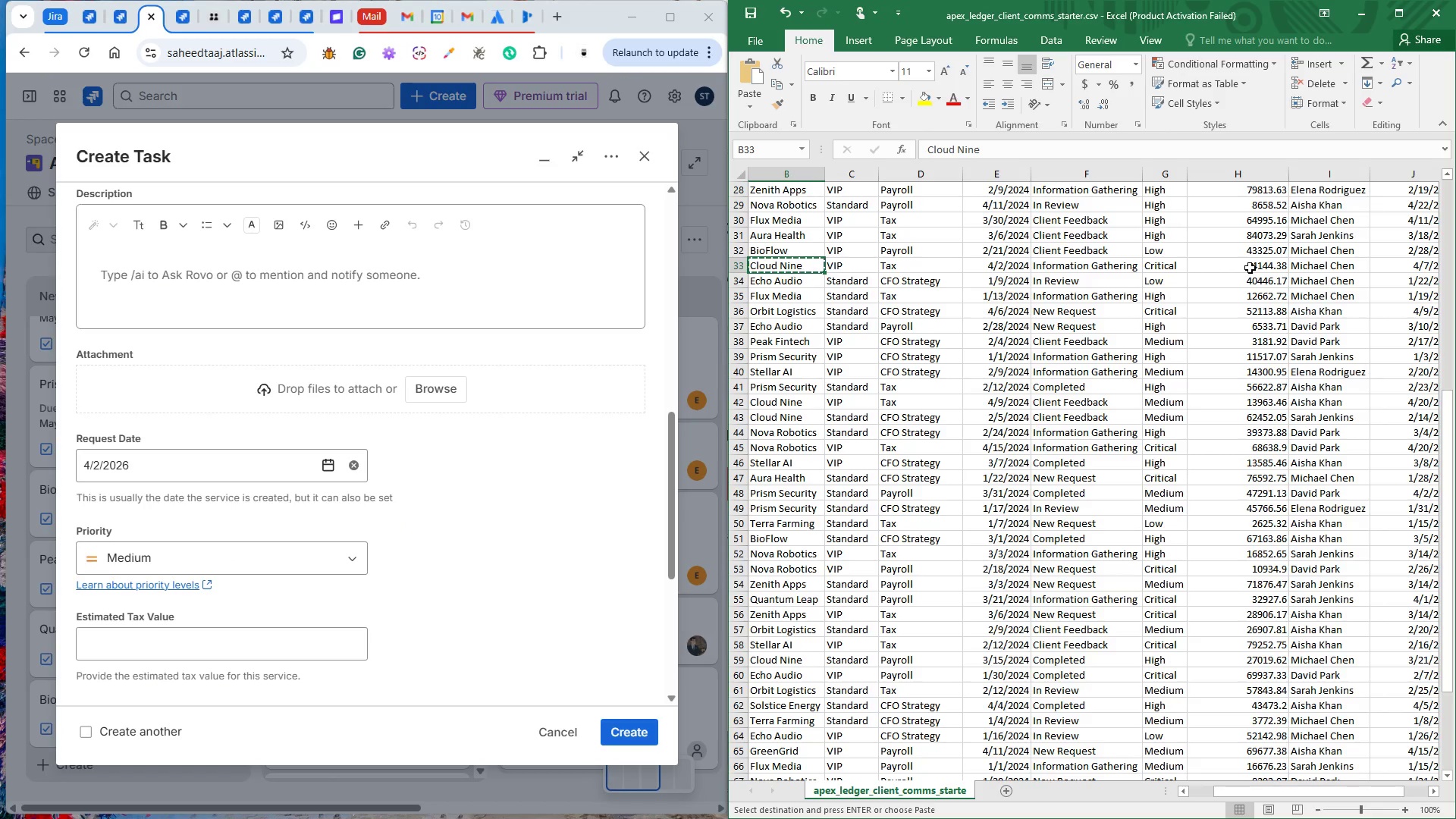 
left_click([1250, 268])
 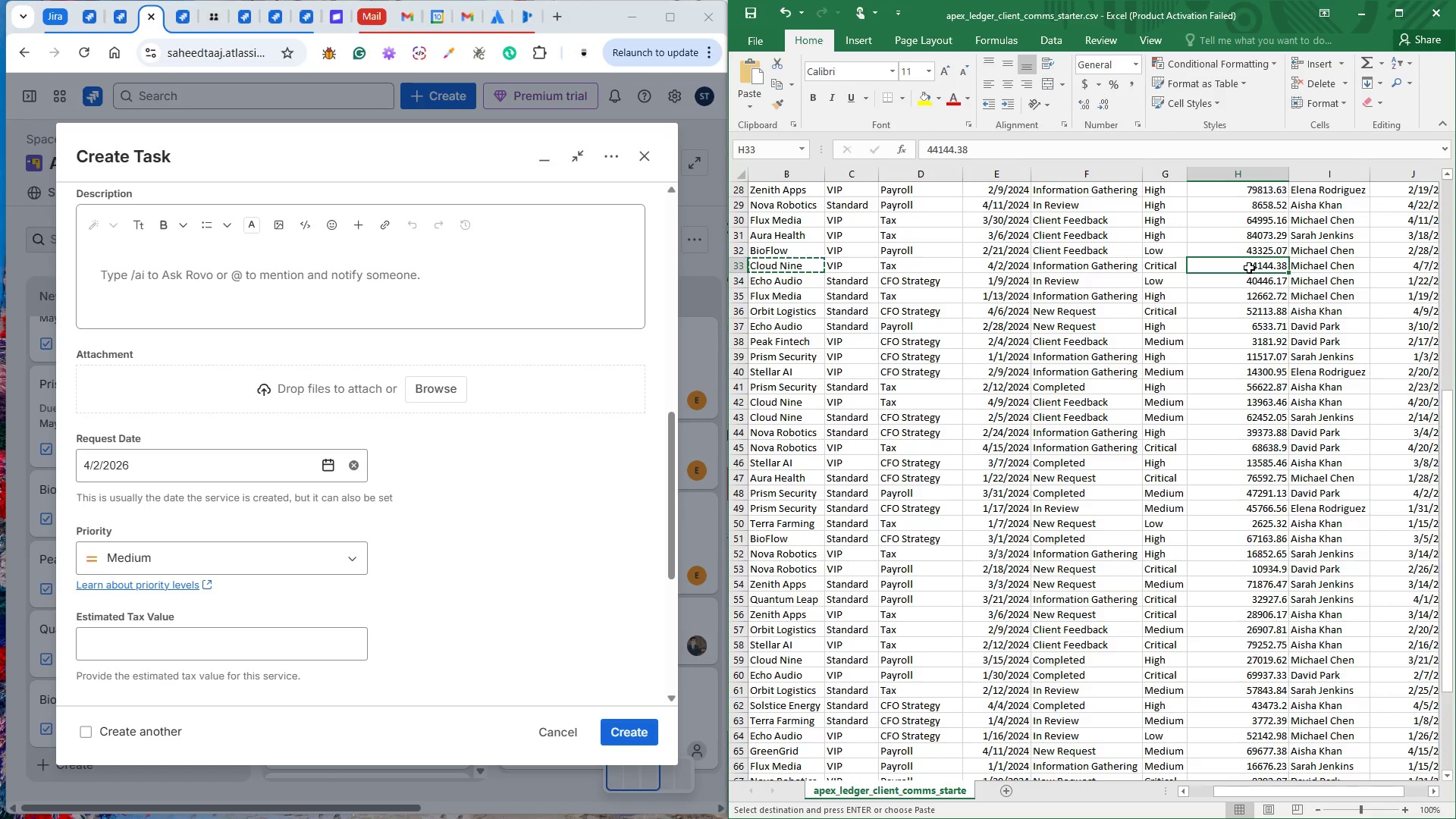 
key(Control+C)
 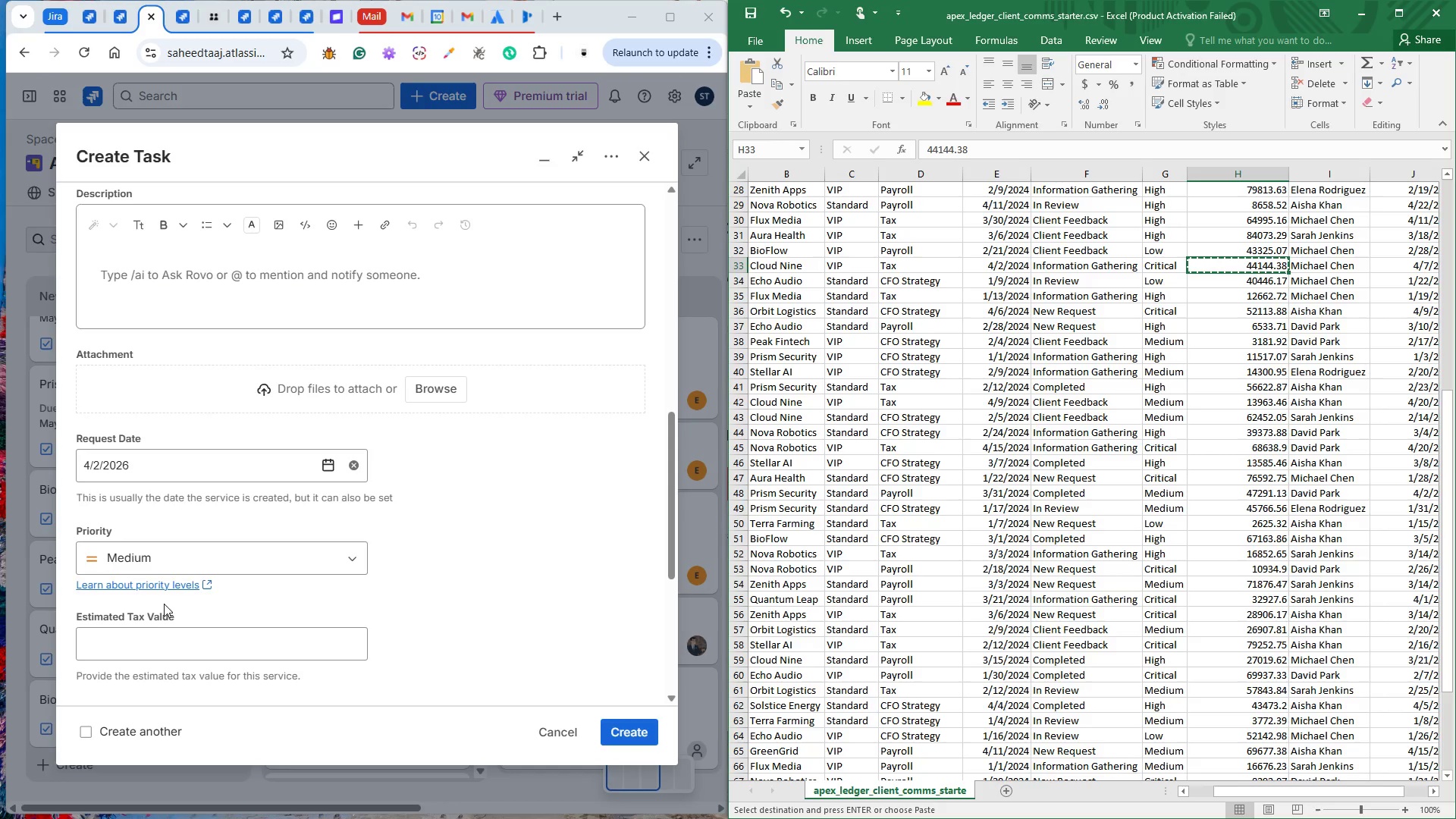 
left_click([195, 556])
 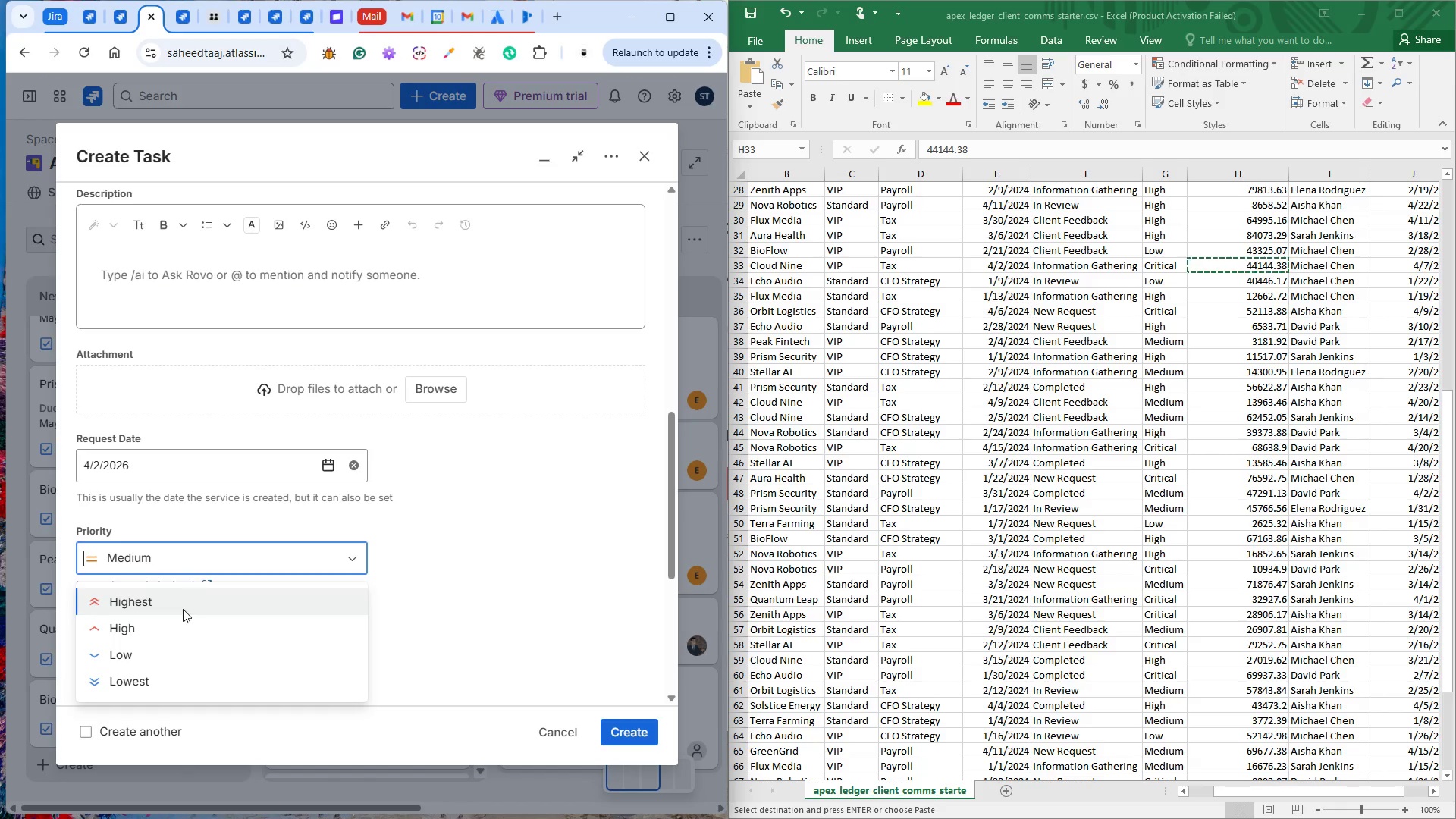 
left_click([183, 608])
 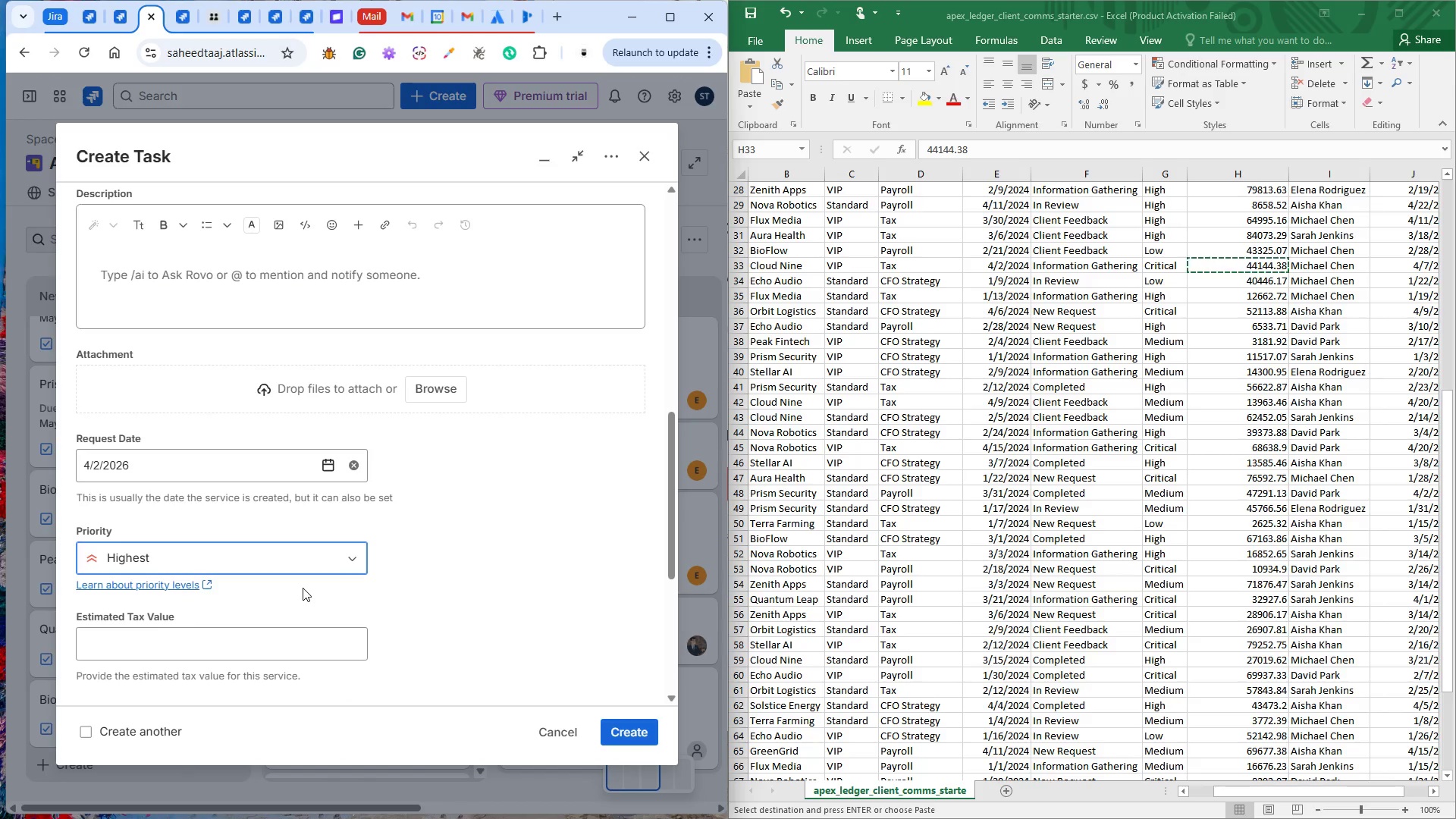 
scroll: coordinate [297, 585], scroll_direction: down, amount: 1.0
 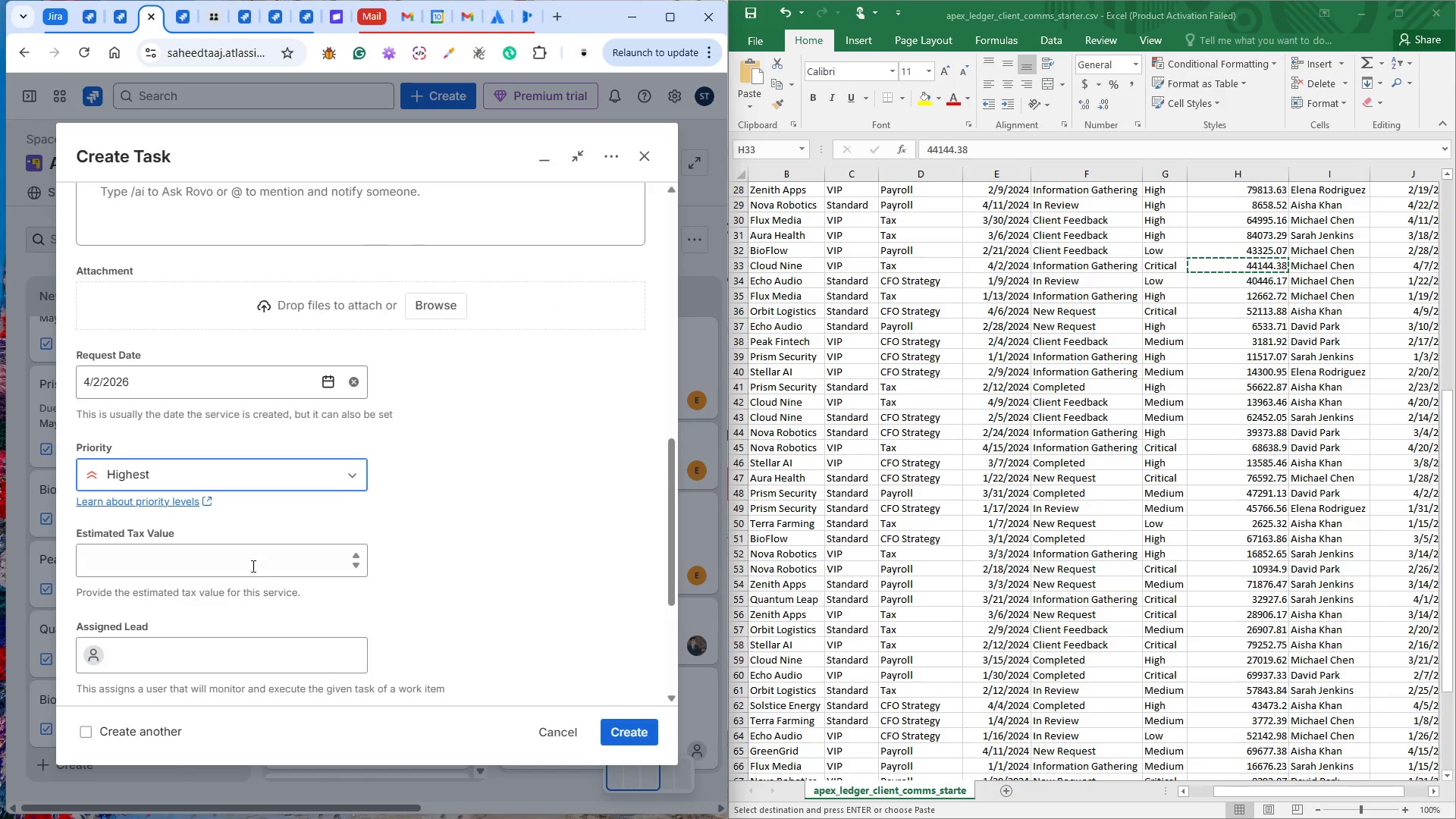 
left_click([250, 563])
 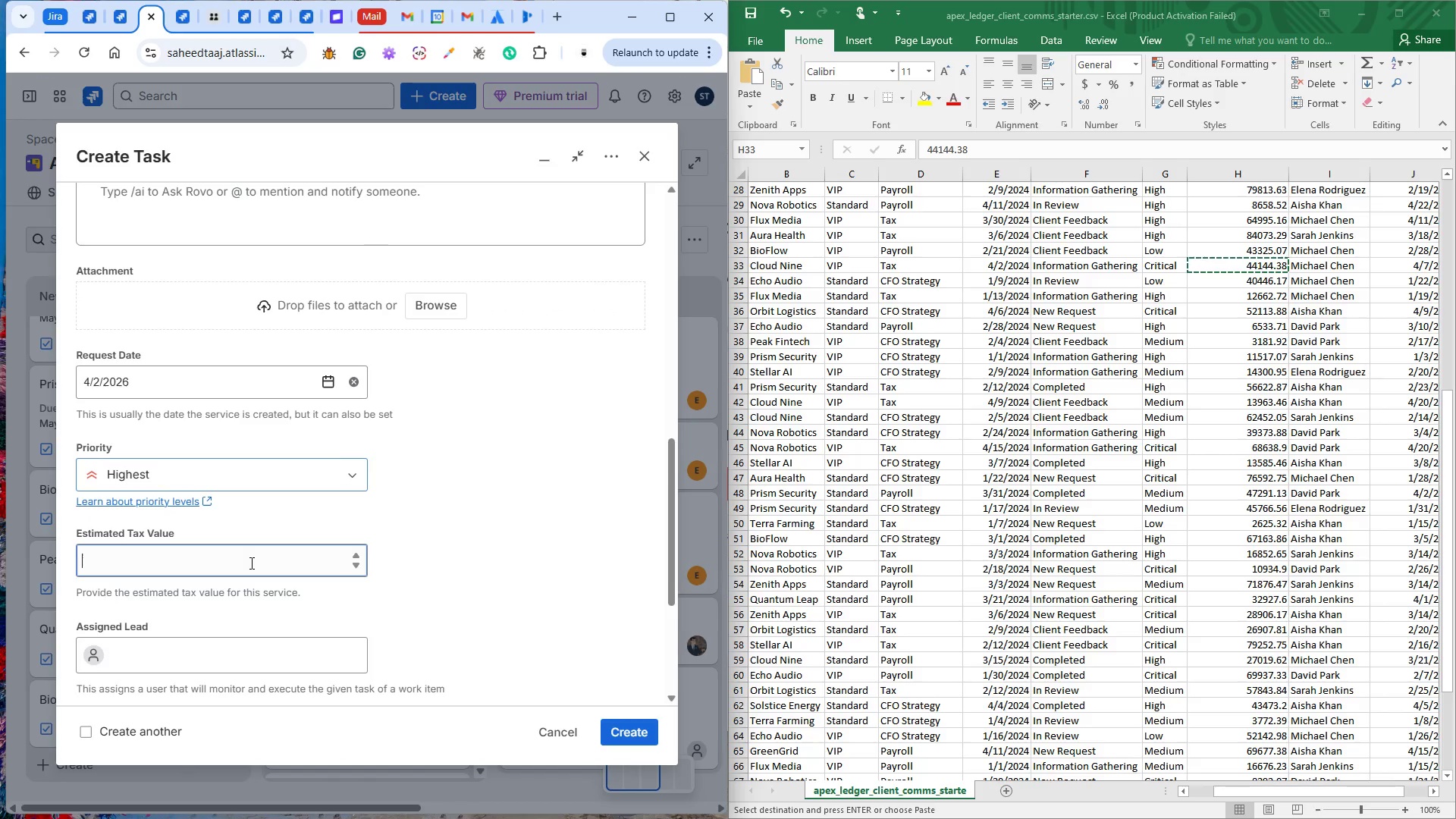 
key(Control+V)
 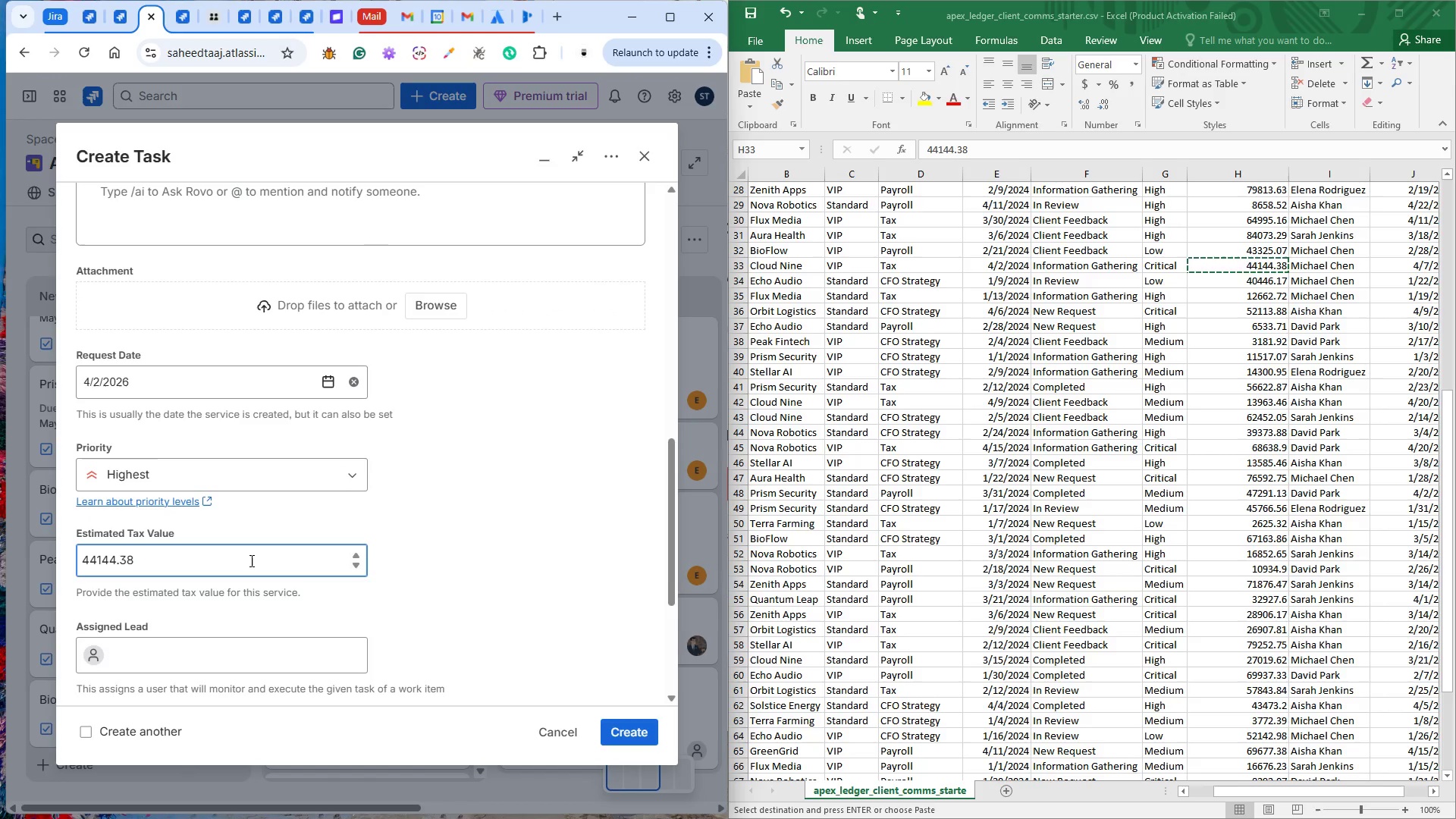 
scroll: coordinate [250, 560], scroll_direction: down, amount: 2.0
 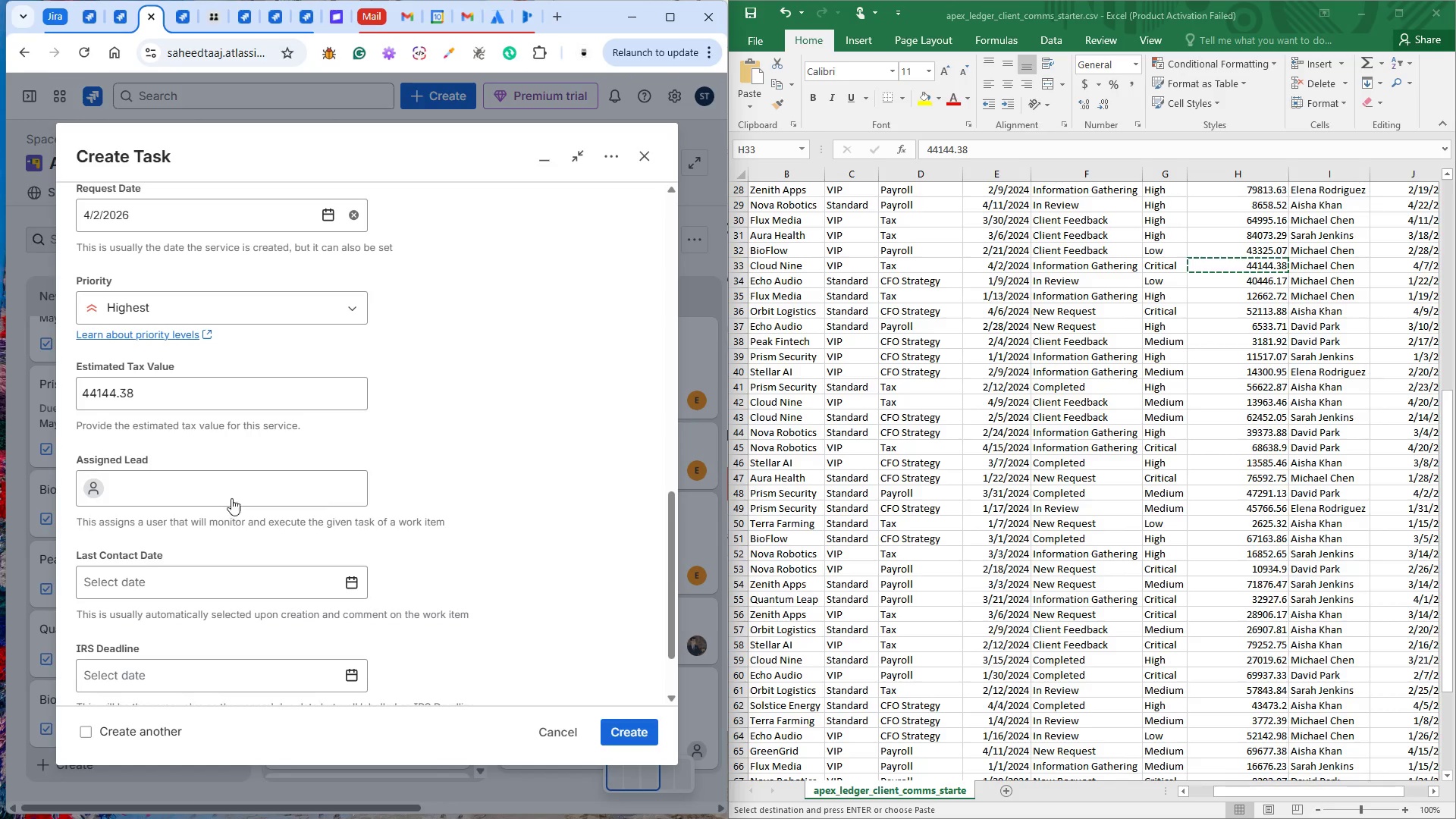 
left_click([231, 486])
 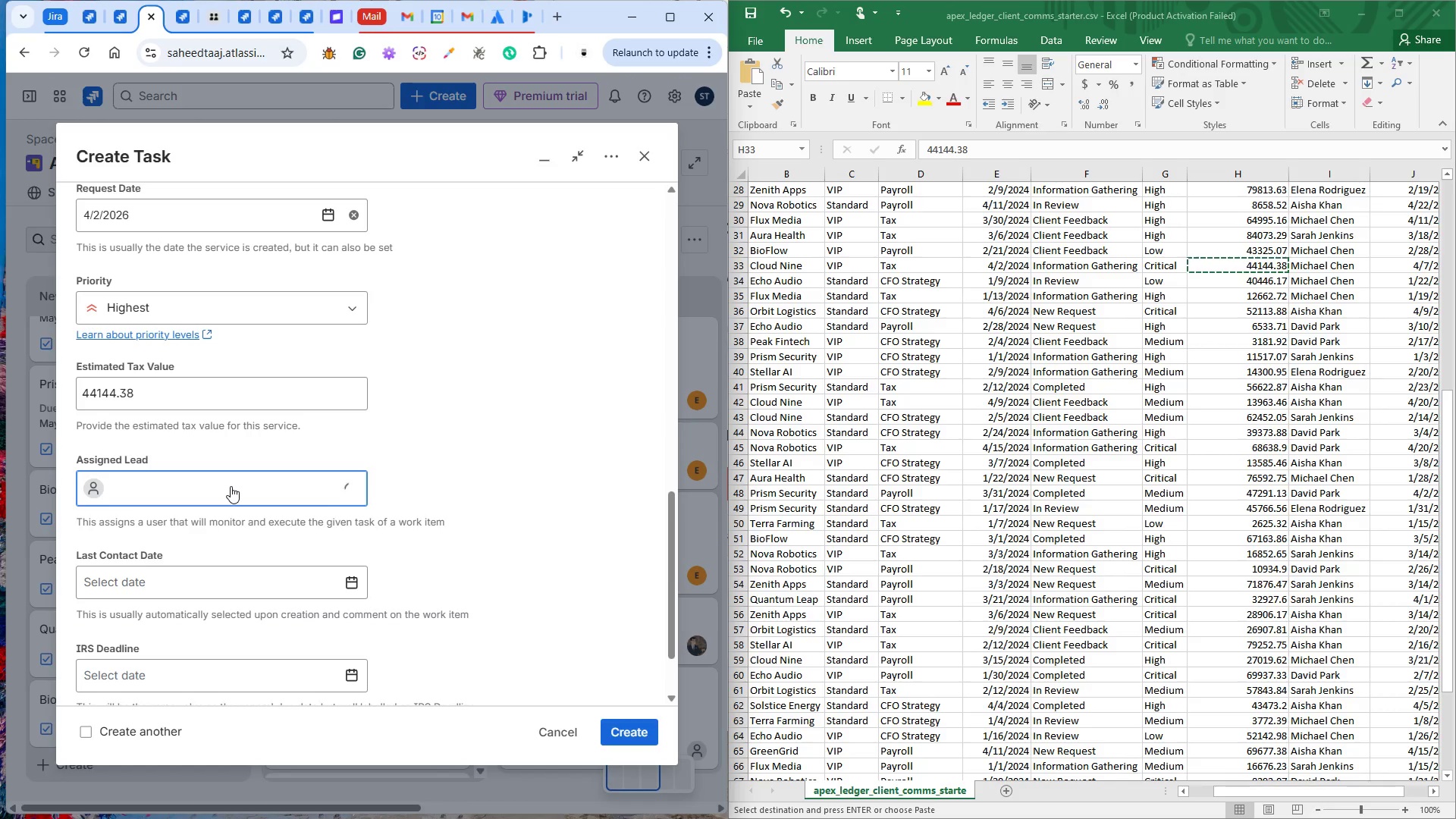 
type(mic)
 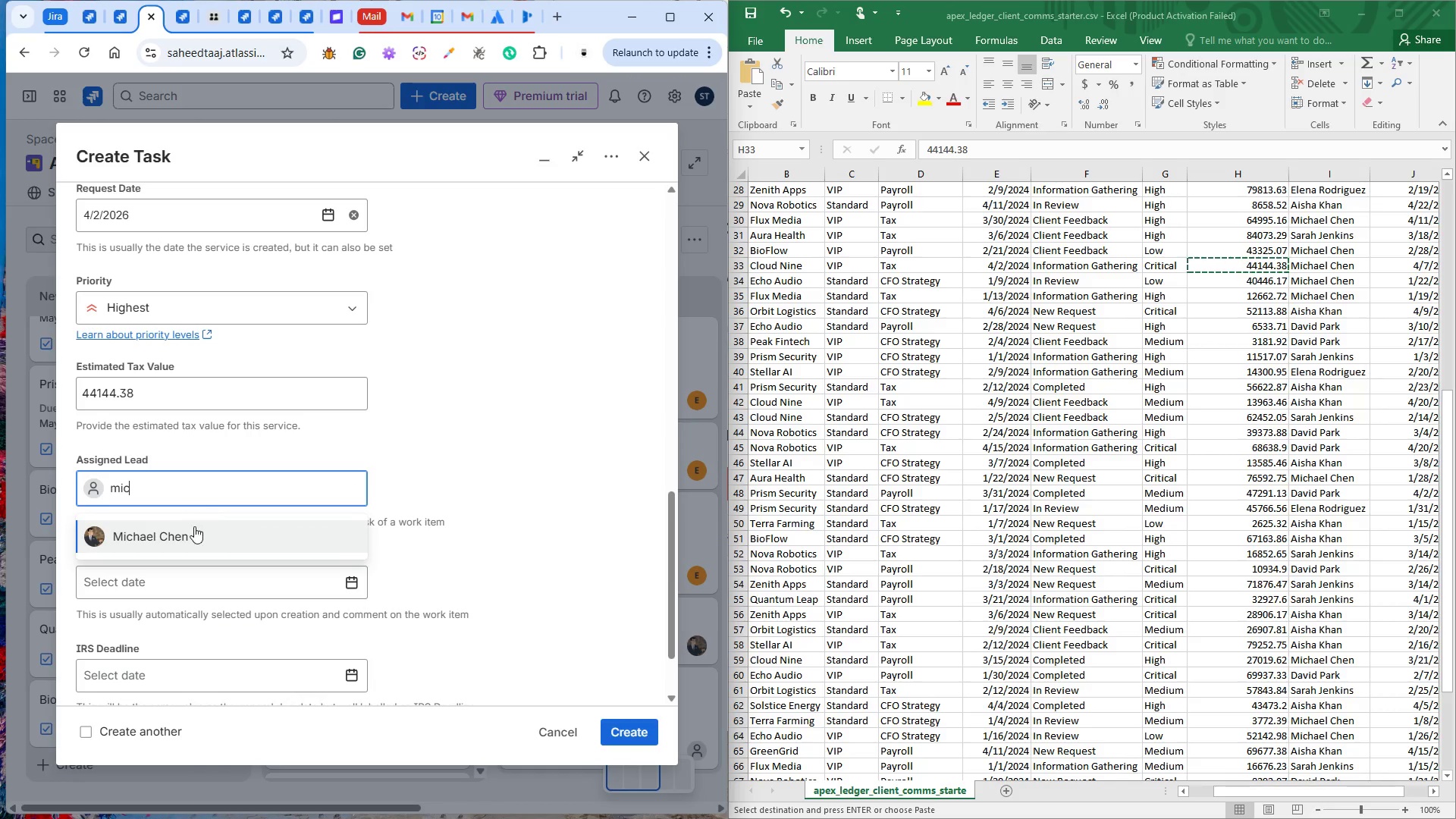 
left_click([192, 533])
 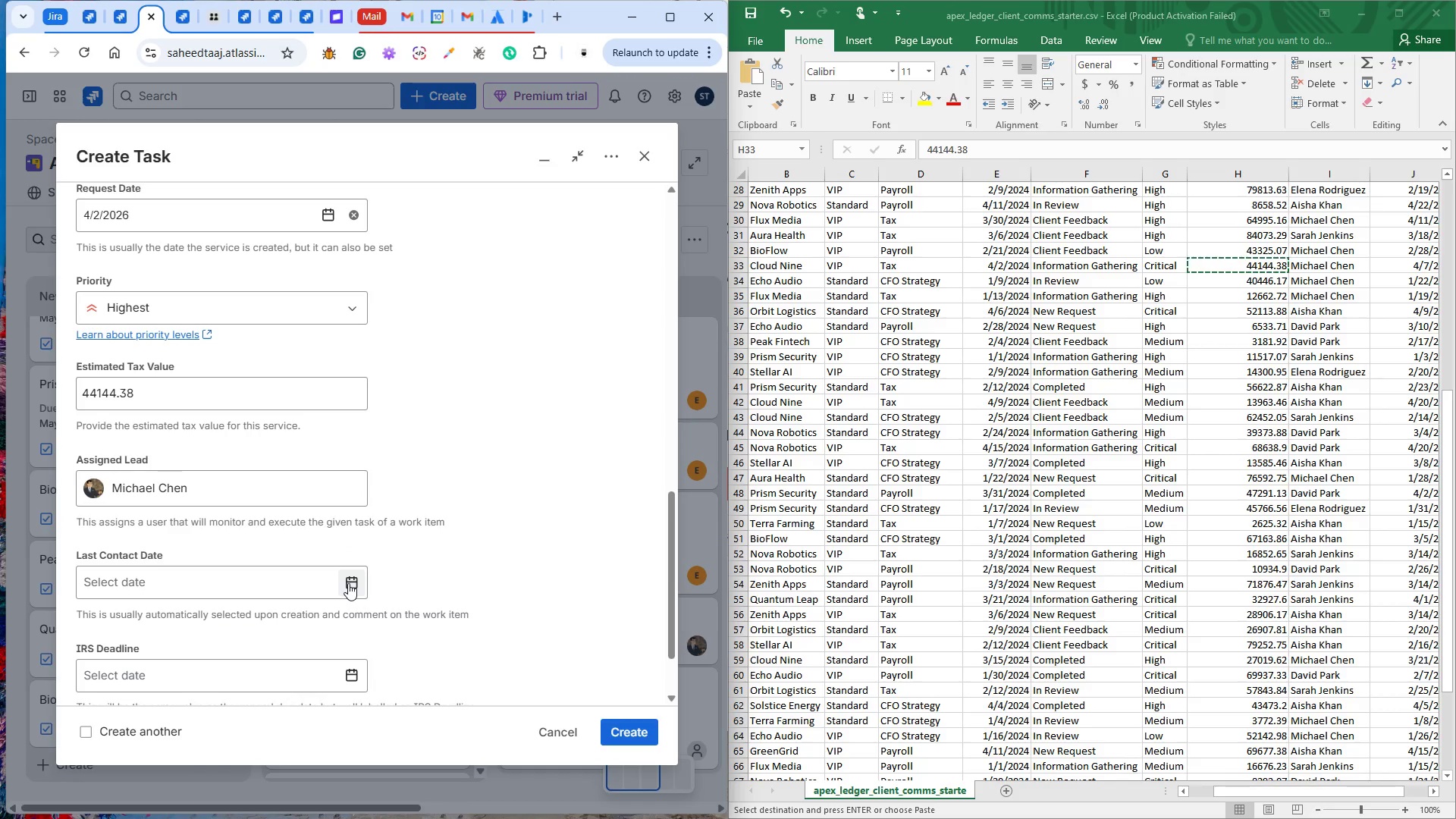 
left_click([348, 582])
 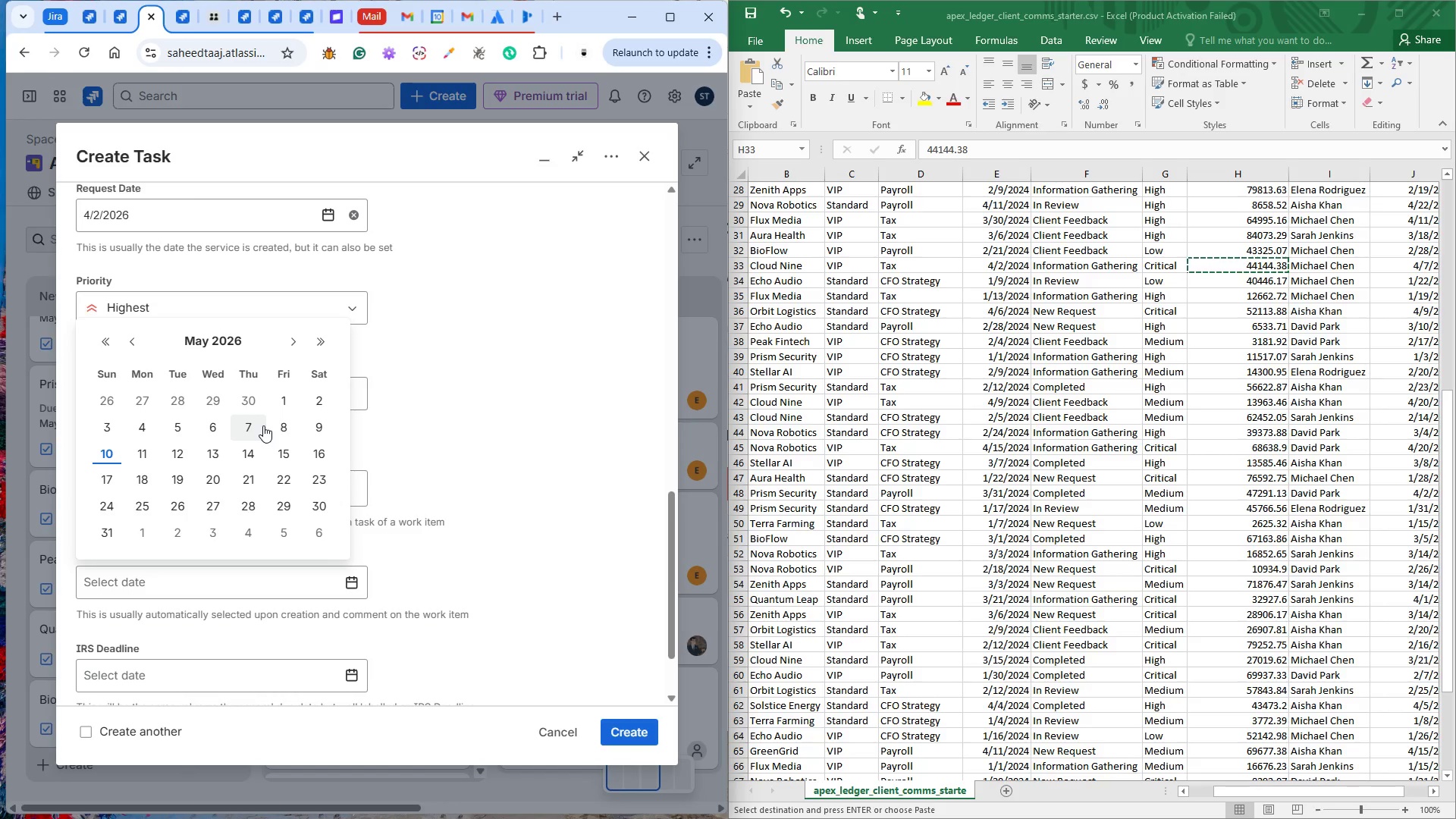 
wait(5.75)
 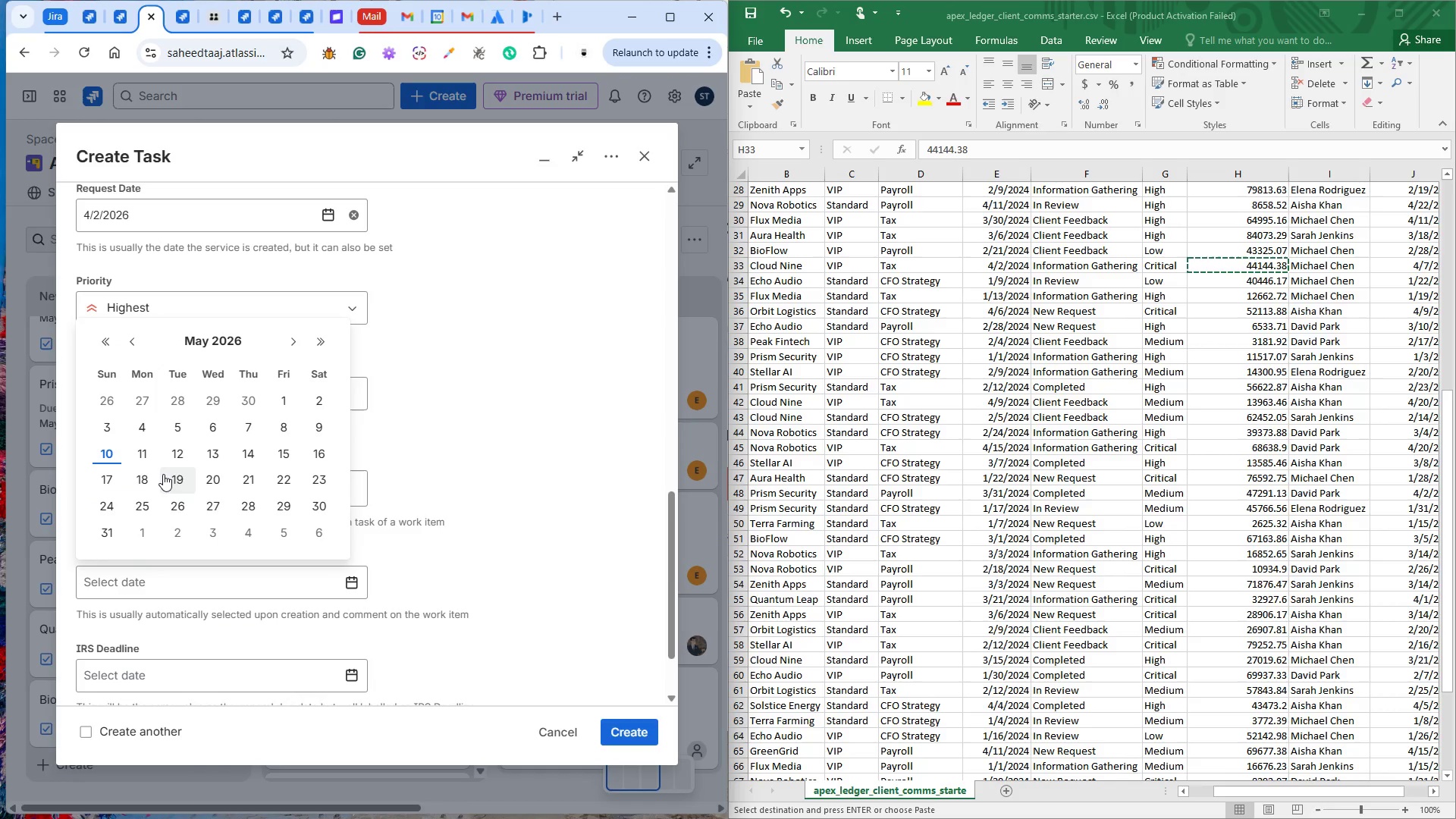 
left_click([135, 342])
 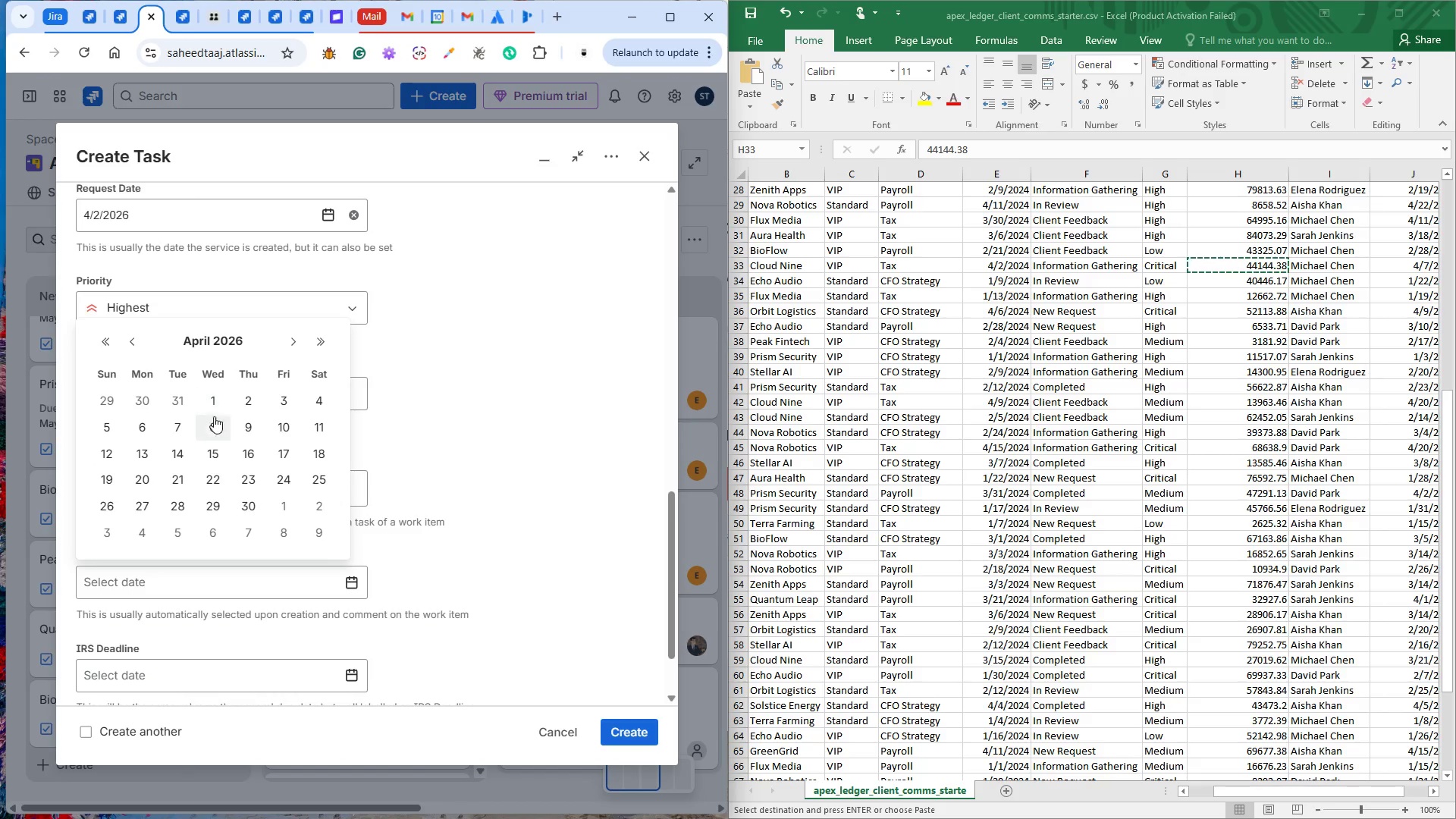 
left_click([190, 428])
 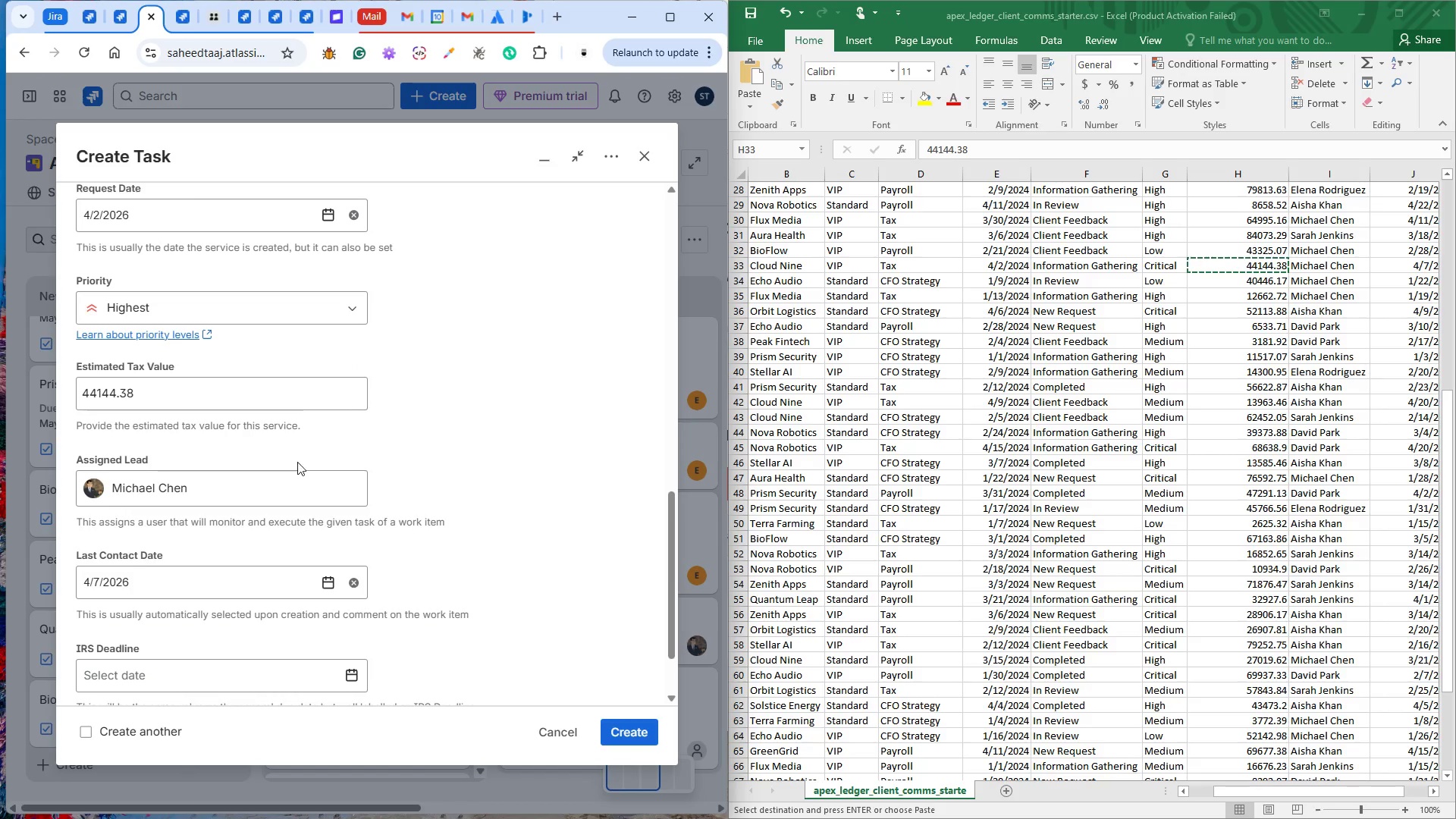 
scroll: coordinate [477, 621], scroll_direction: down, amount: 3.0
 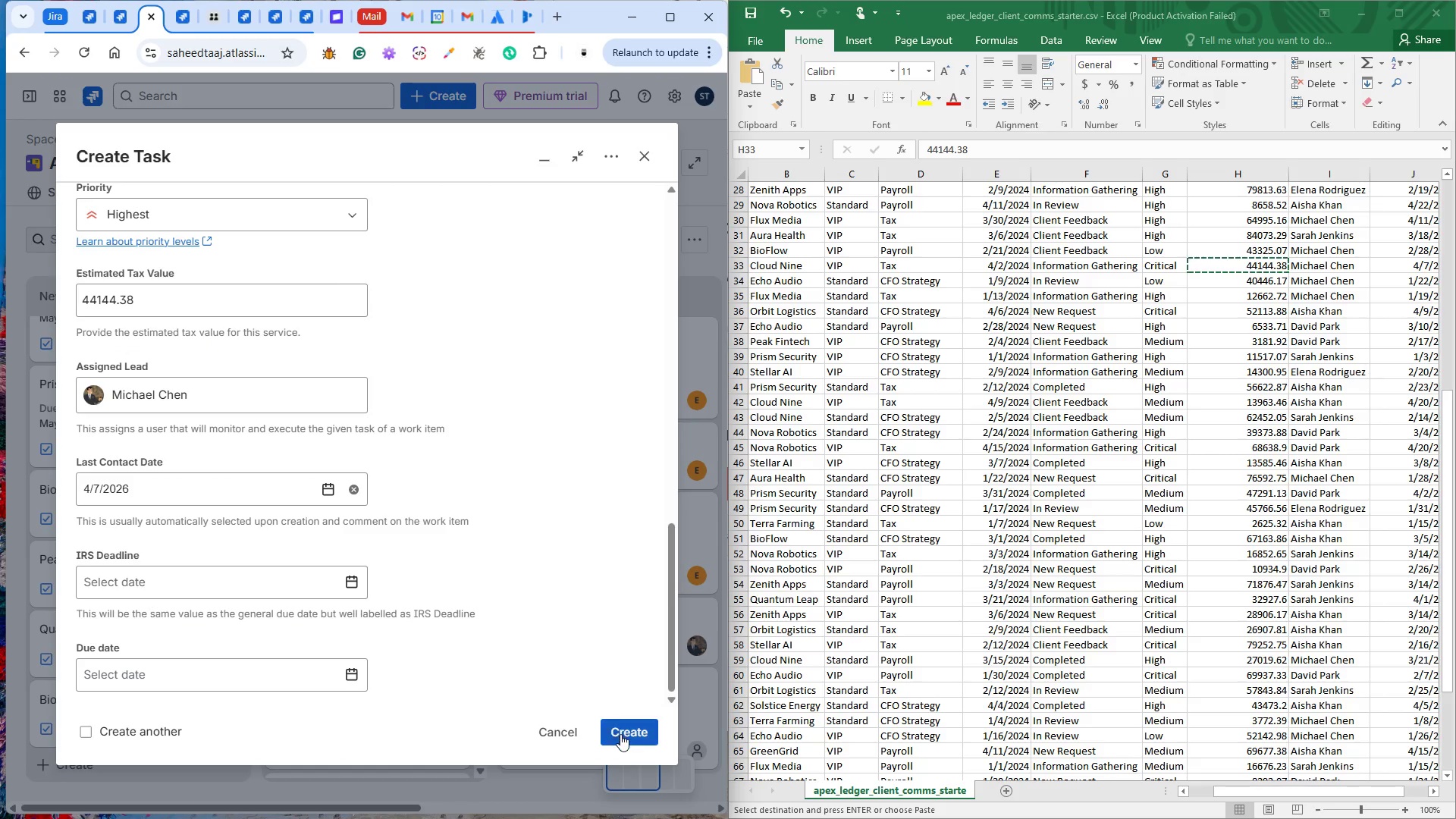 
left_click([621, 733])
 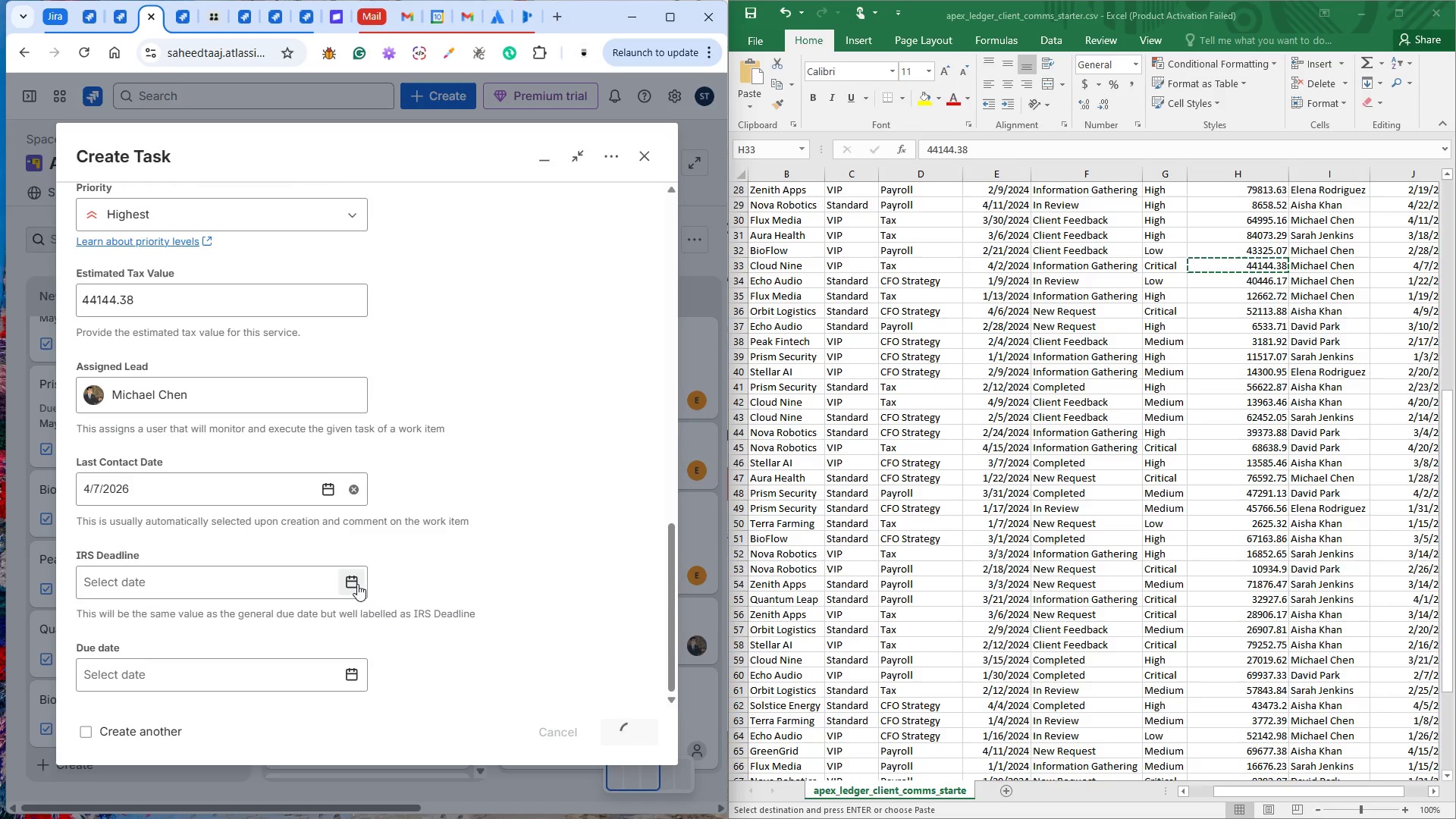 
mouse_move([406, 599])
 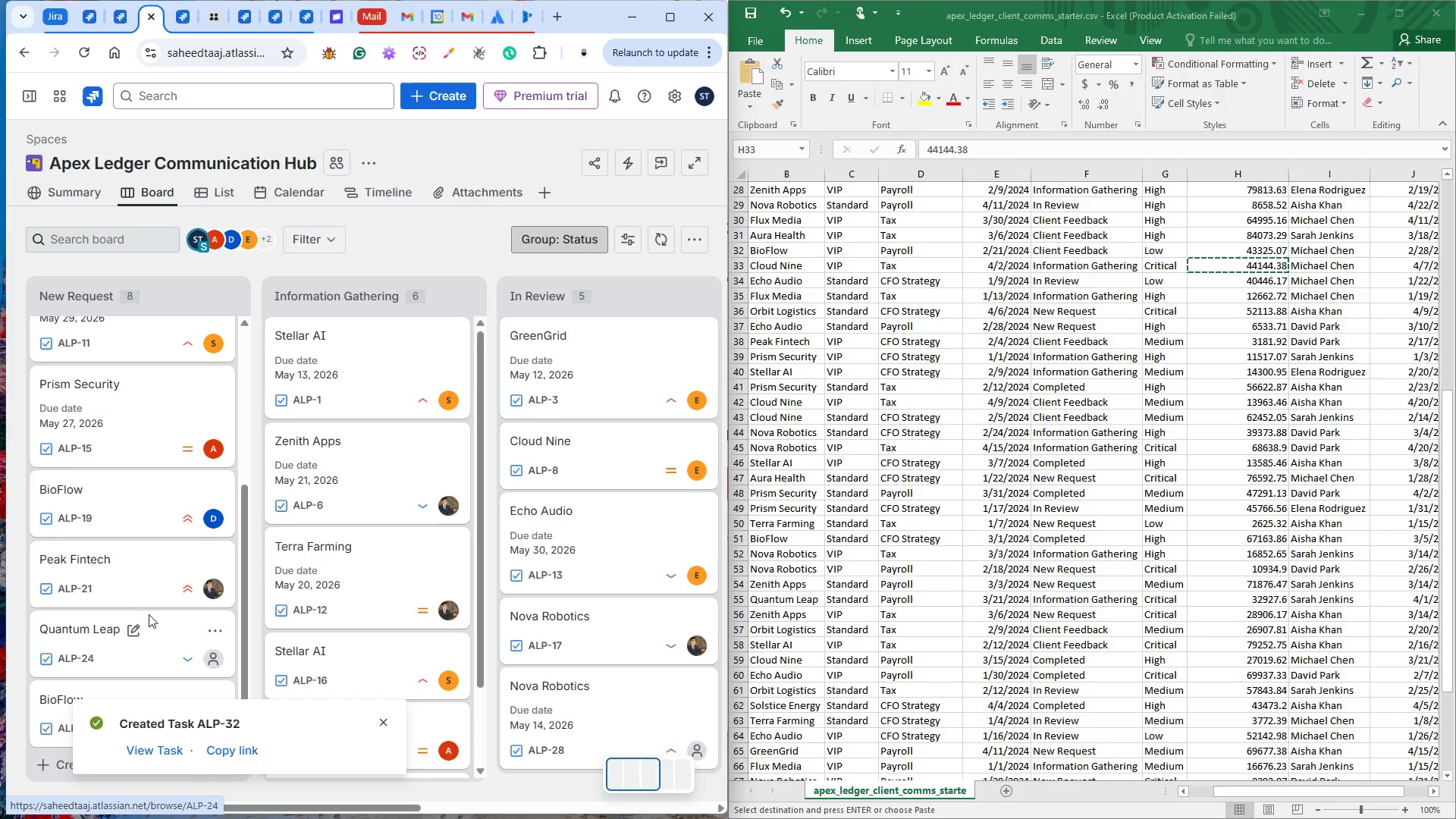 
scroll: coordinate [116, 614], scroll_direction: down, amount: 18.0
 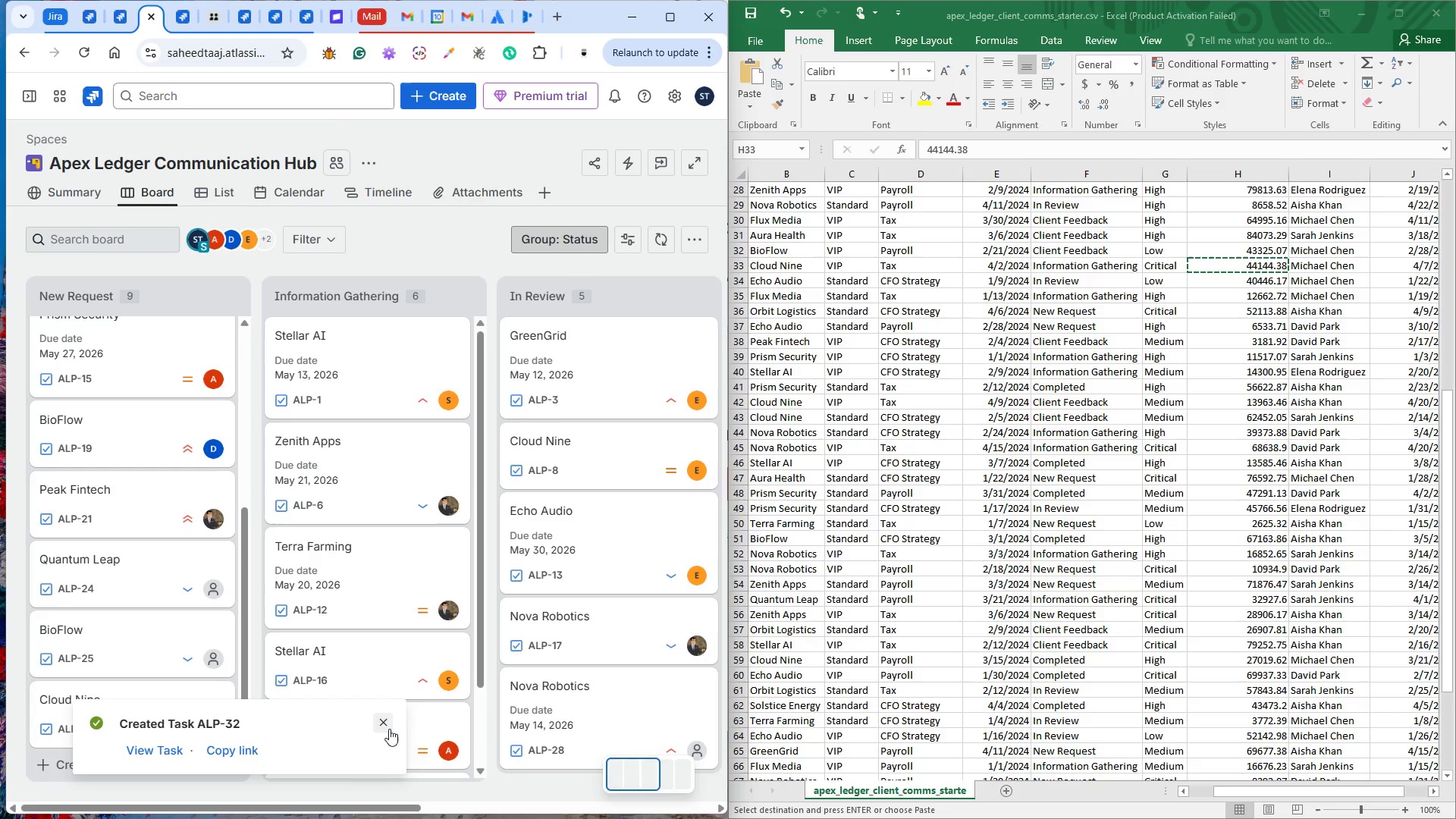 
left_click([387, 723])
 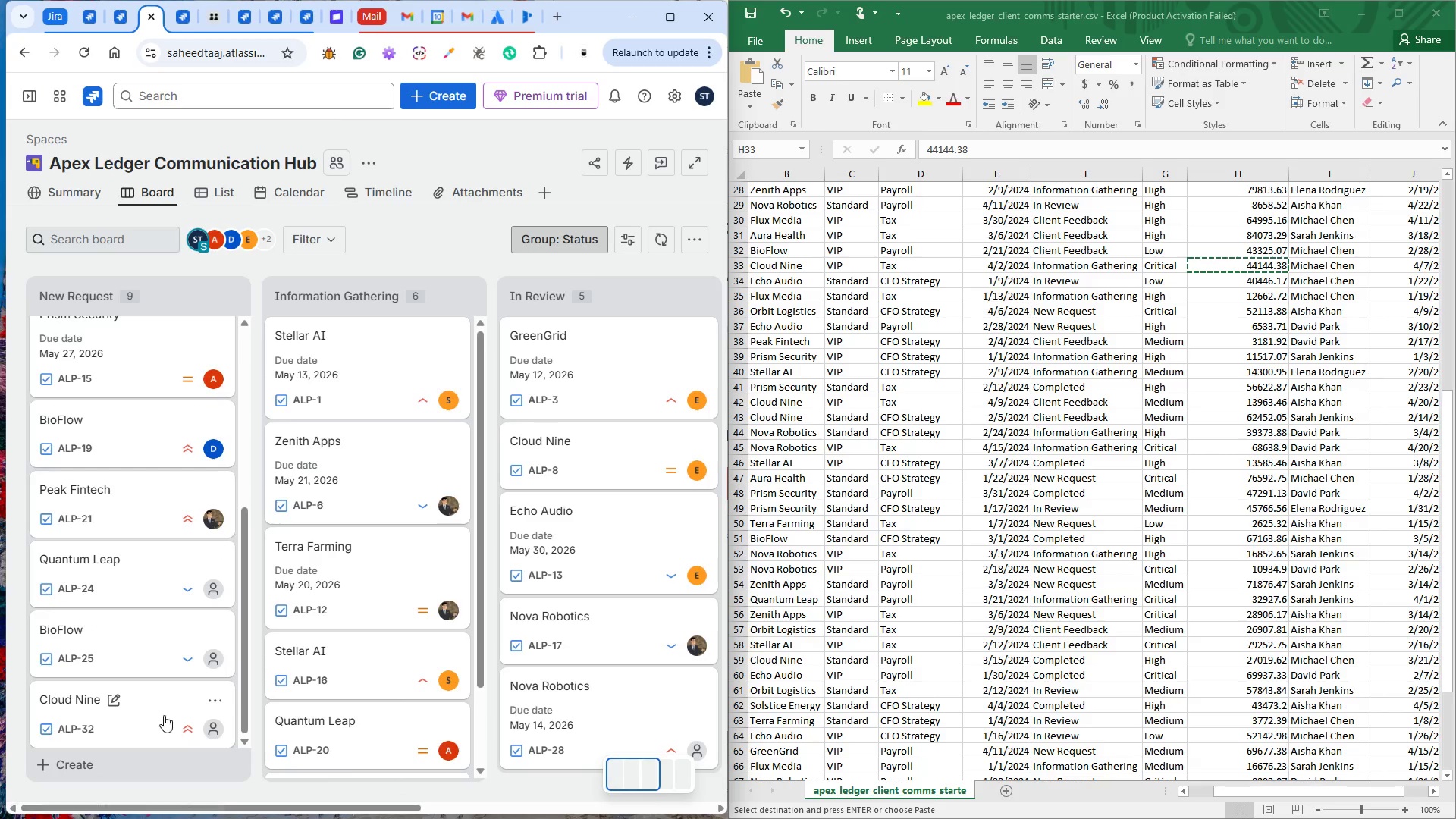 
left_click([164, 715])
 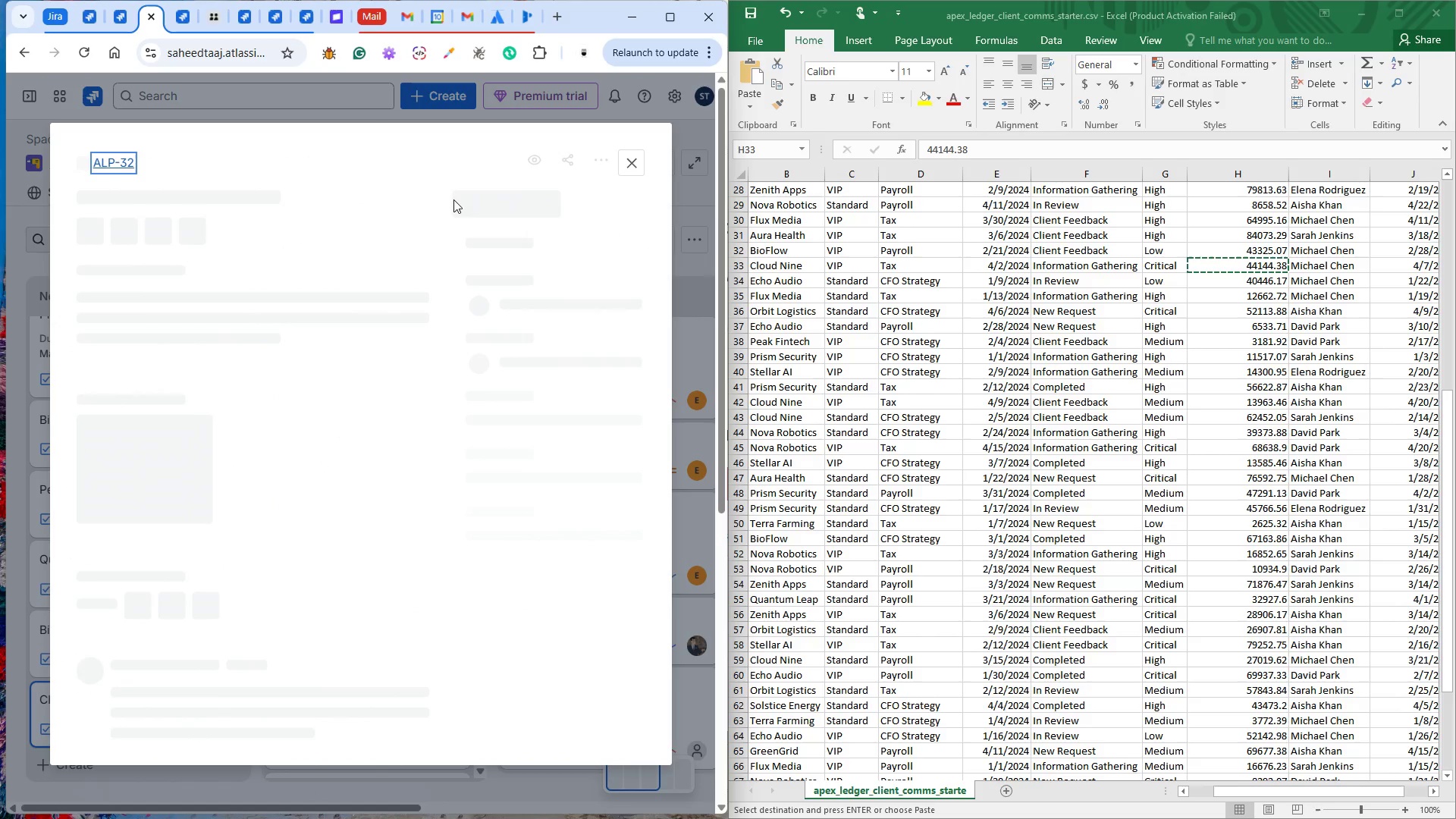 
mouse_move([502, 210])
 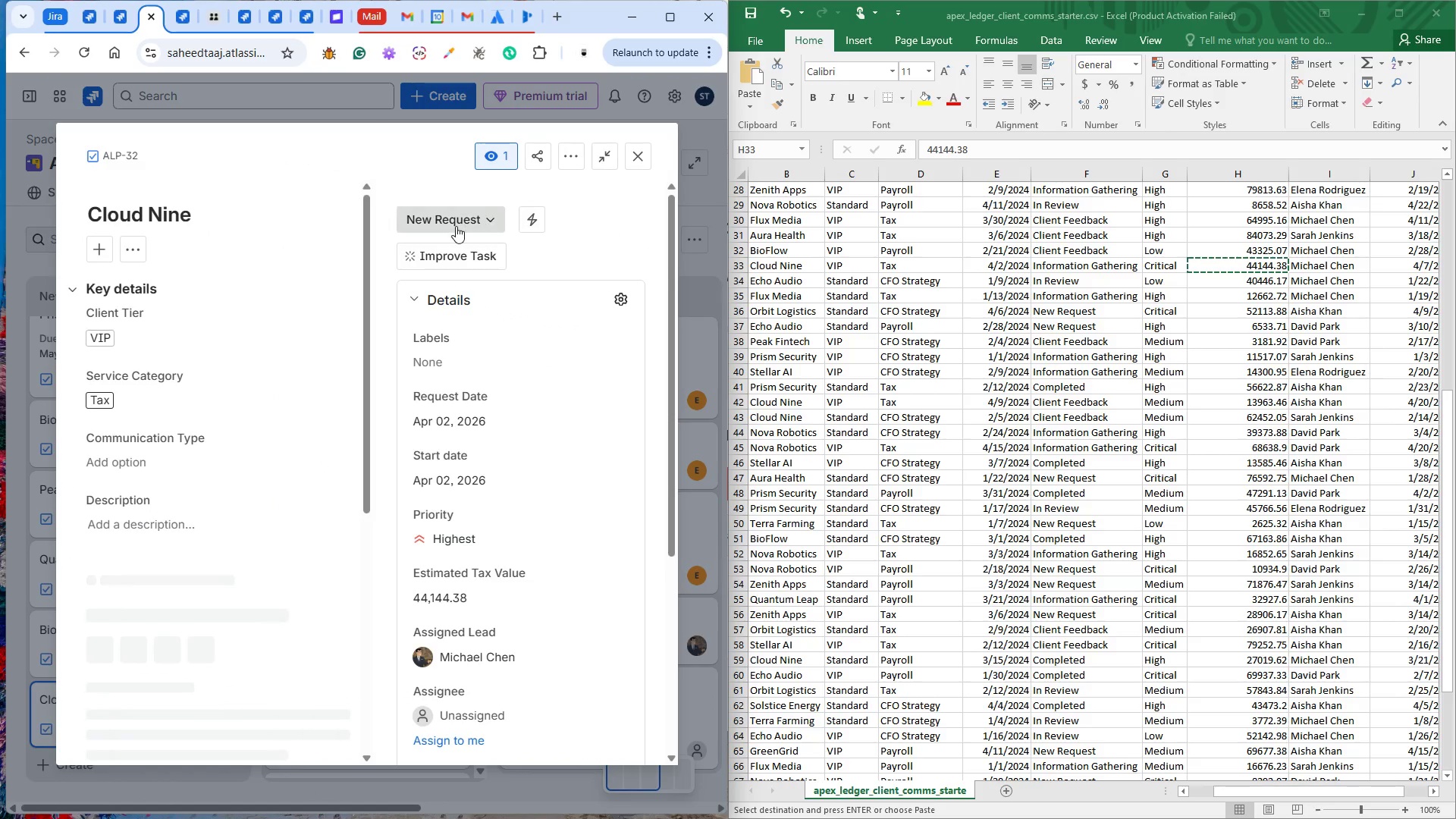 
left_click([456, 226])
 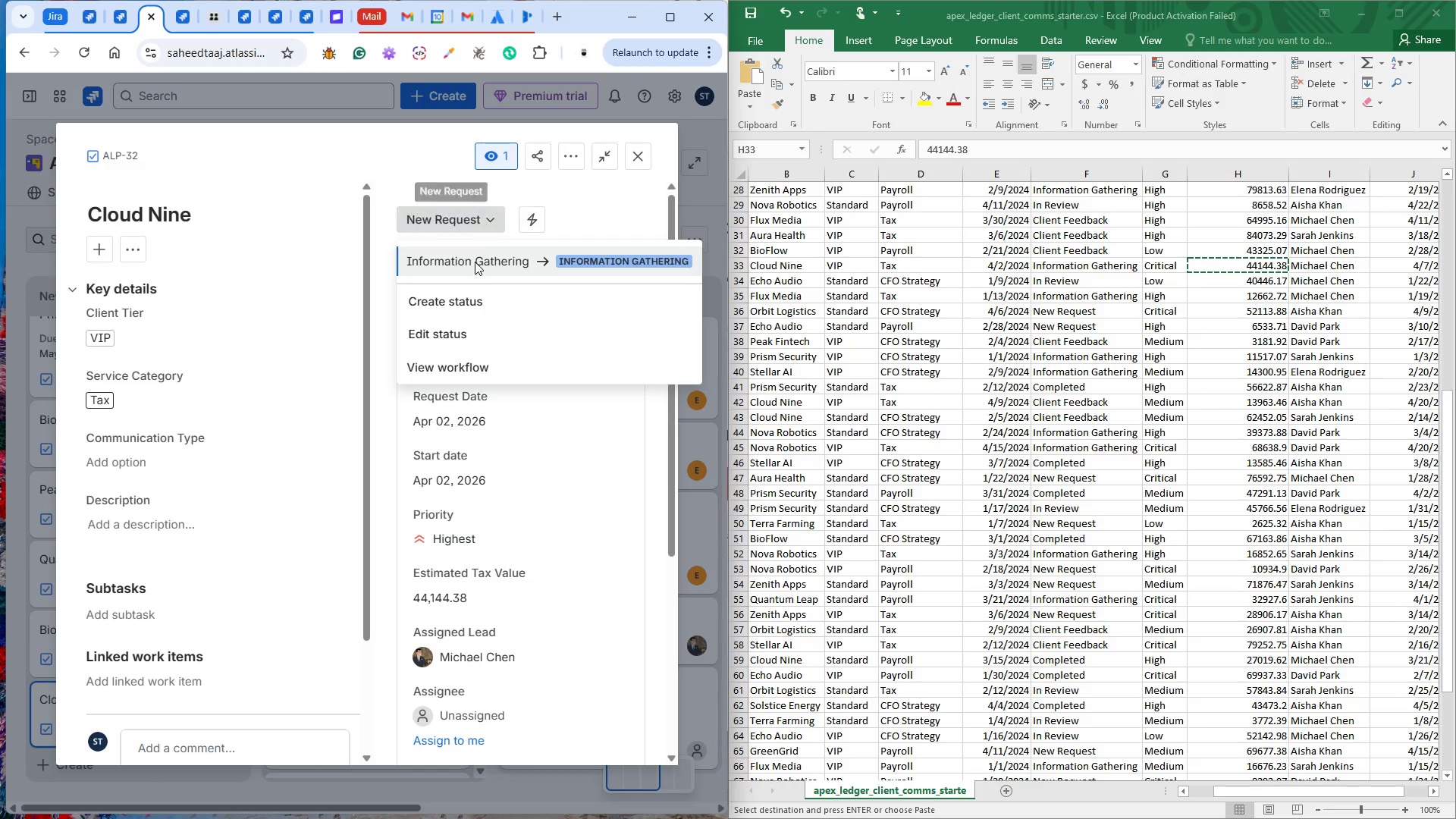 
left_click([475, 262])
 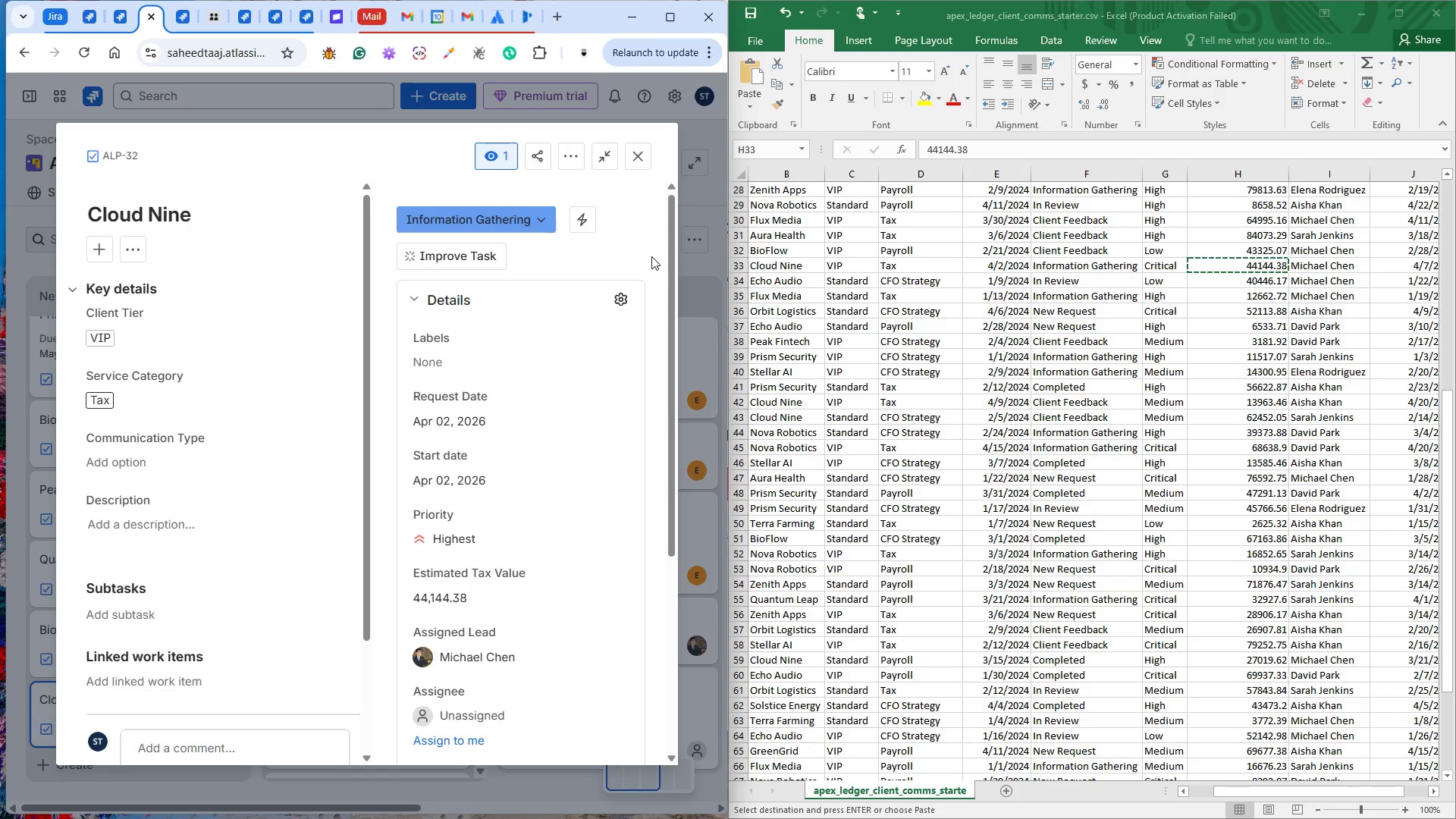 
left_click([640, 156])
 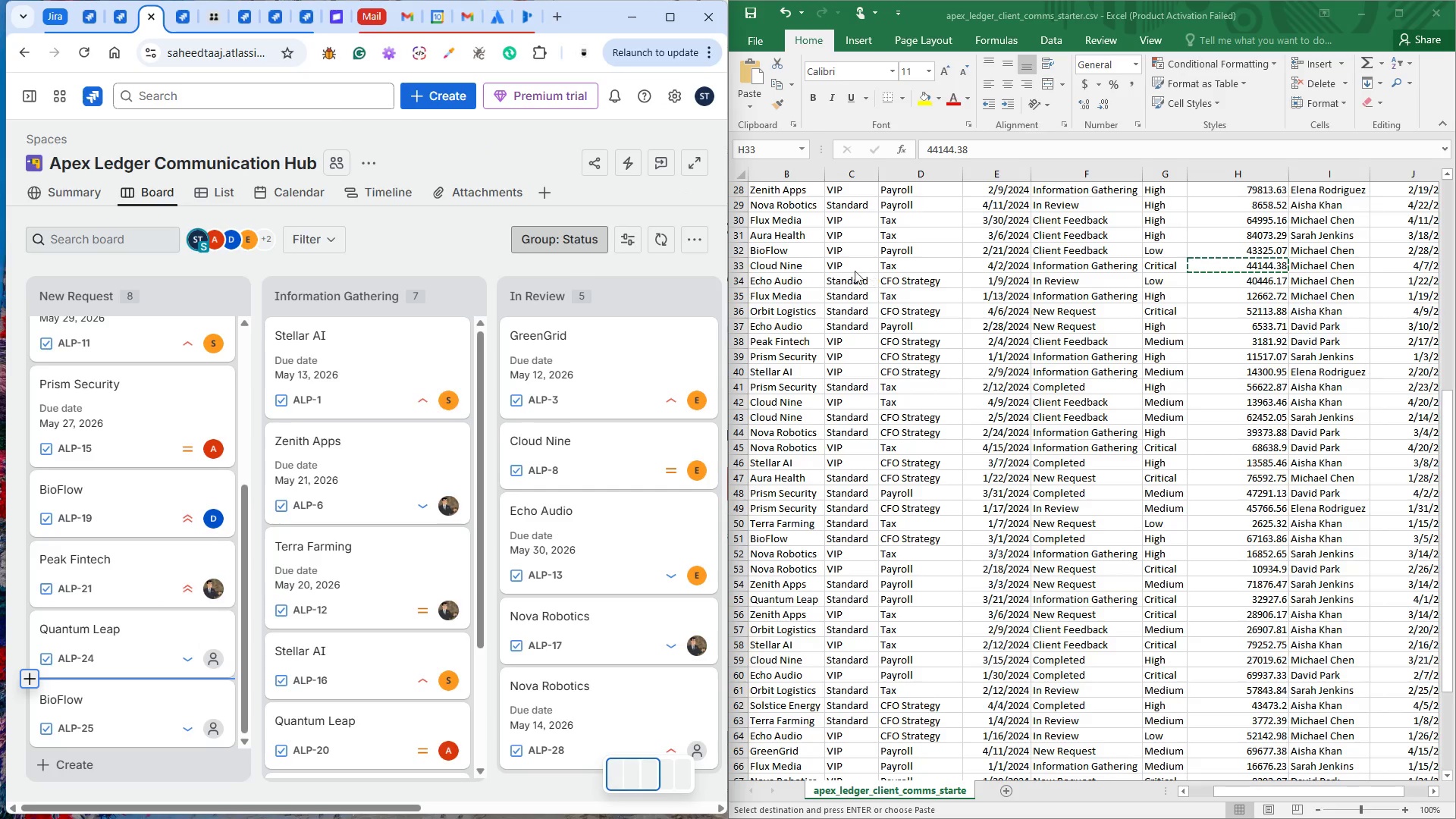 
left_click([786, 279])
 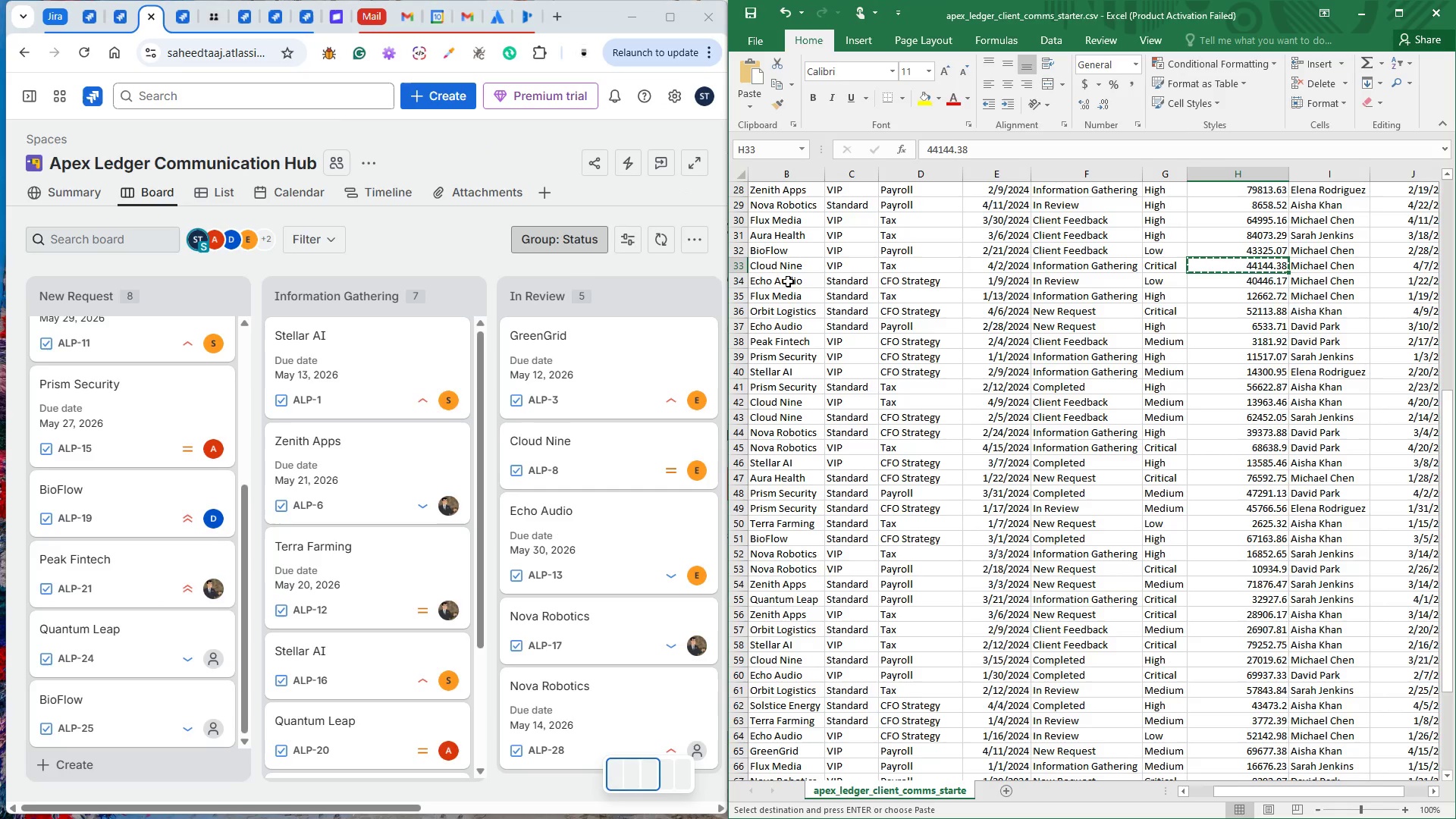 
left_click([789, 284])
 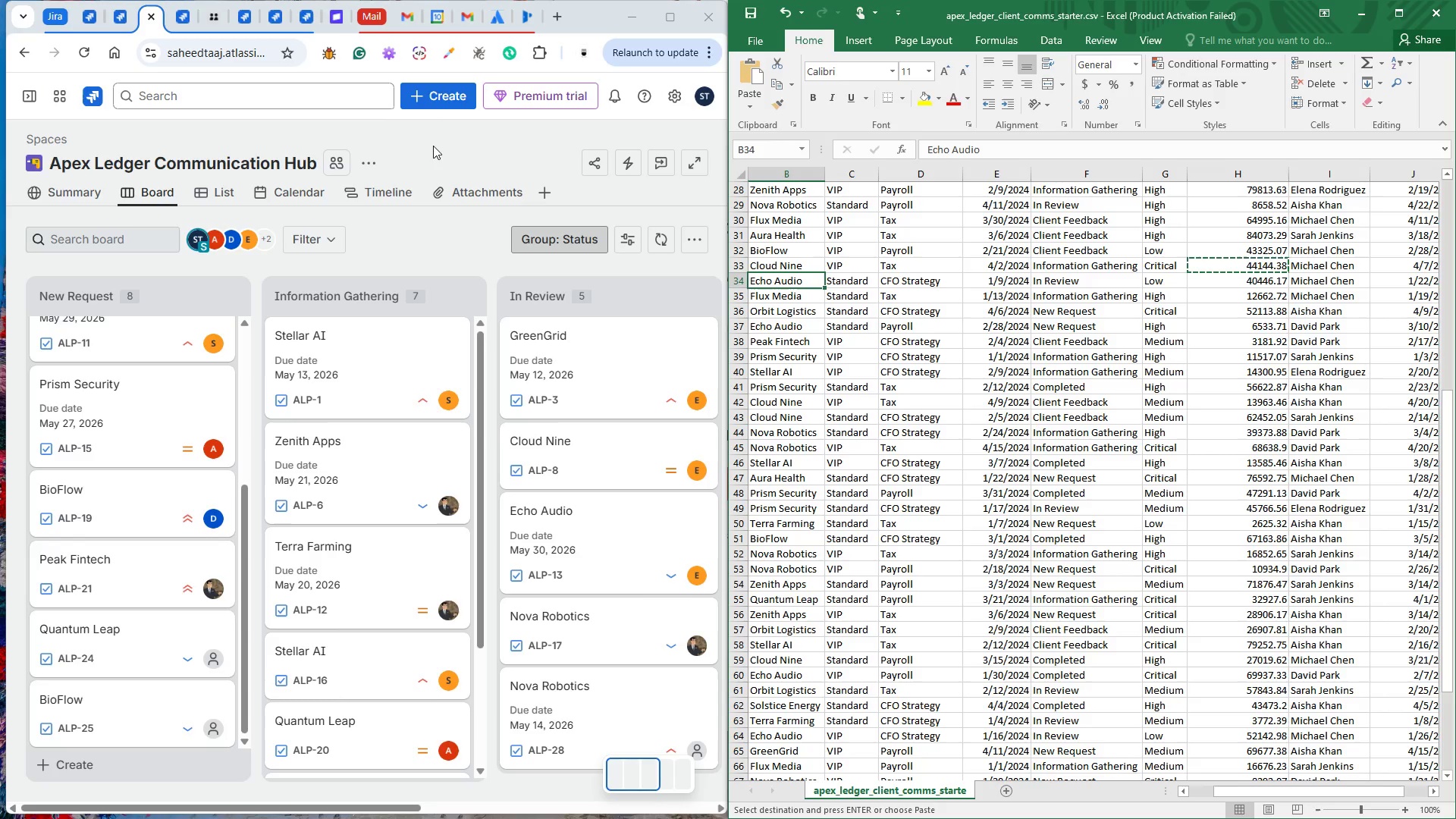 
left_click([237, 17])
 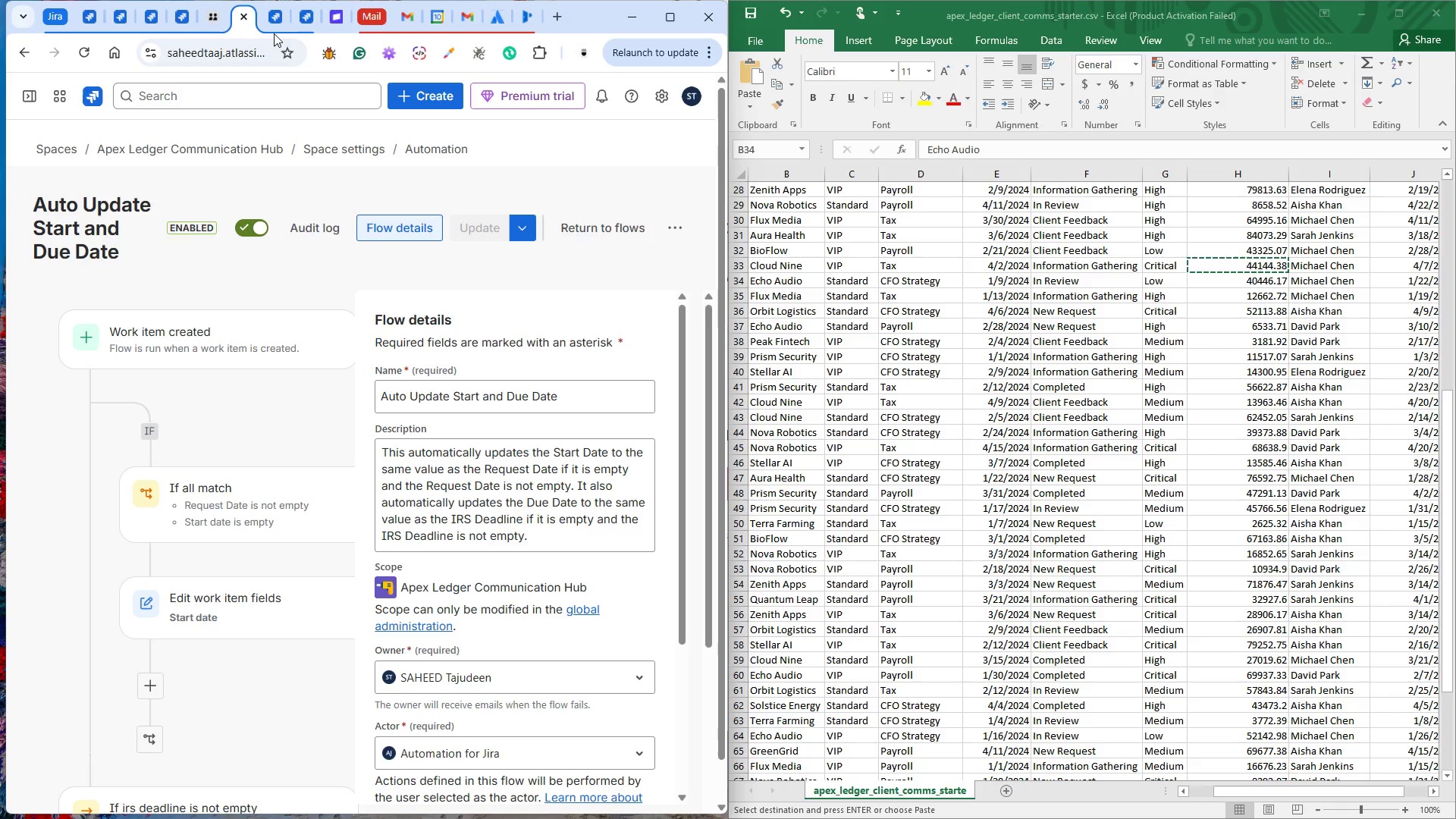 
left_click([268, 13])
 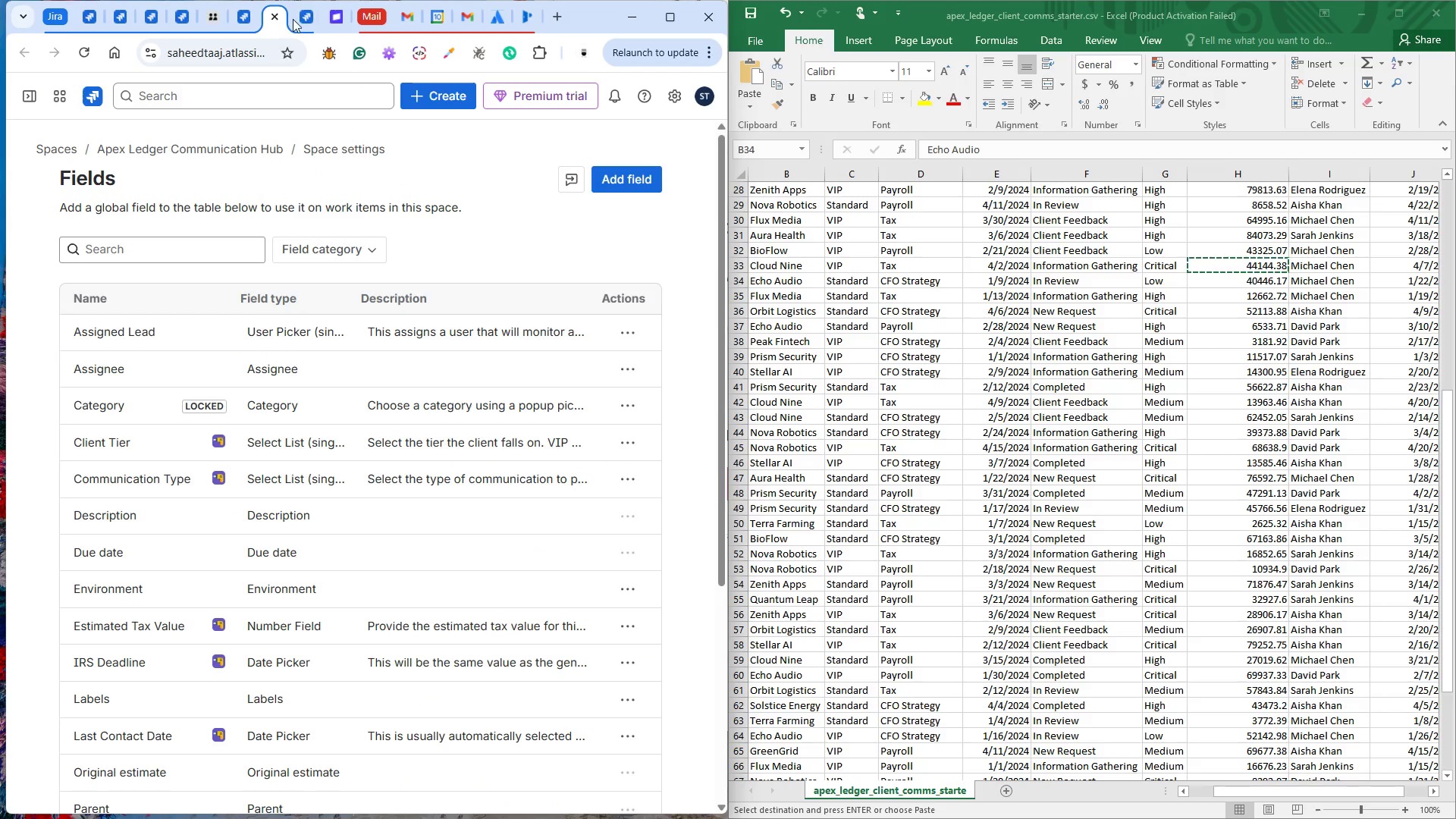 
left_click([295, 19])
 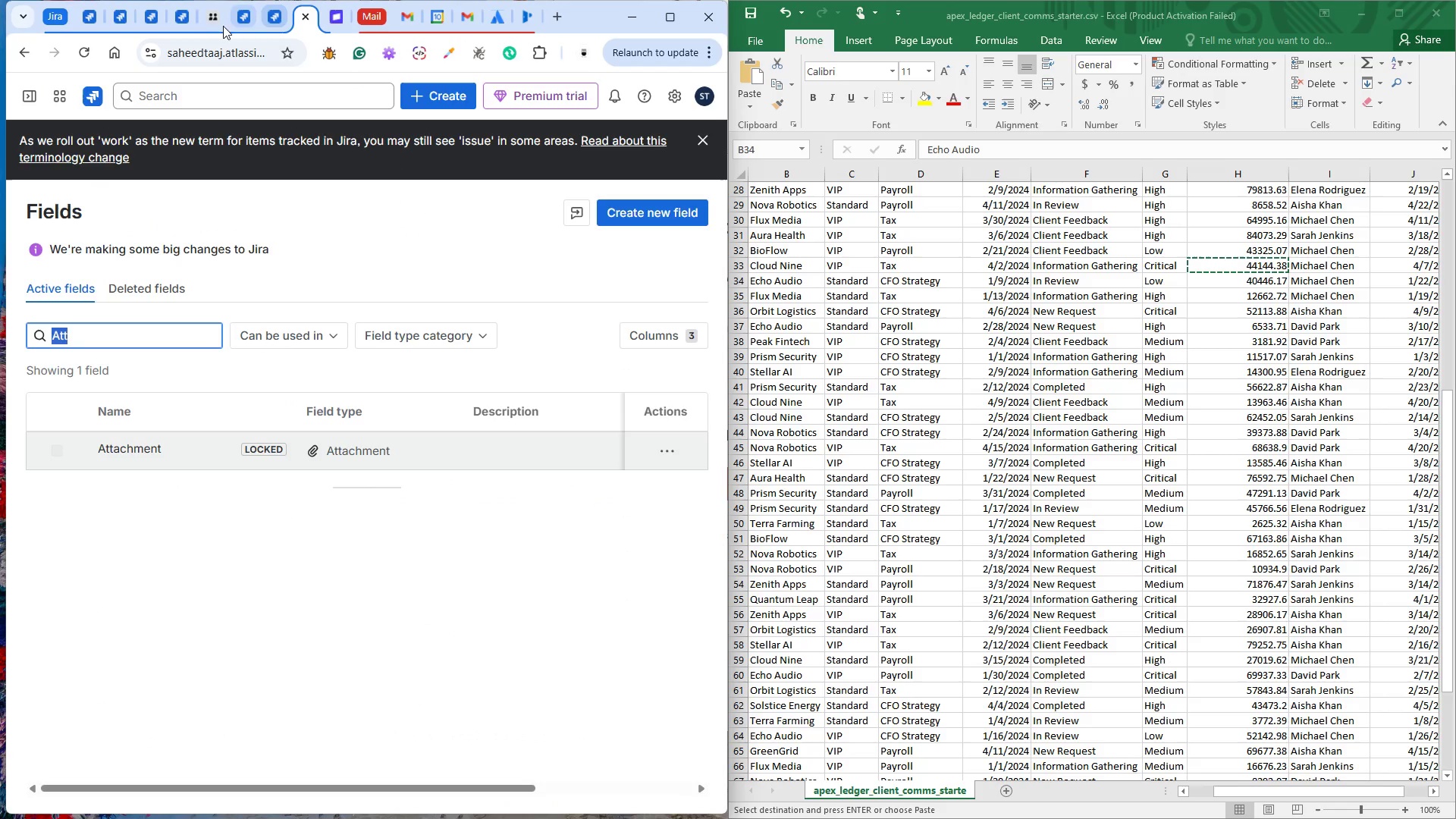 
left_click([182, 17])
 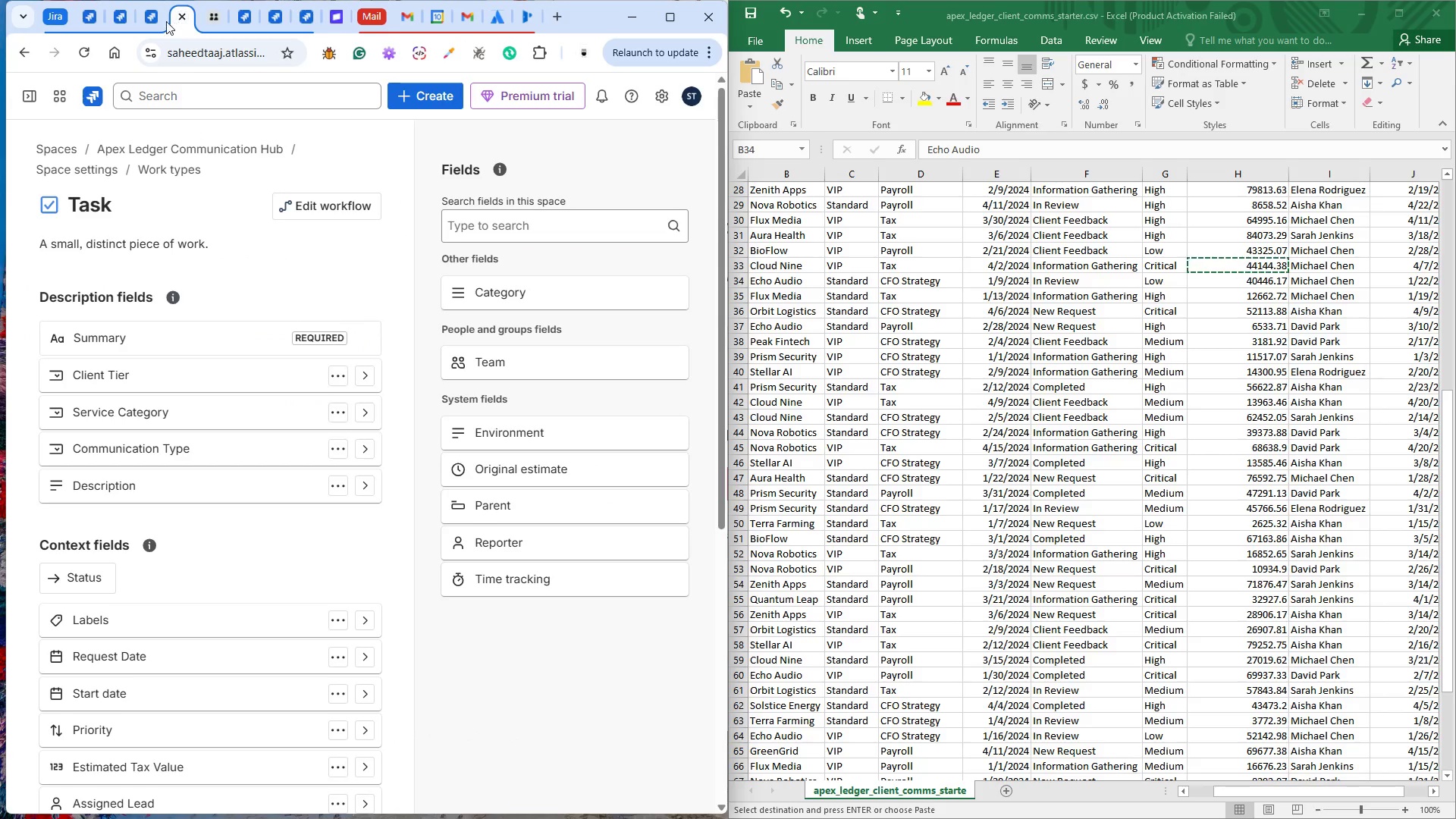 
left_click([147, 11])
 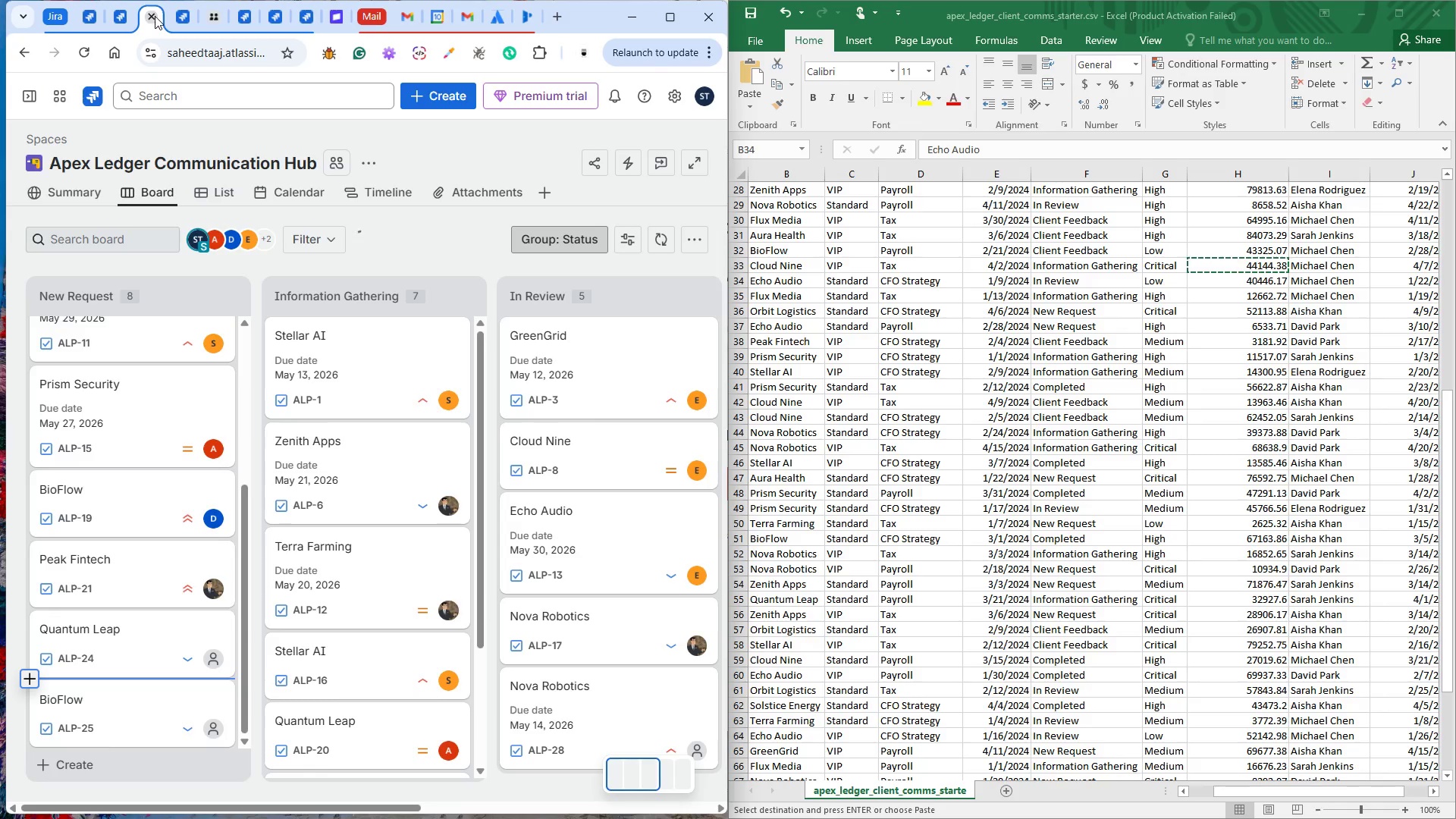 
left_click([116, 13])
 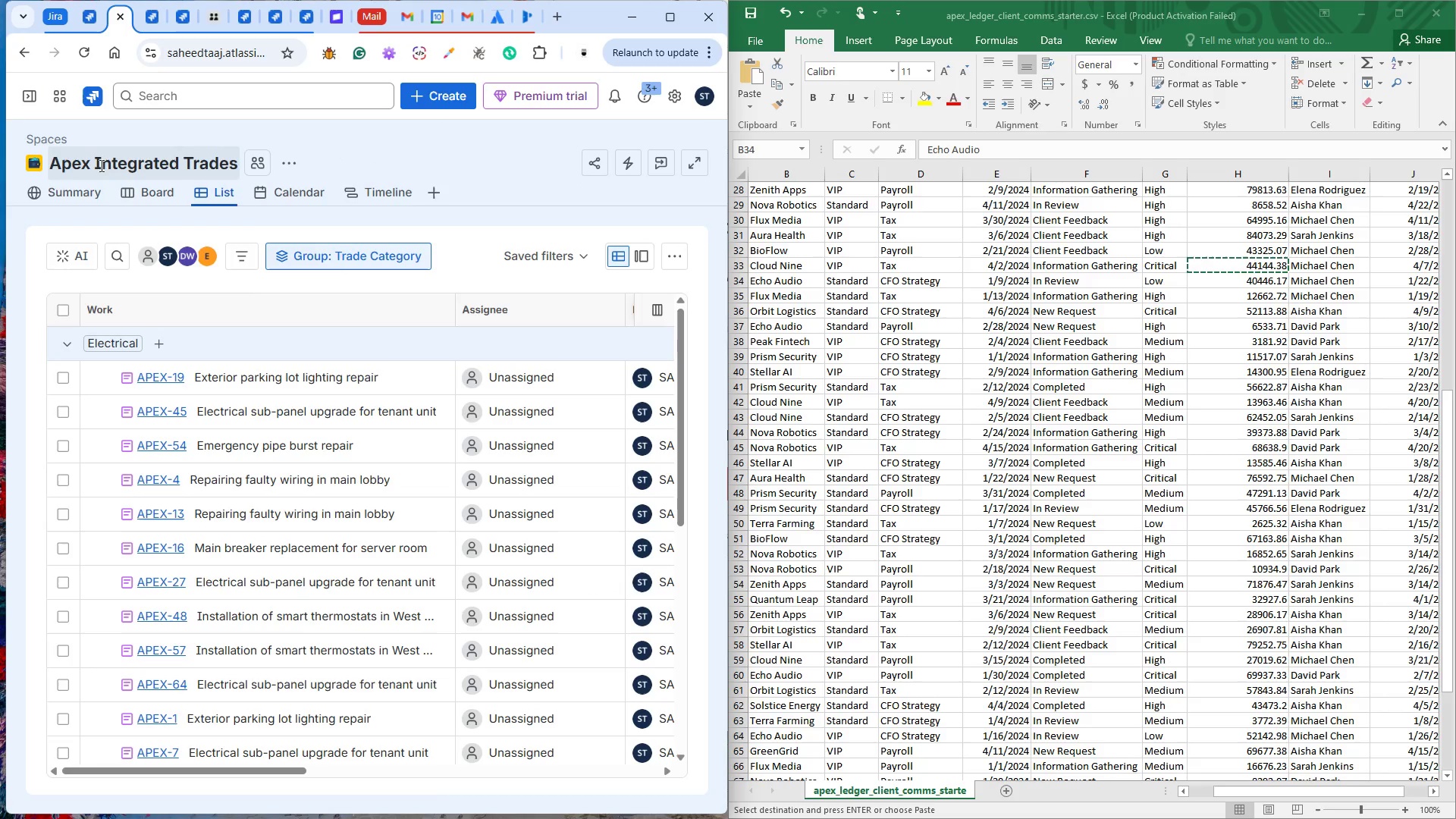 
wait(5.78)
 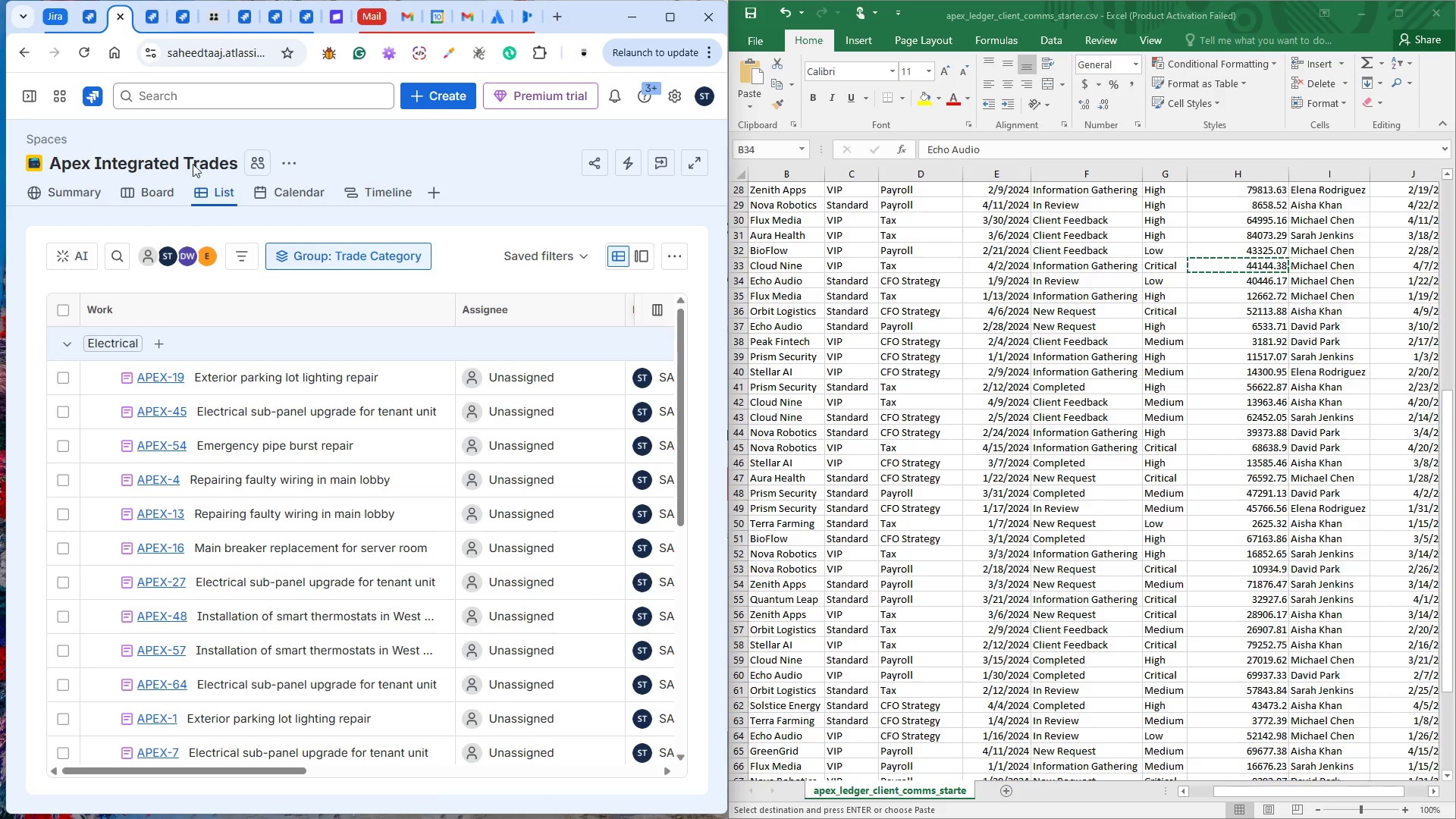 
left_click([674, 16])
 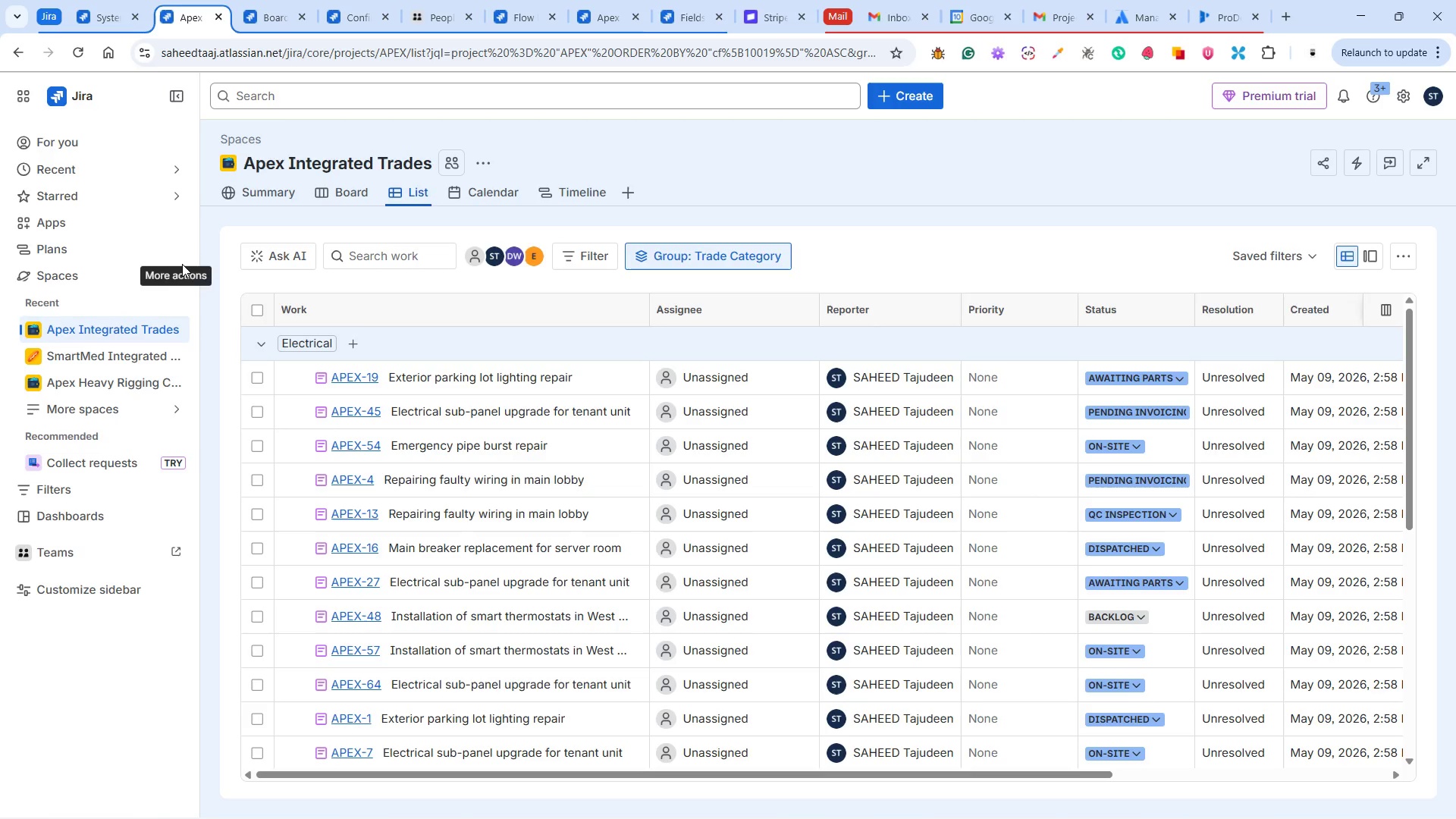 
wait(10.94)
 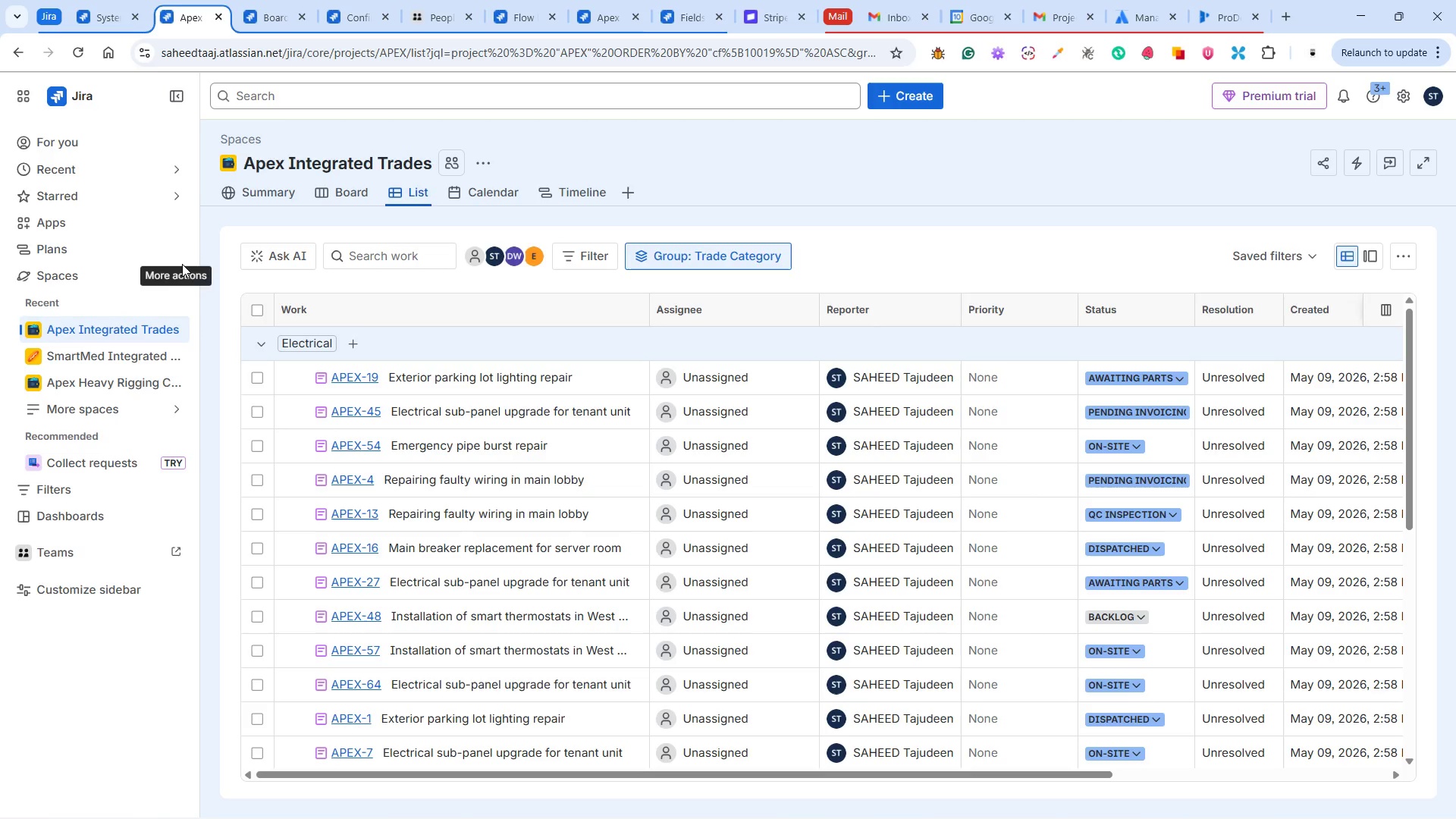 
left_click([80, 50])
 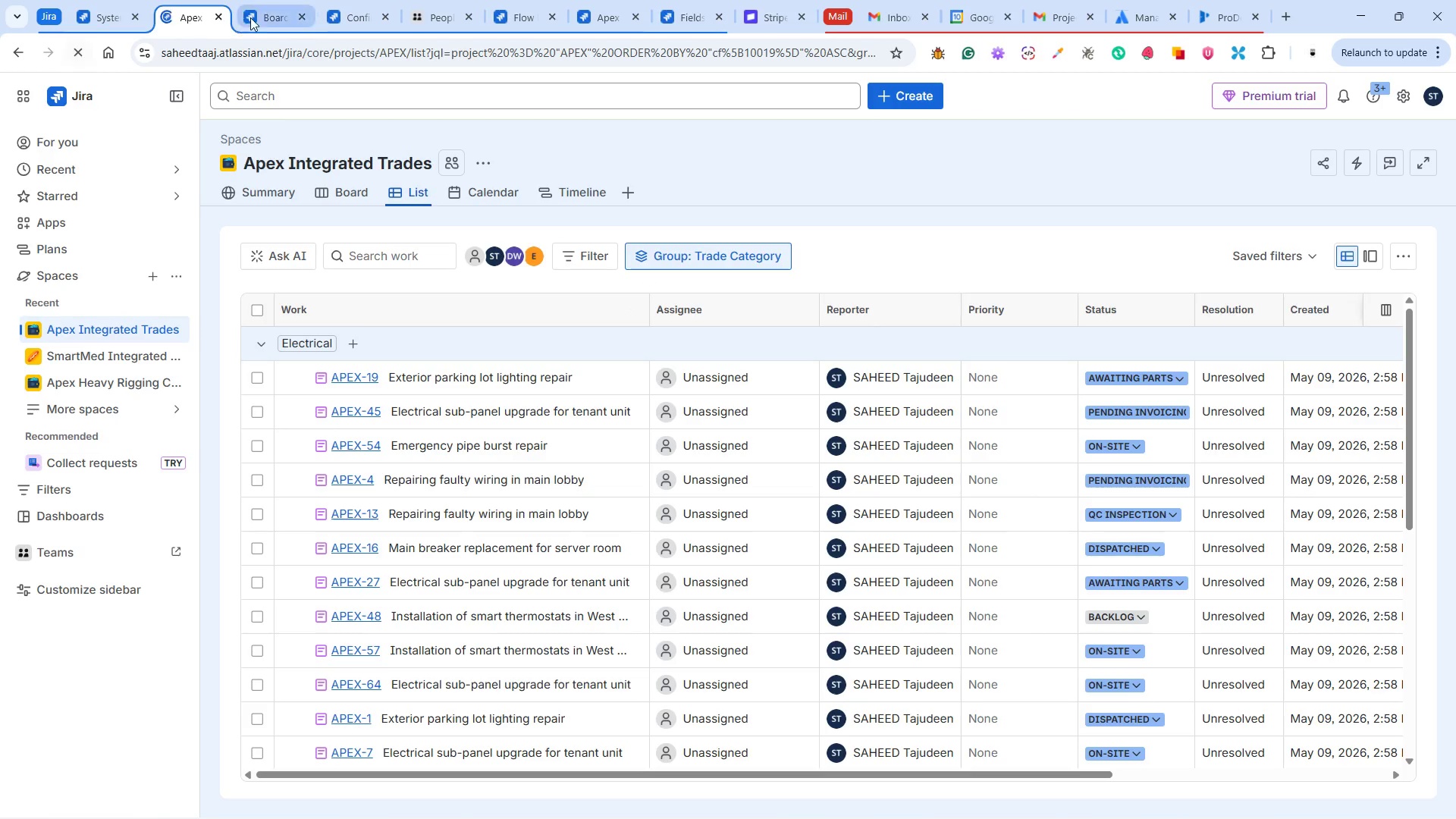 
left_click([266, 15])
 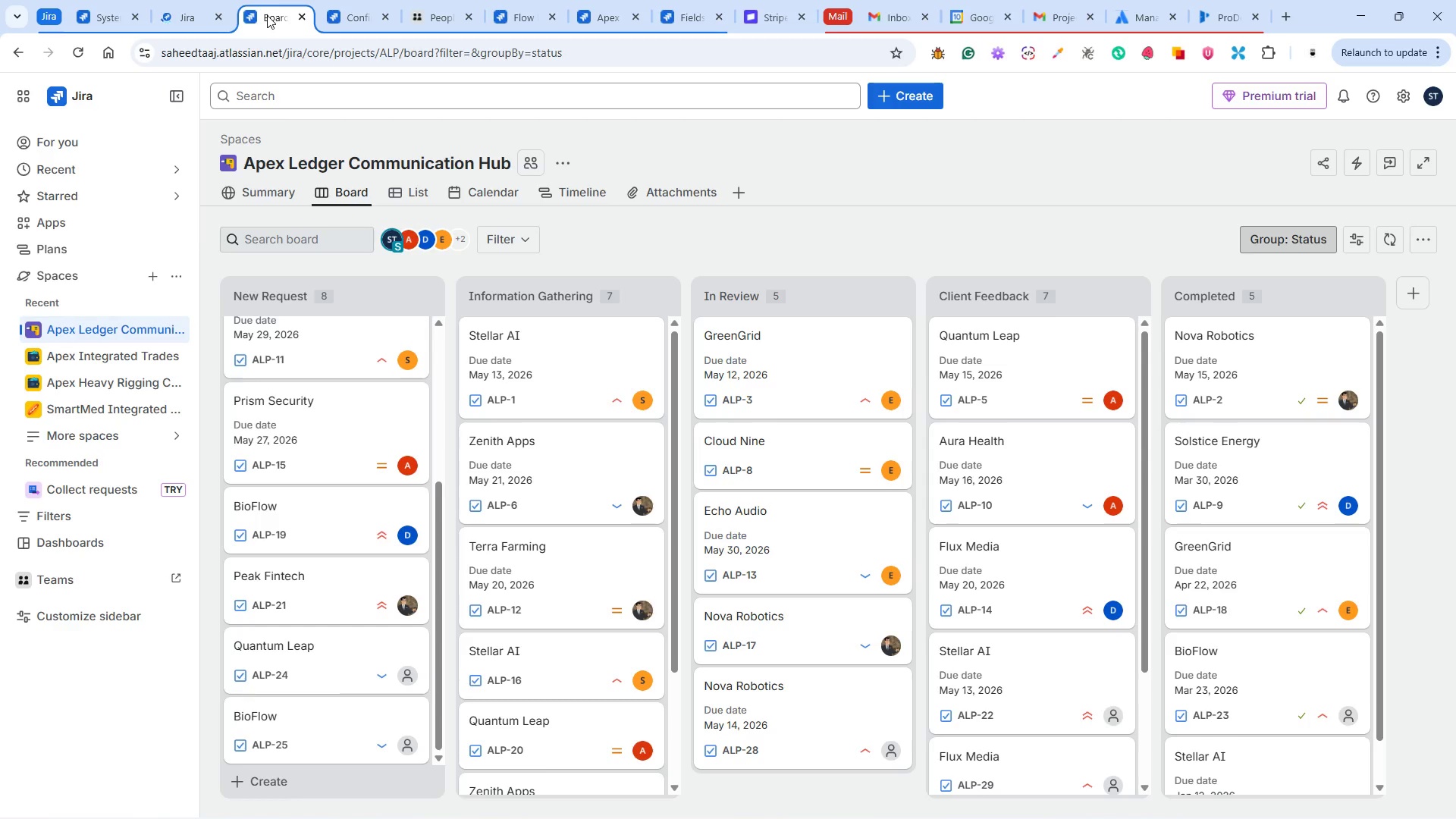 
left_click([352, 15])
 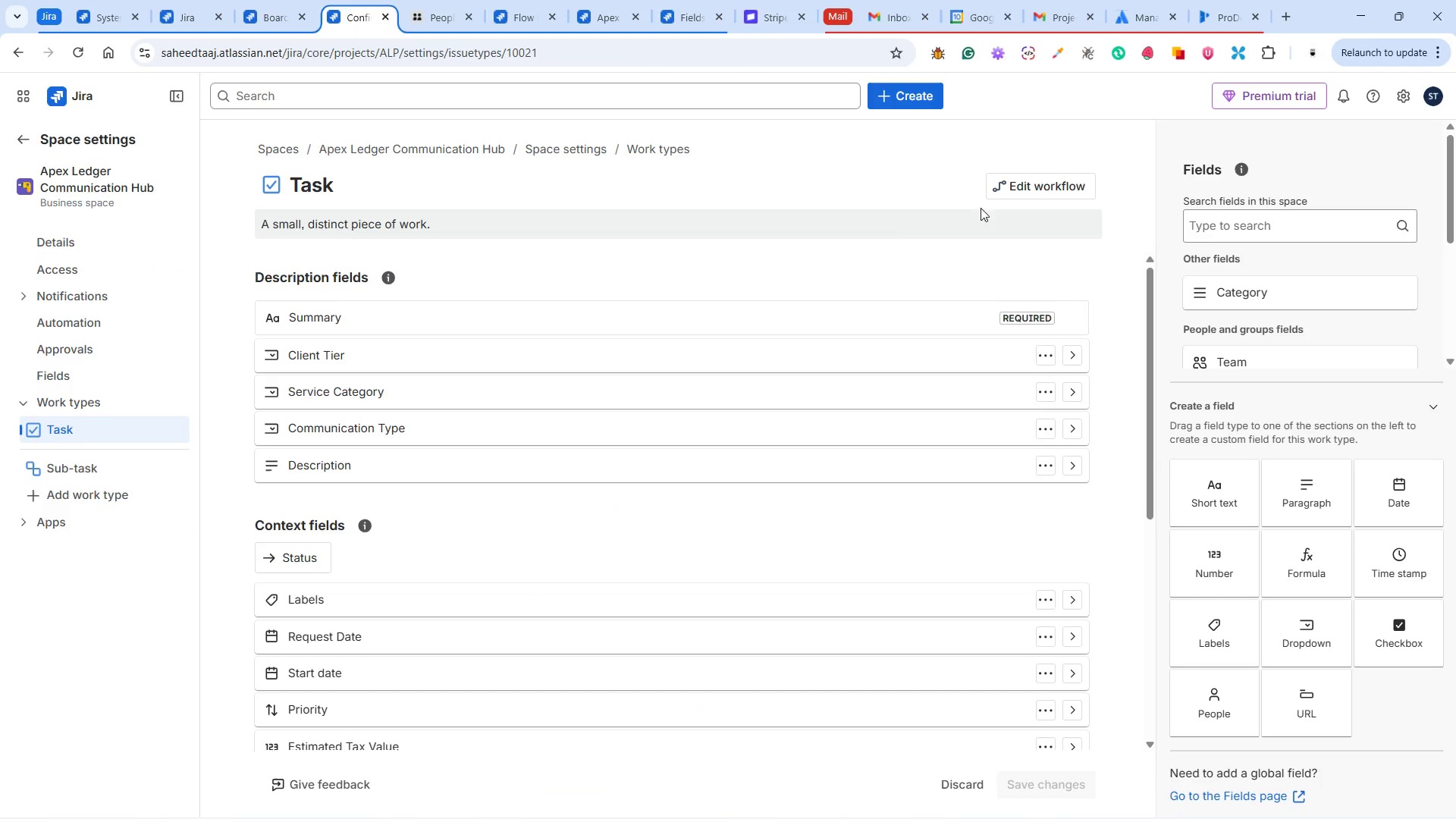 
right_click([1024, 183])
 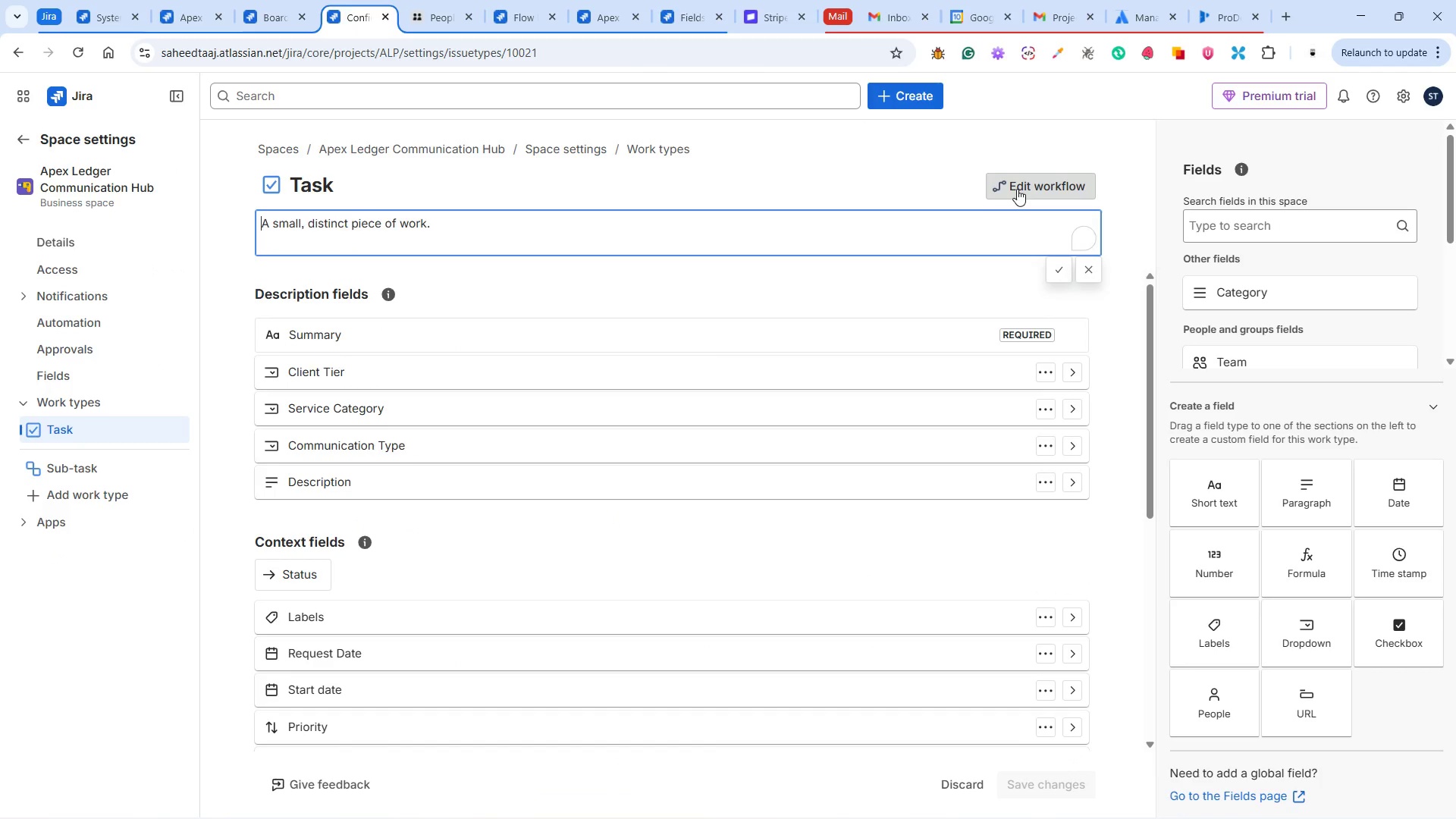 
left_click([1021, 182])
 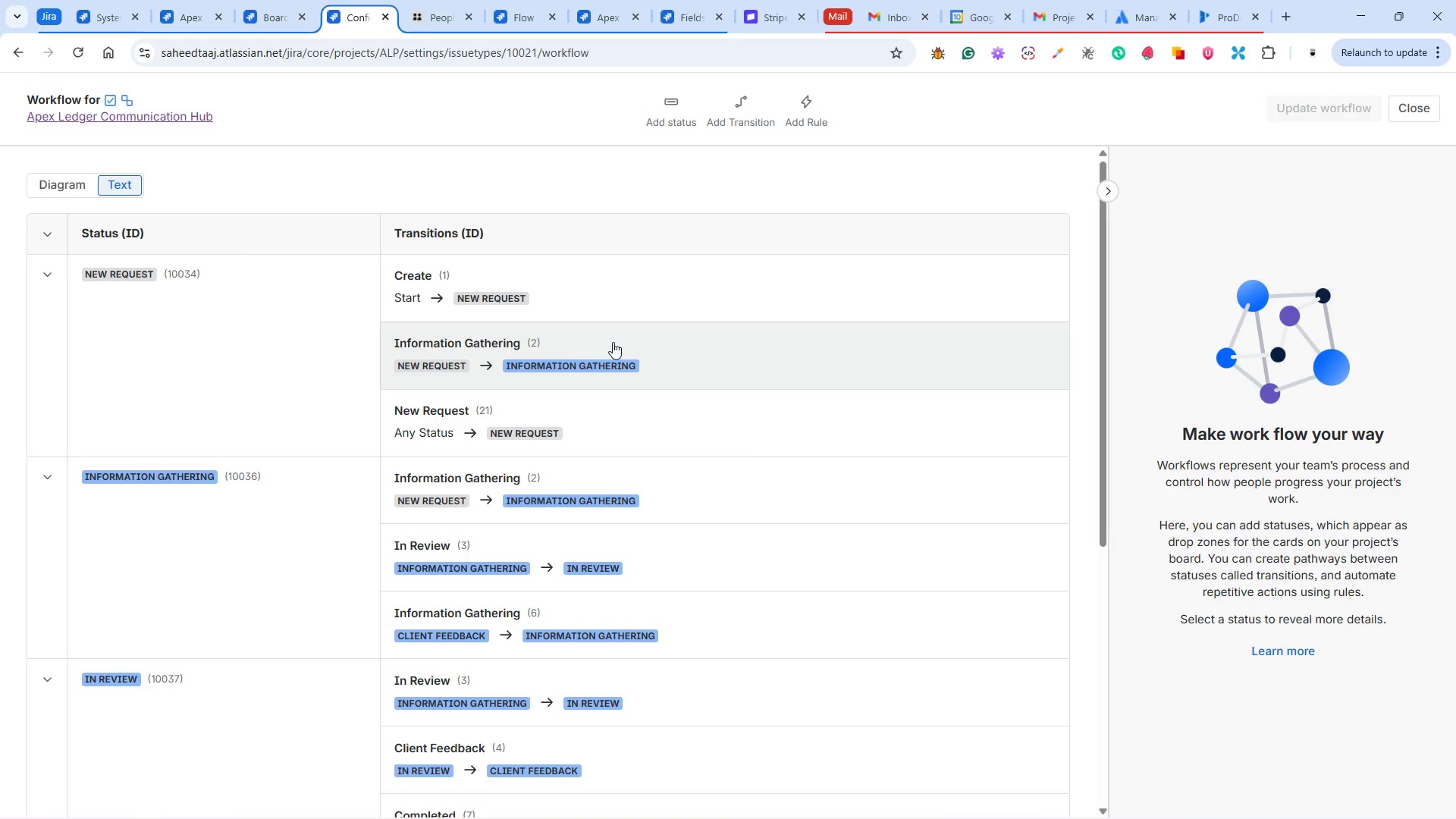 
wait(7.41)
 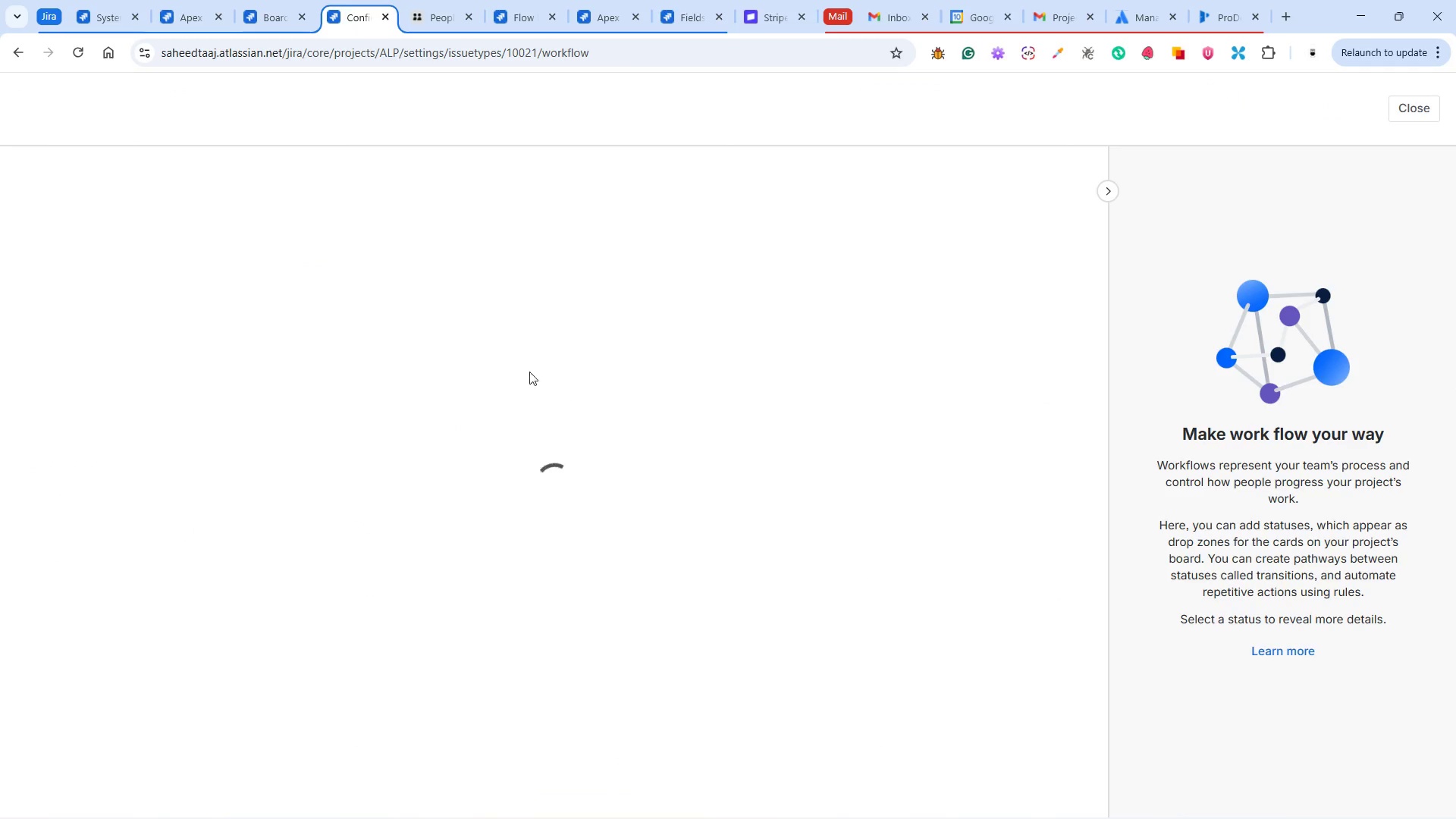 
scroll: coordinate [639, 406], scroll_direction: down, amount: 2.0
 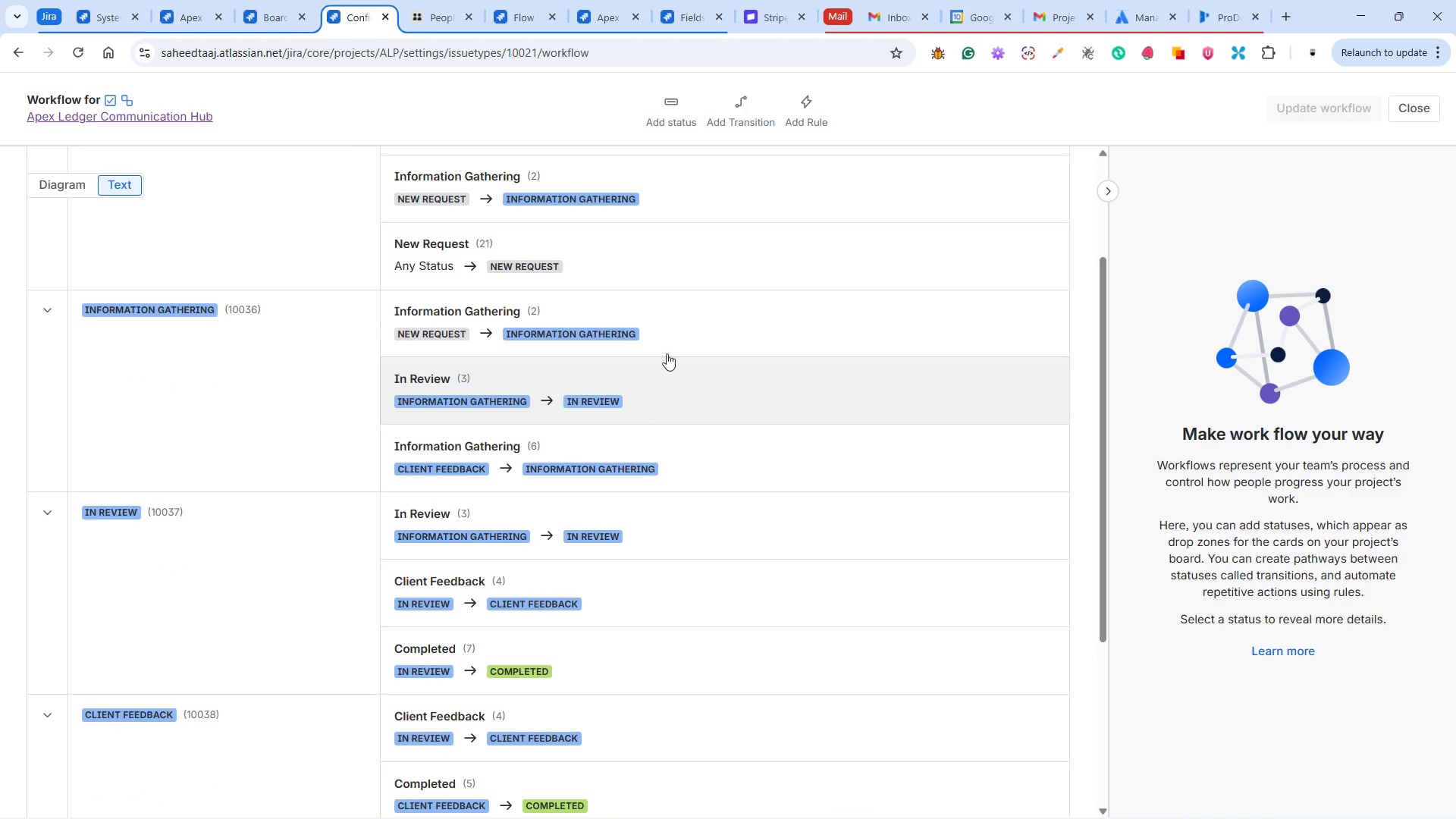 
left_click([735, 113])
 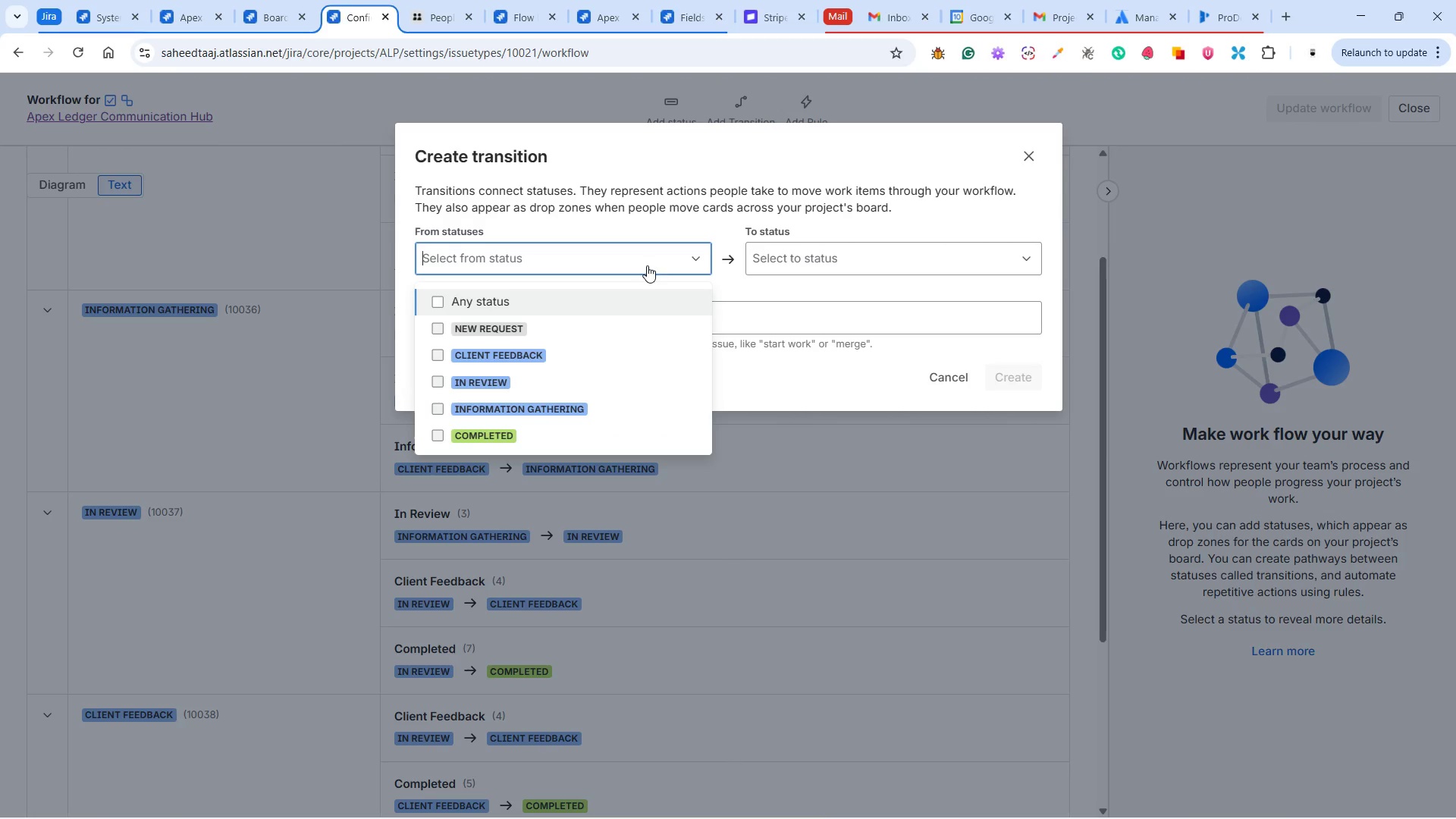 
left_click([614, 297])
 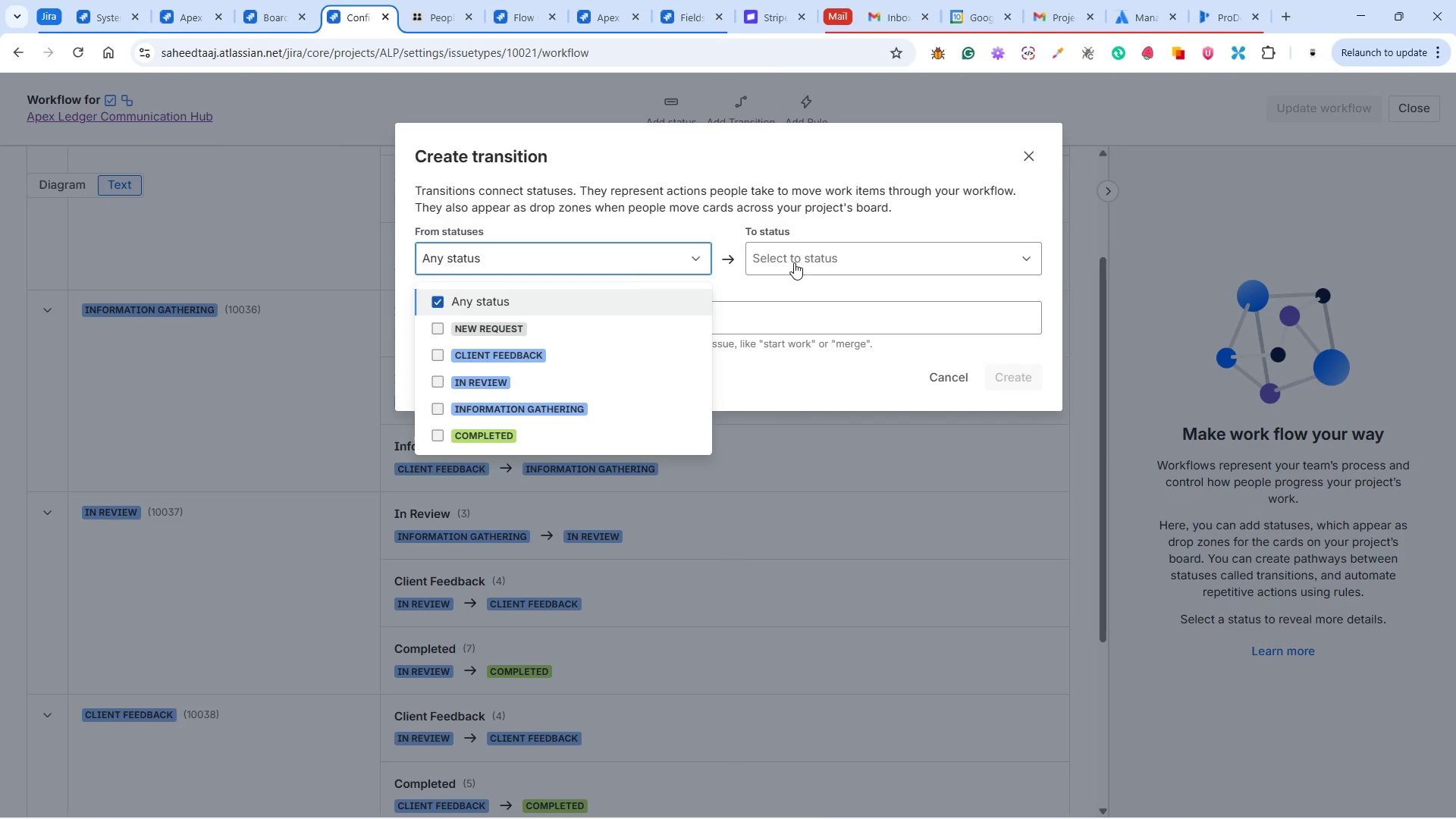 
left_click([799, 257])
 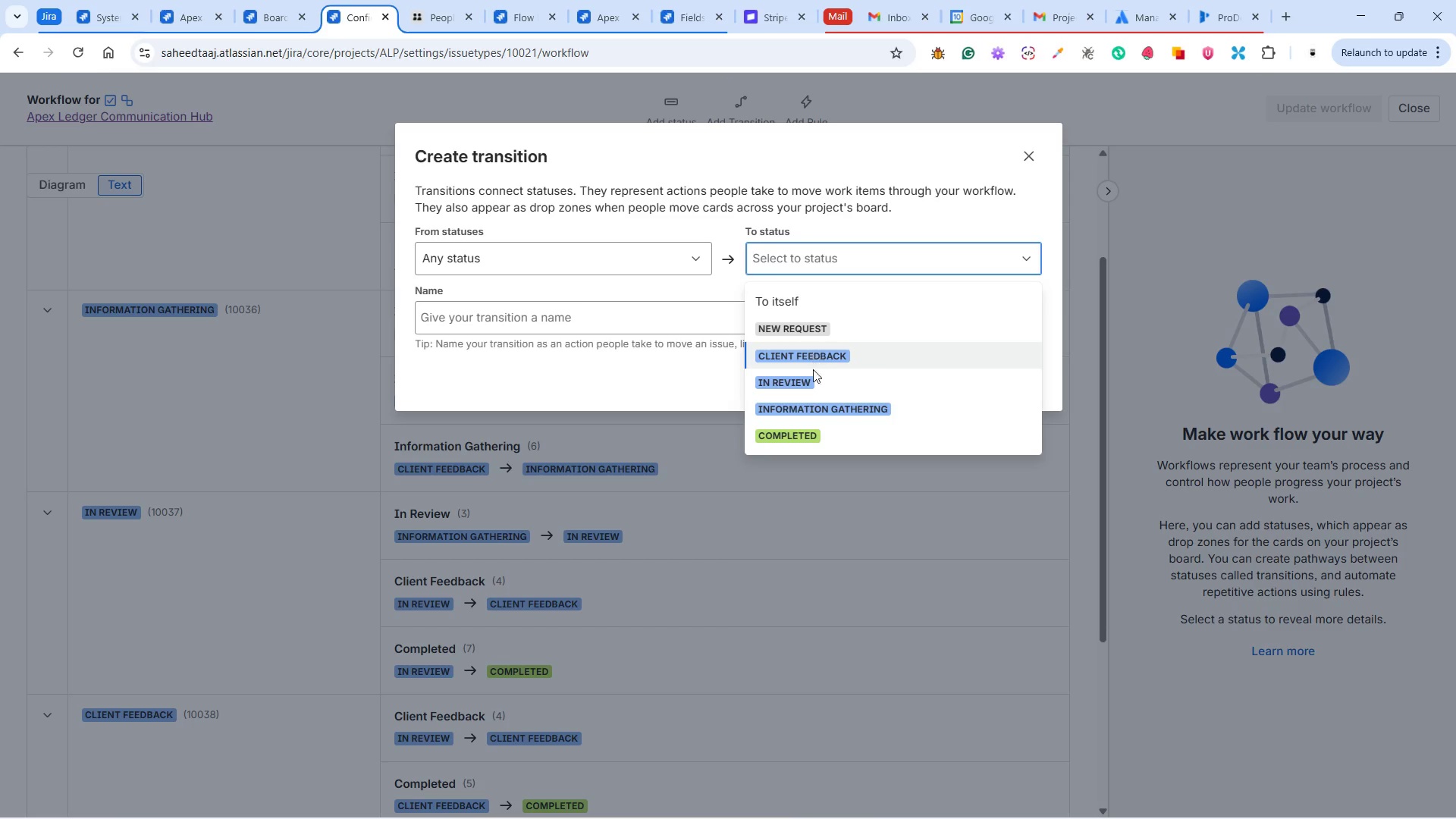 
left_click([812, 400])
 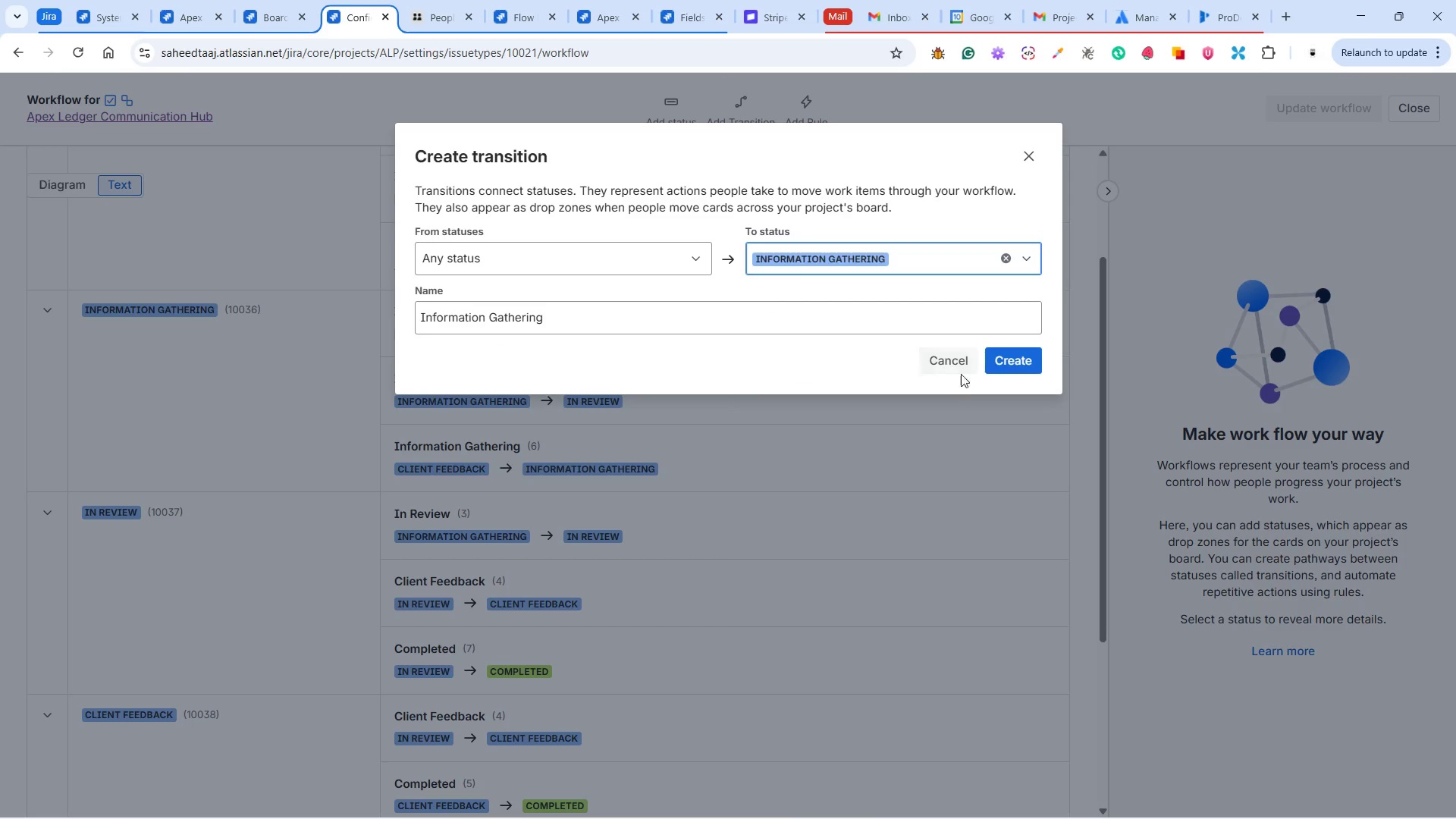 
left_click([1001, 351])
 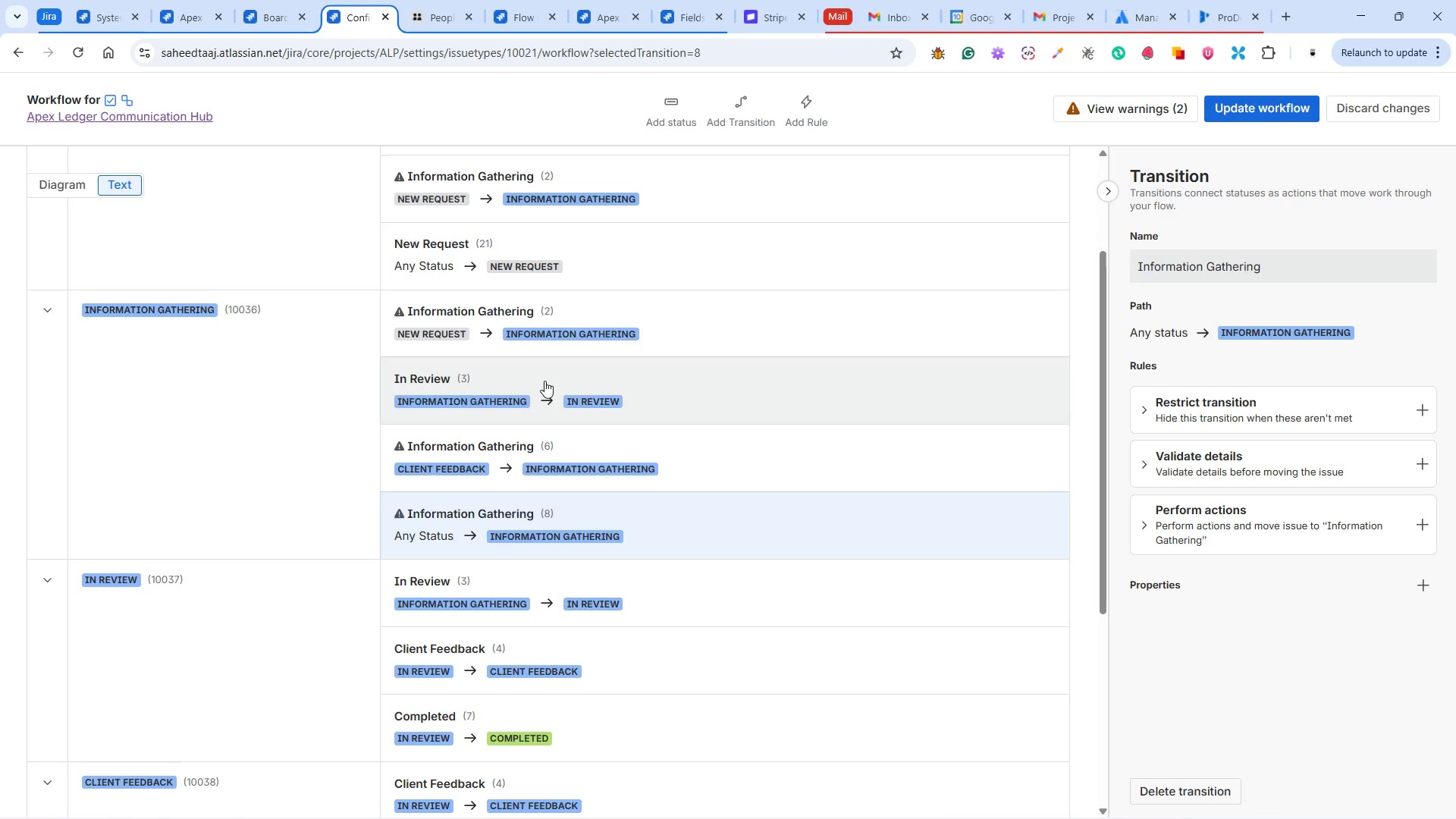 
wait(12.17)
 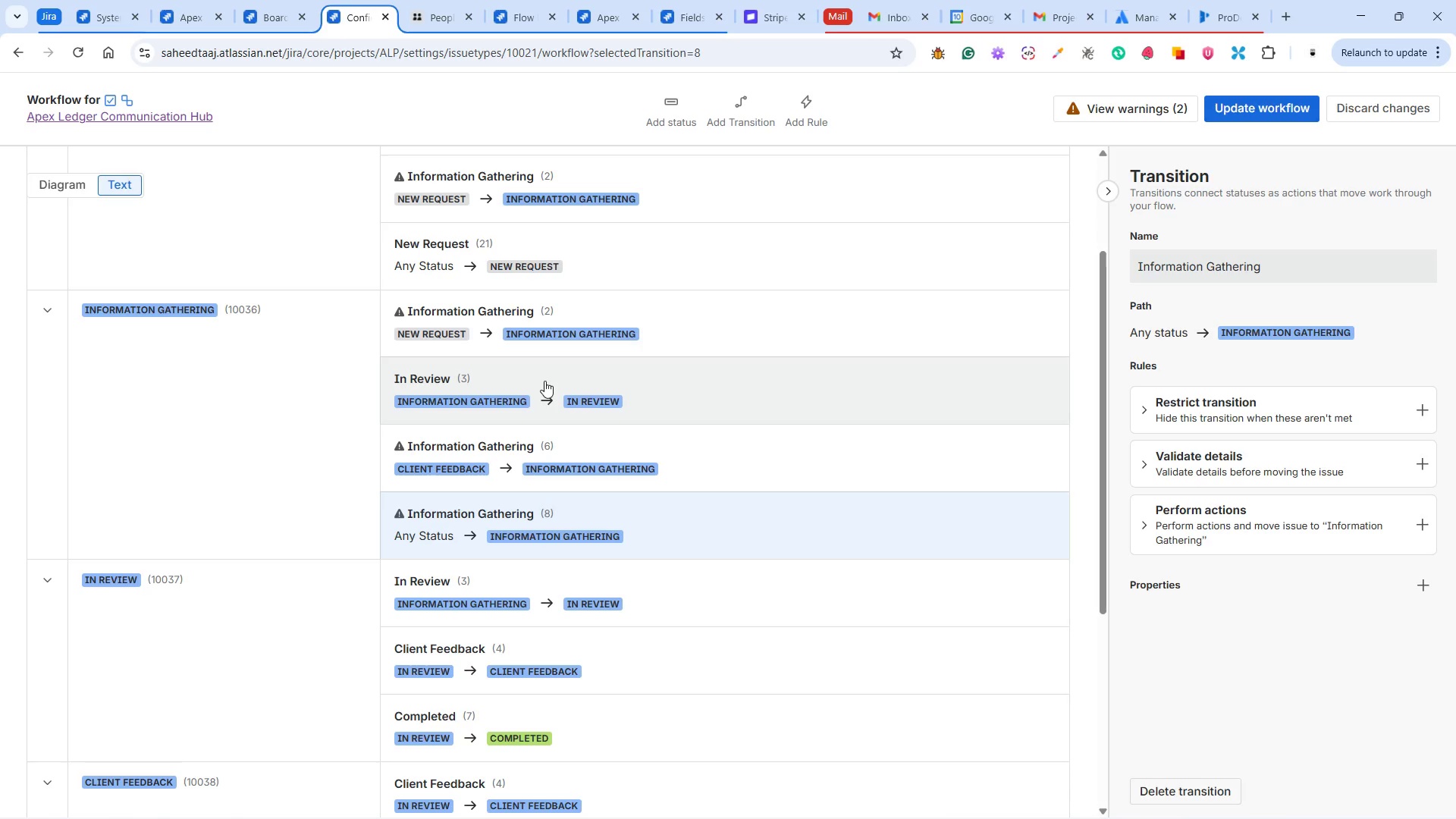 
scroll: coordinate [551, 464], scroll_direction: down, amount: 2.0
 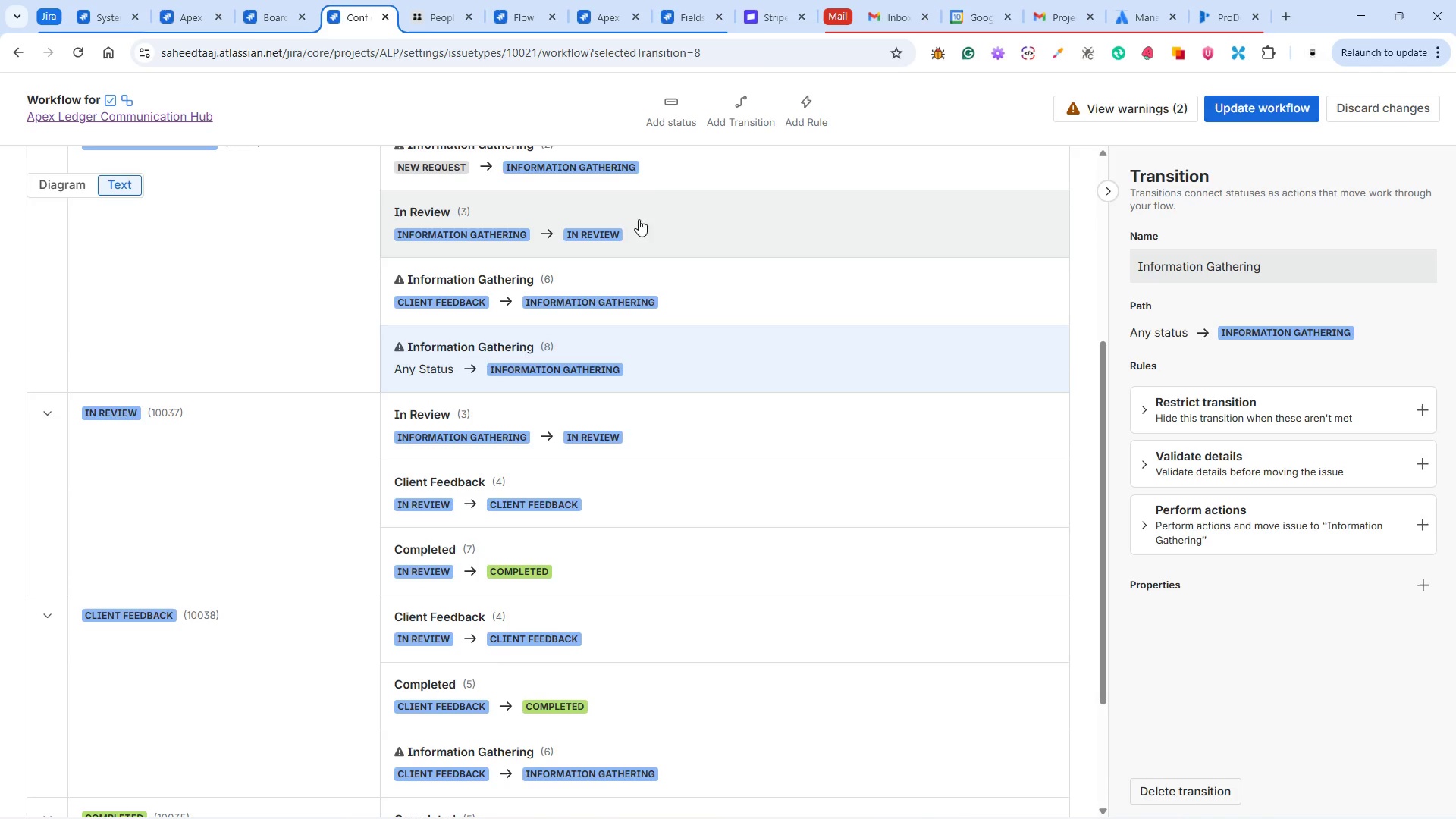 
left_click([726, 118])
 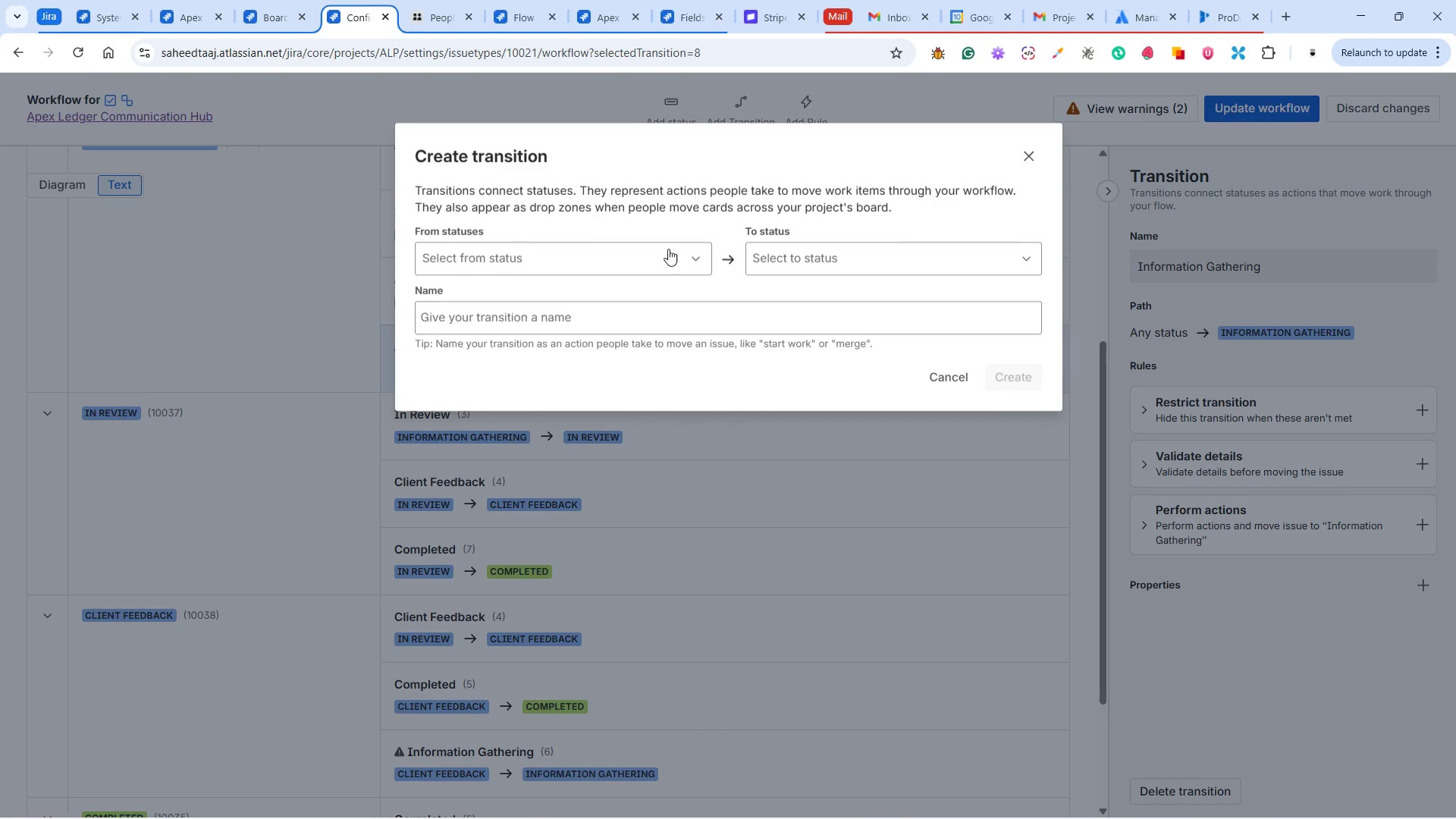 
left_click([645, 257])
 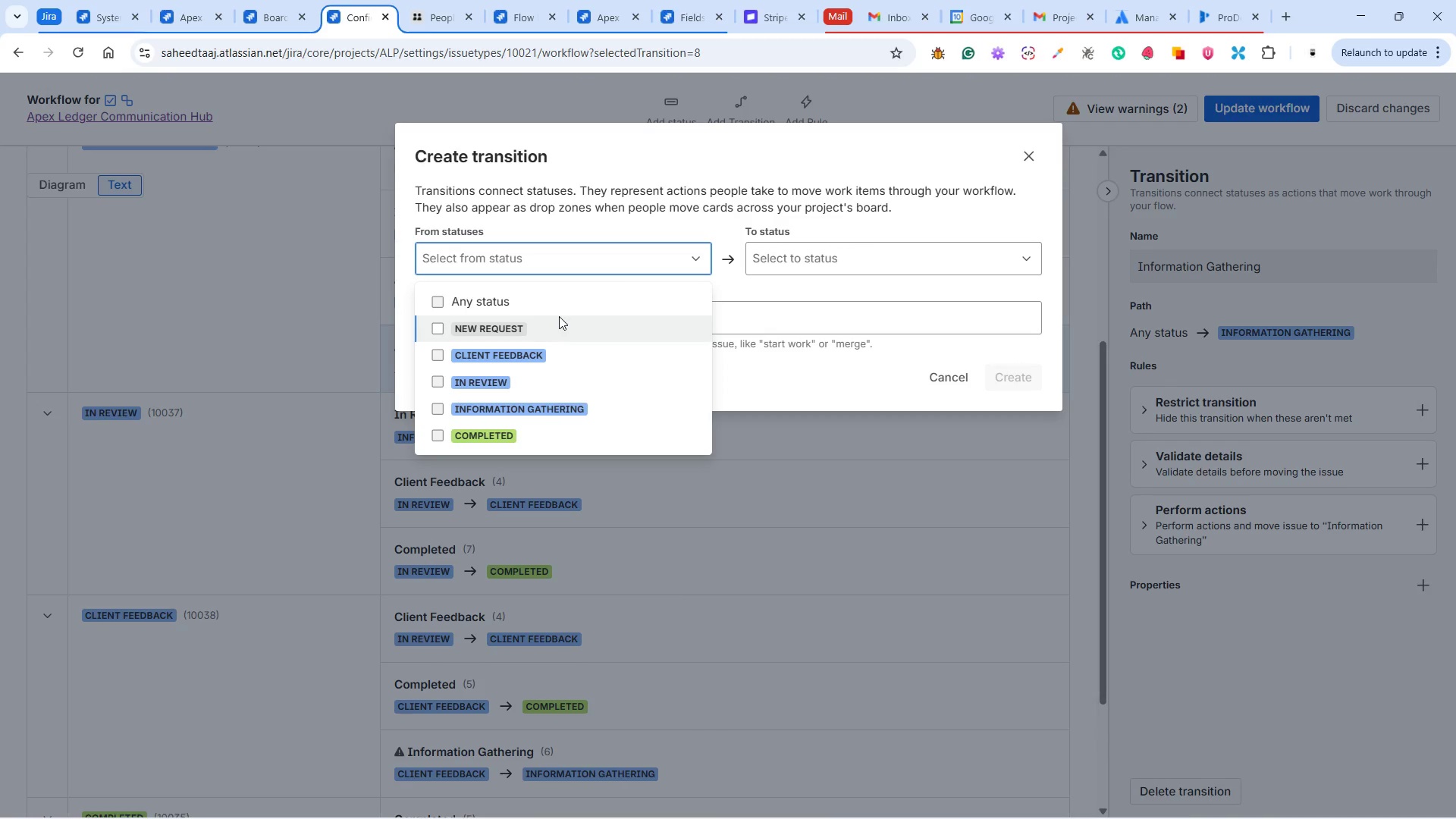 
left_click([560, 306])
 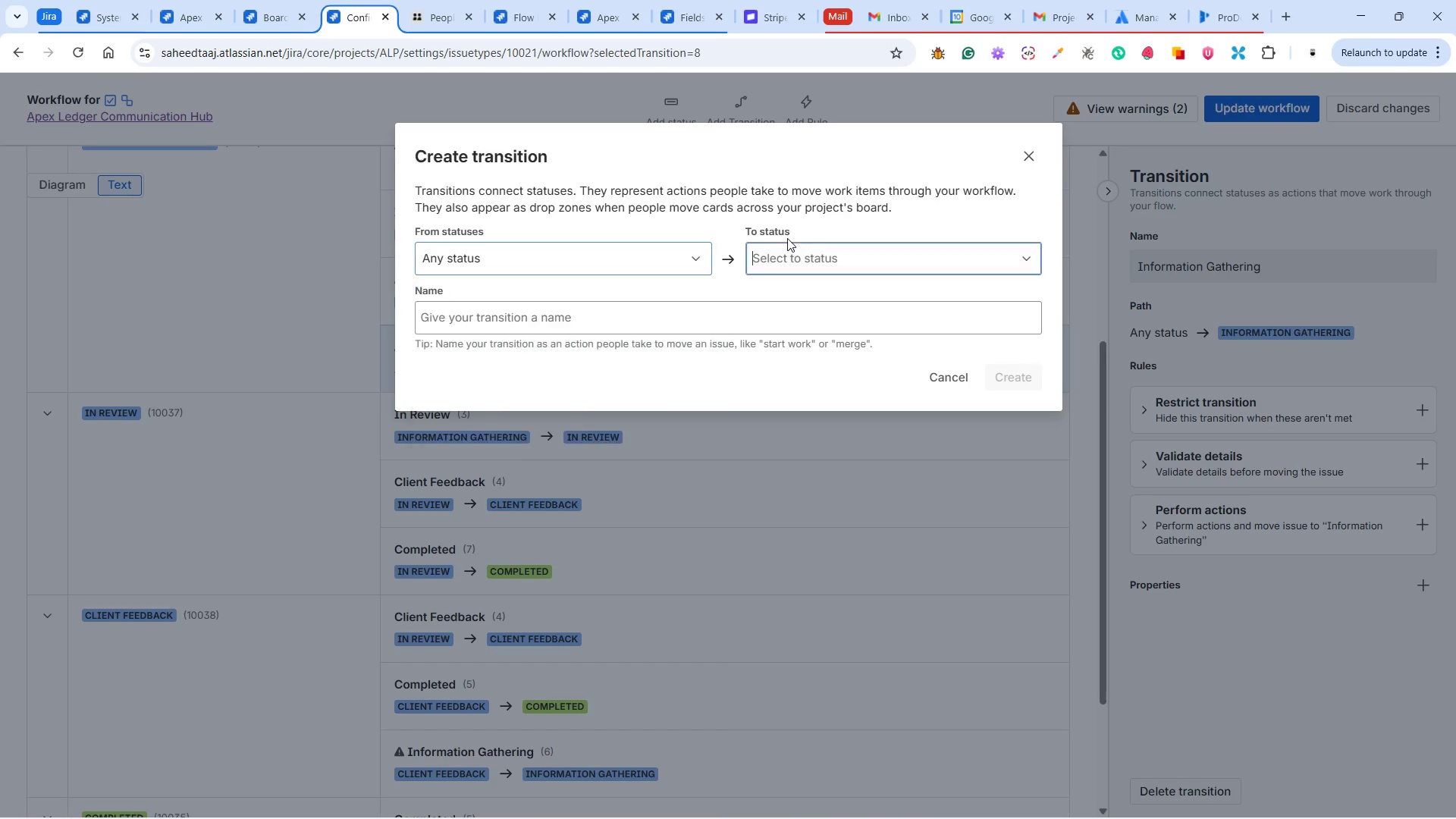 
double_click([787, 254])
 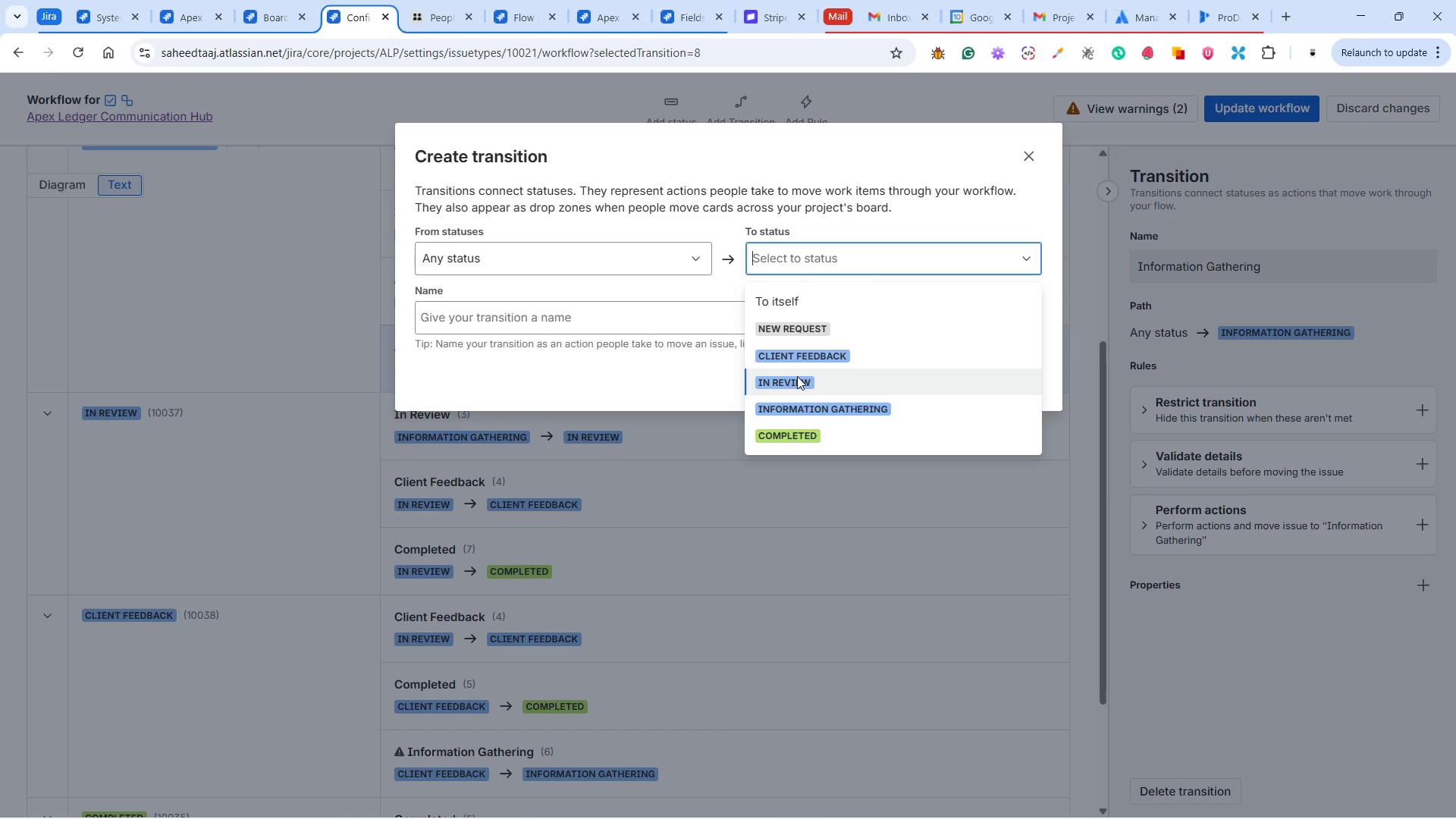 
left_click([795, 382])
 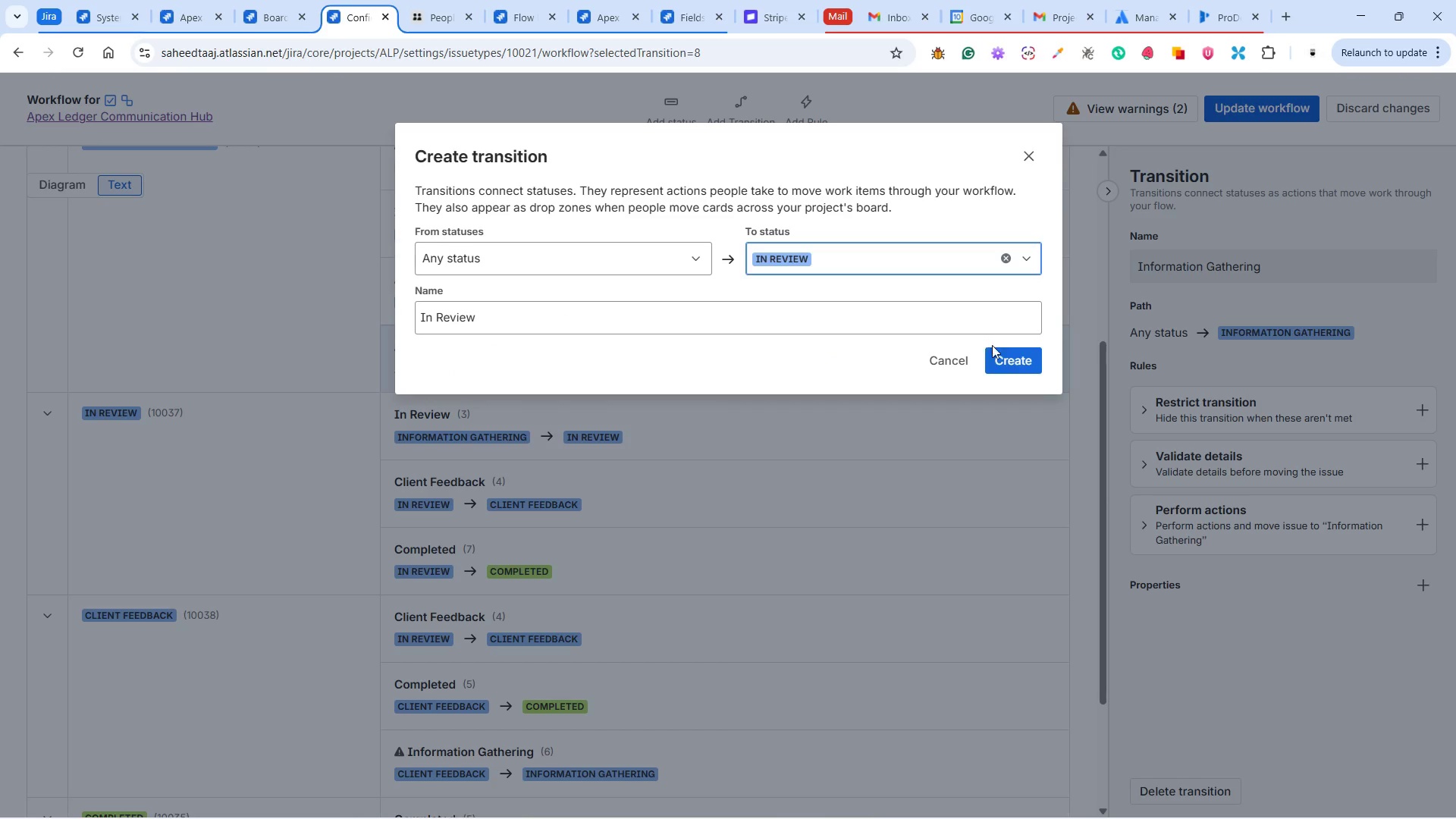 
left_click([1003, 360])
 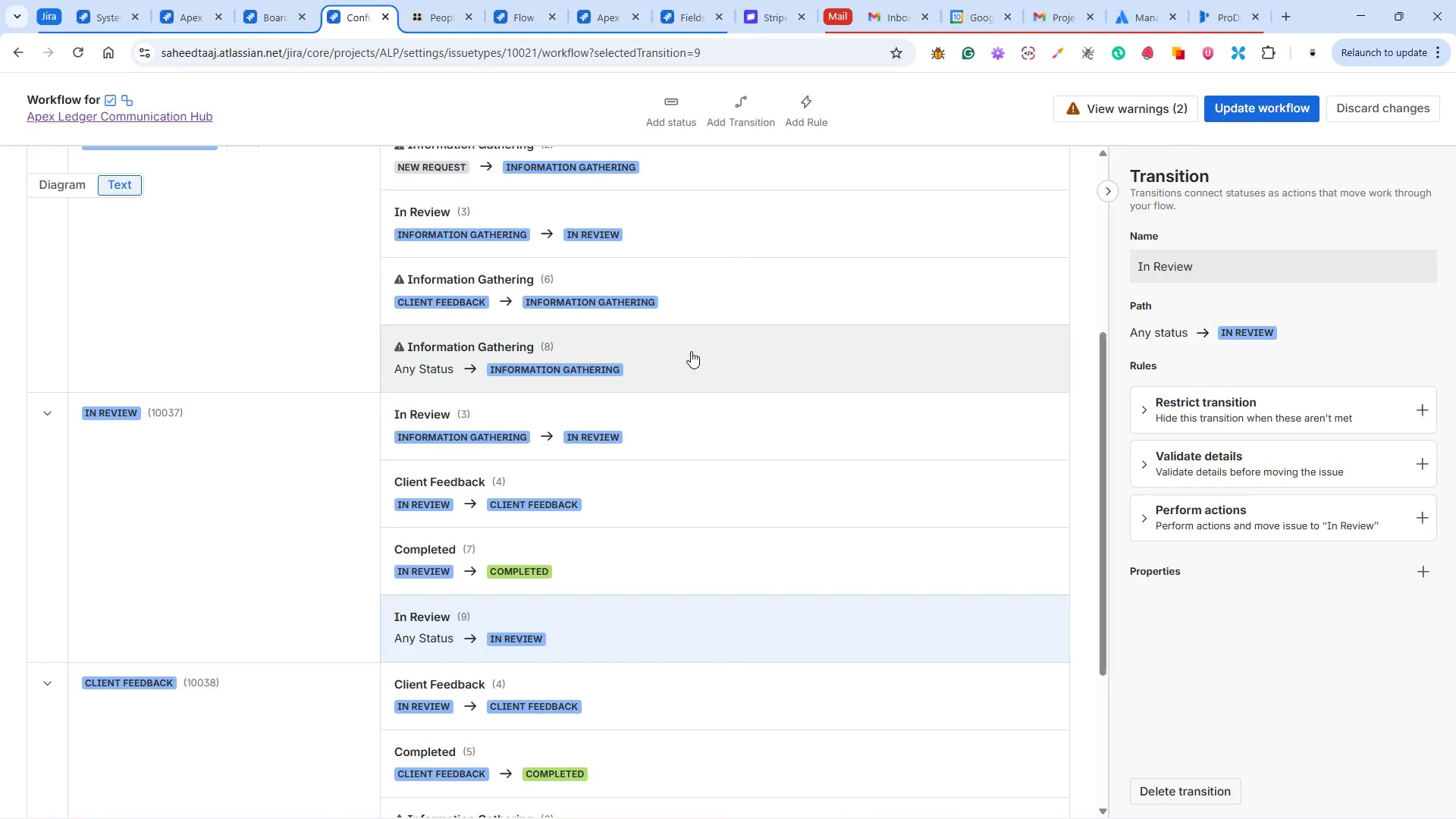 
scroll: coordinate [516, 428], scroll_direction: down, amount: 4.0
 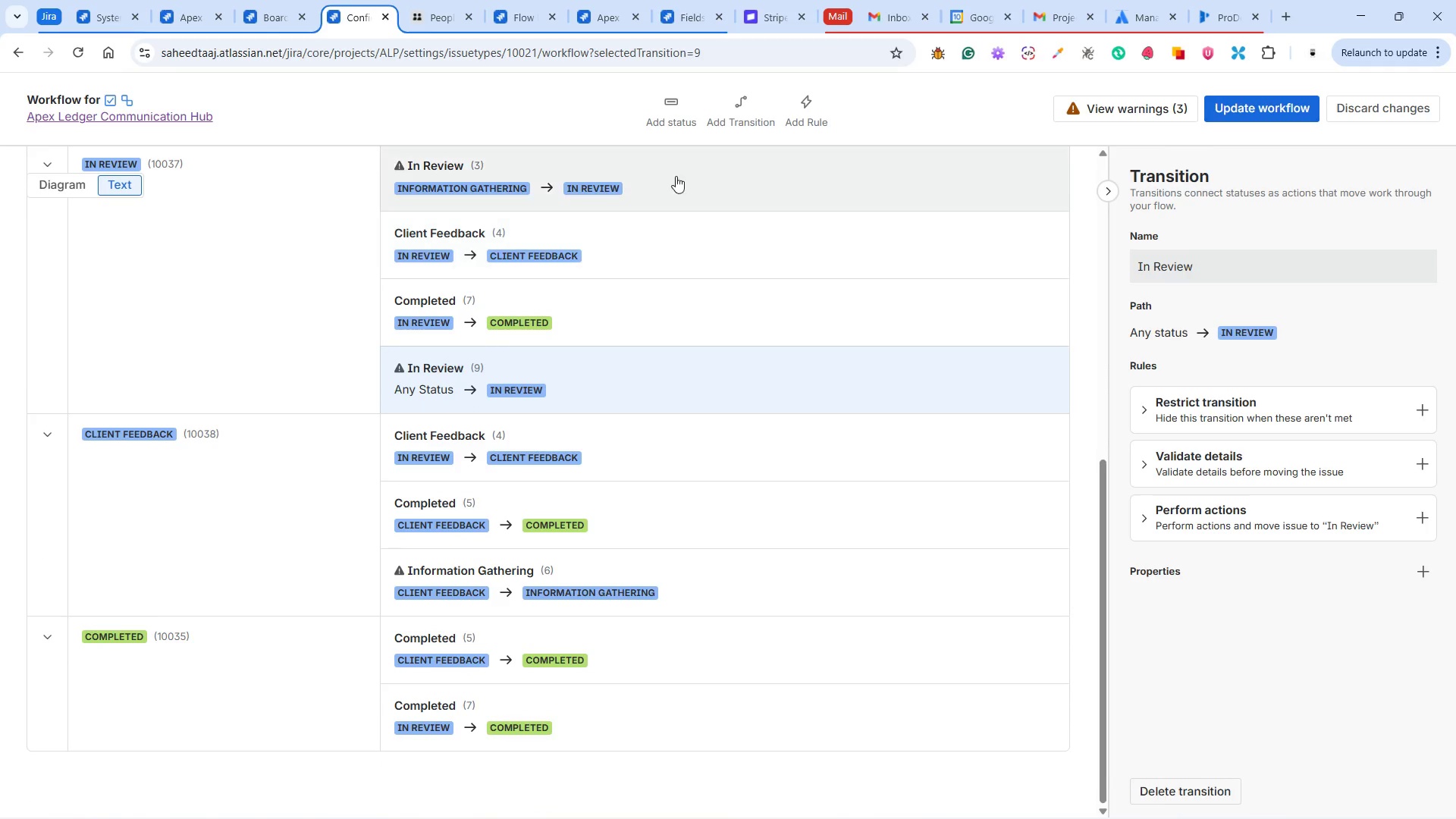 
left_click([730, 116])
 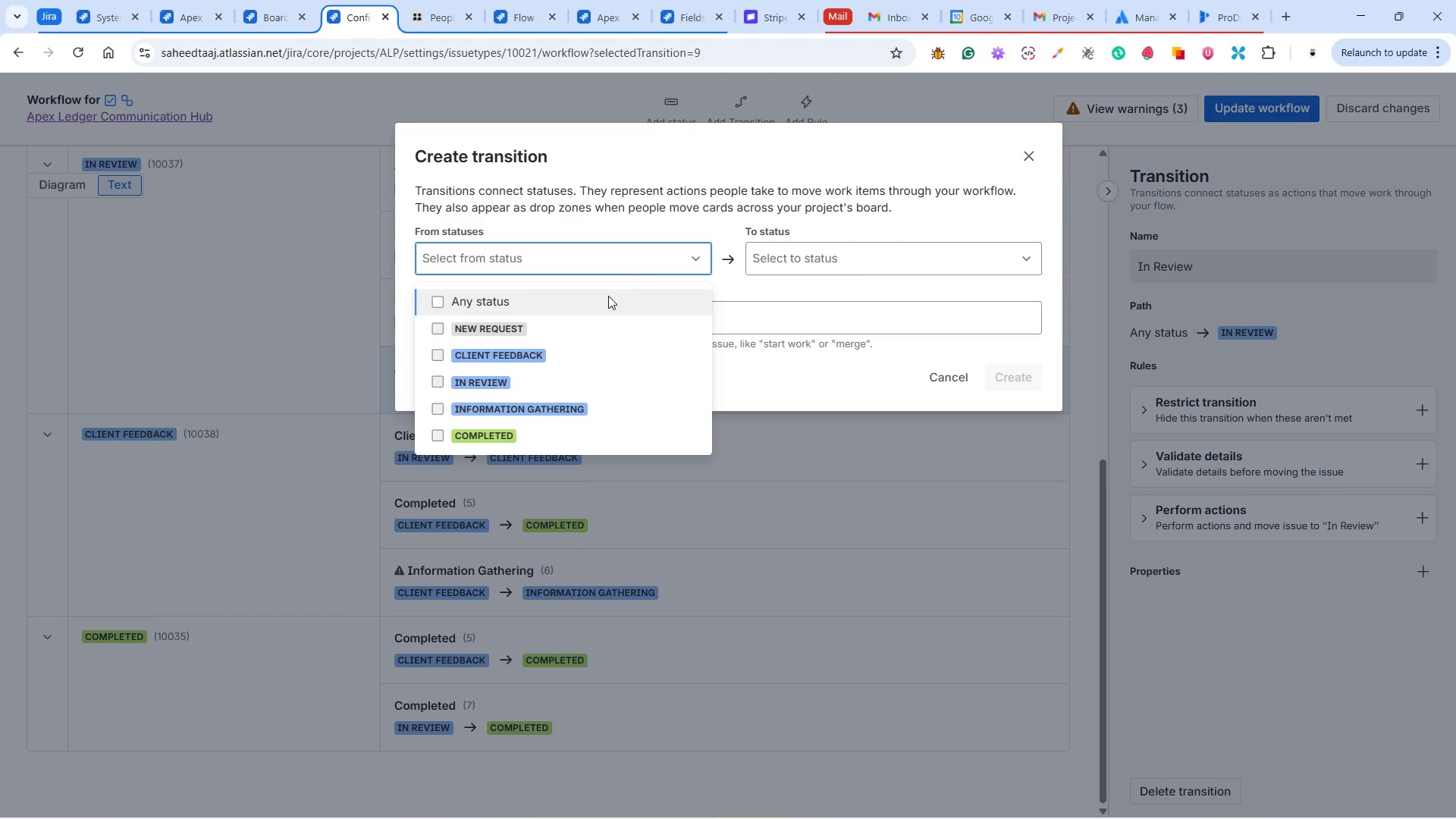 
left_click([565, 297])
 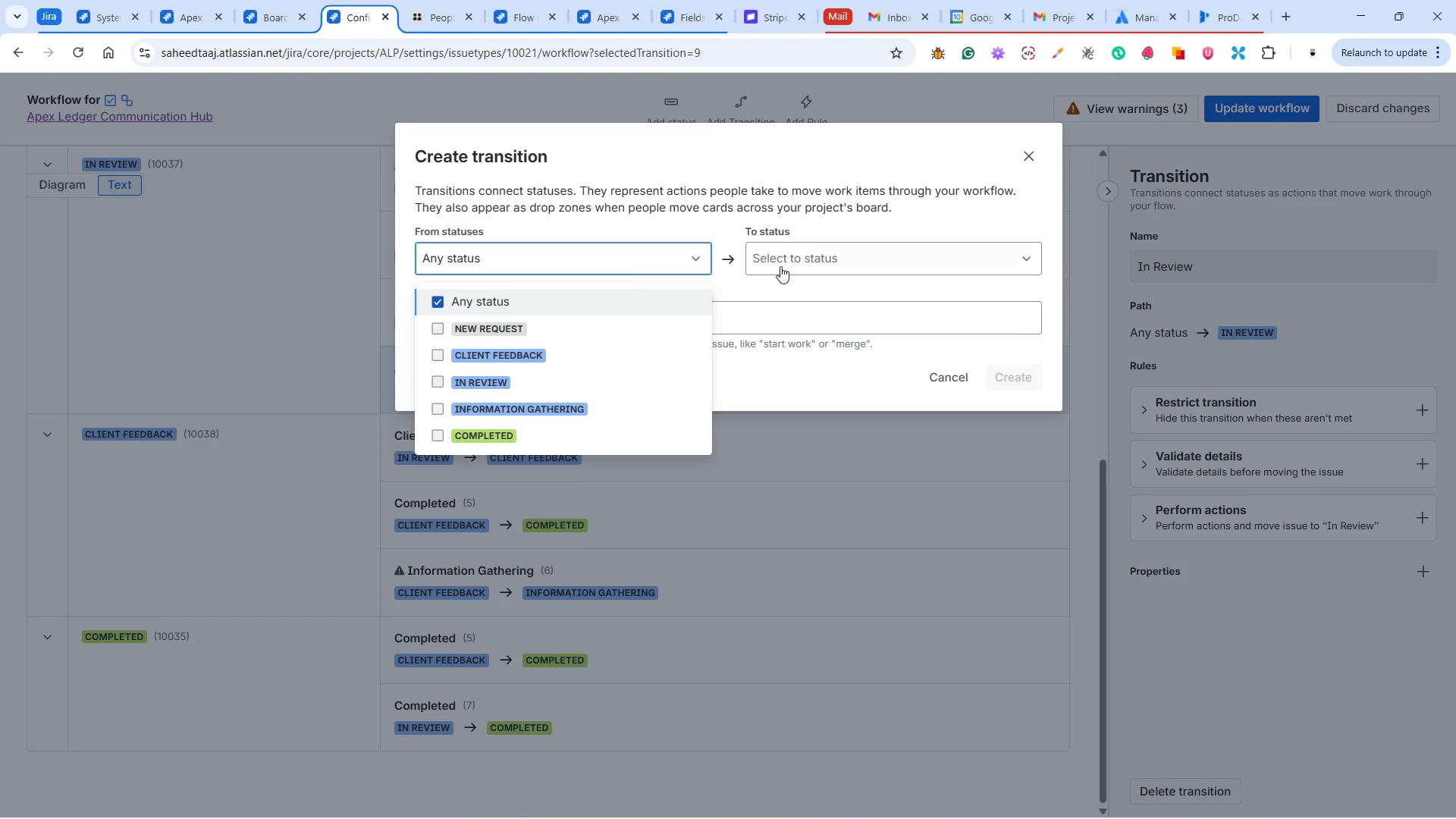 
left_click([784, 262])
 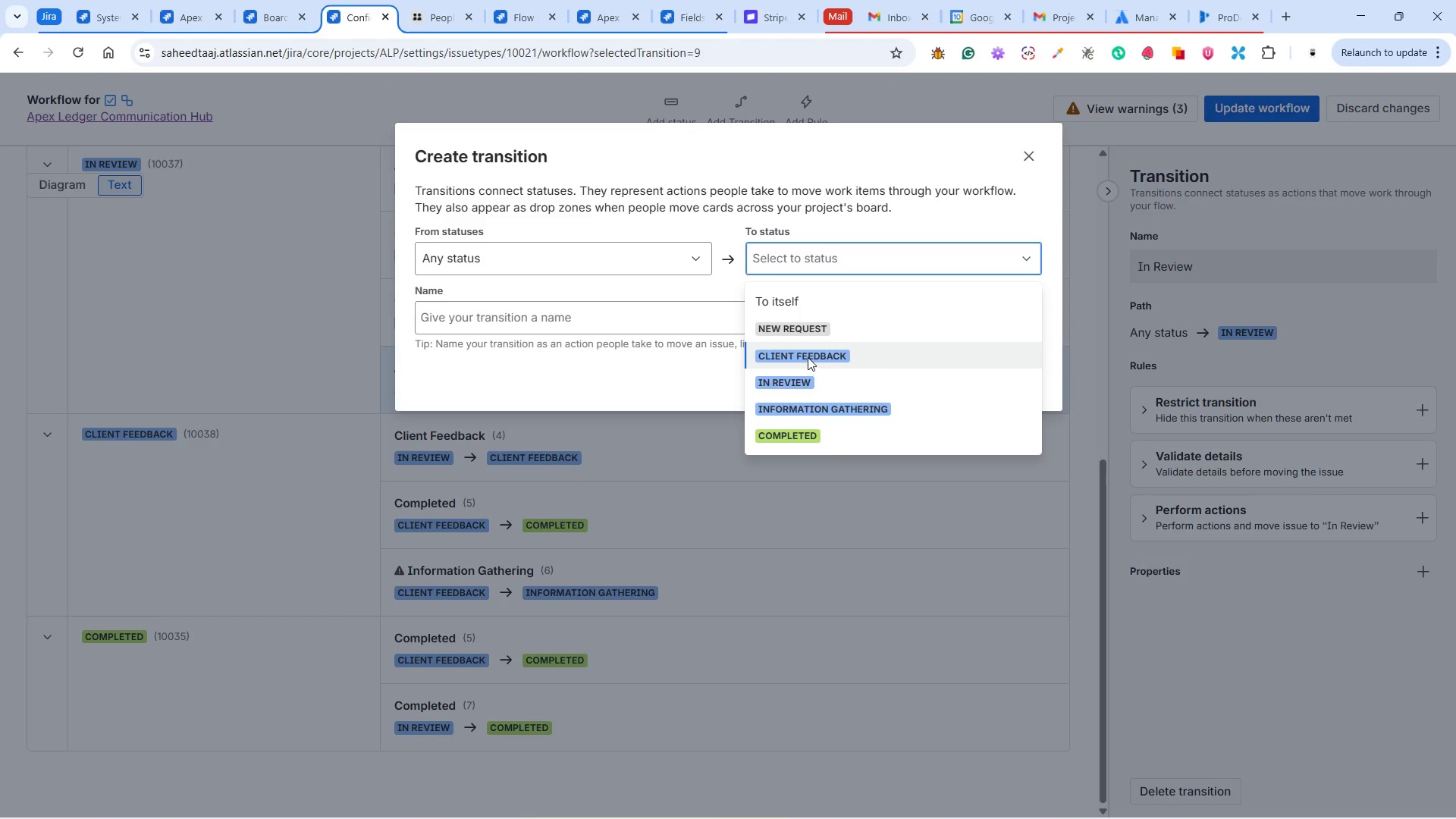 
left_click([807, 354])
 